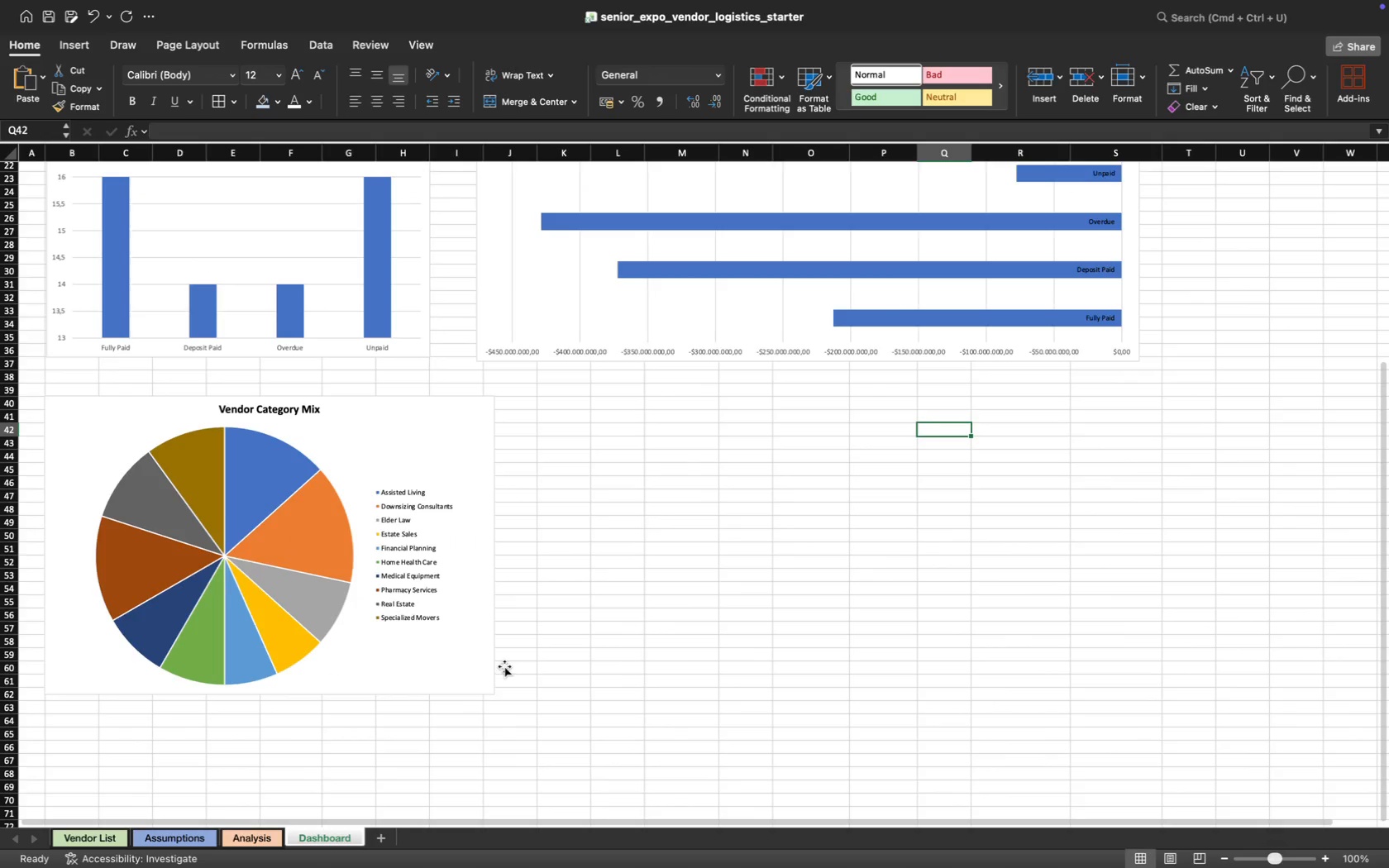 
scroll: coordinate [523, 551], scroll_direction: up, amount: 35.0
 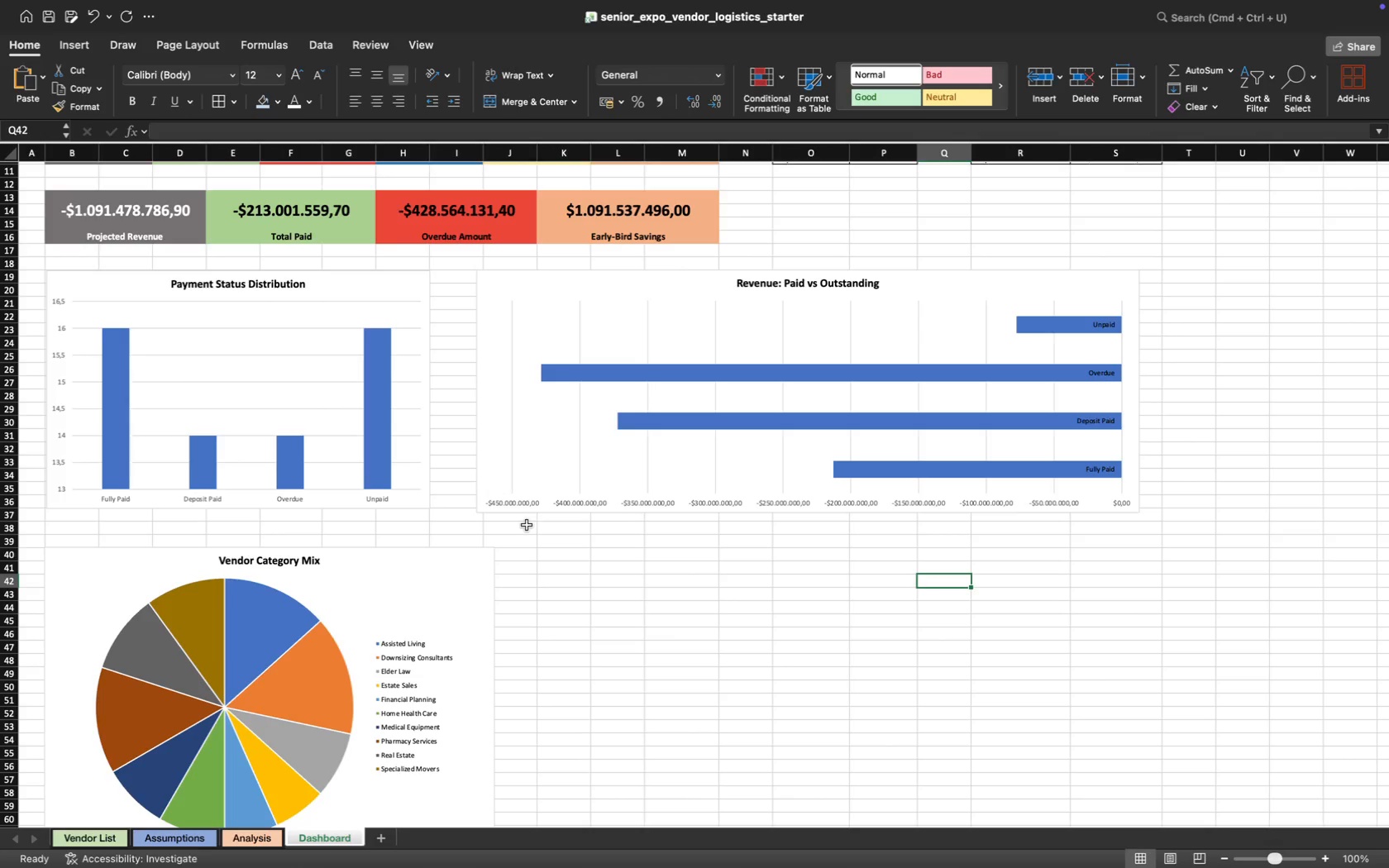 
wait(7.68)
 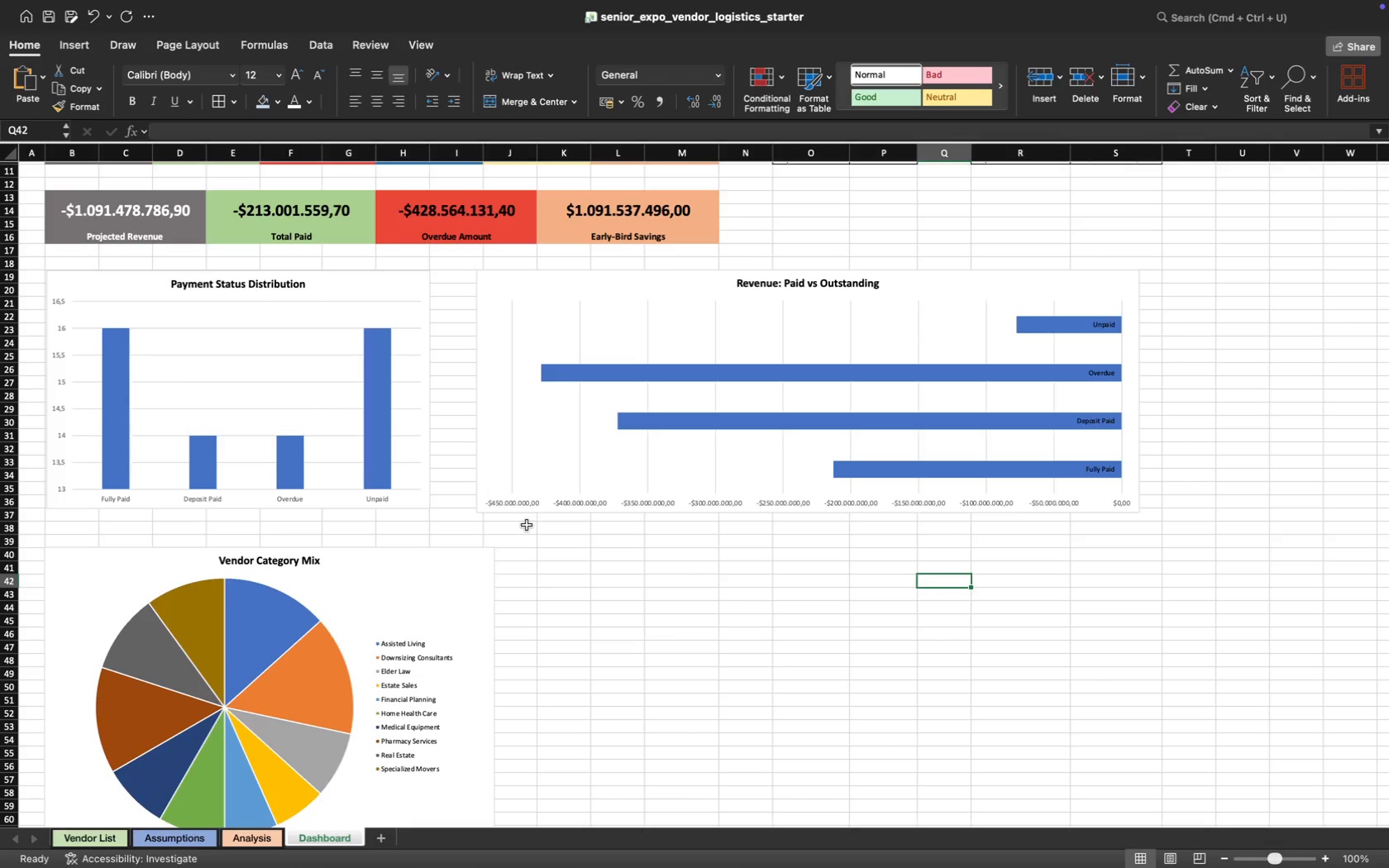 
scroll: coordinate [433, 469], scroll_direction: down, amount: 22.0
 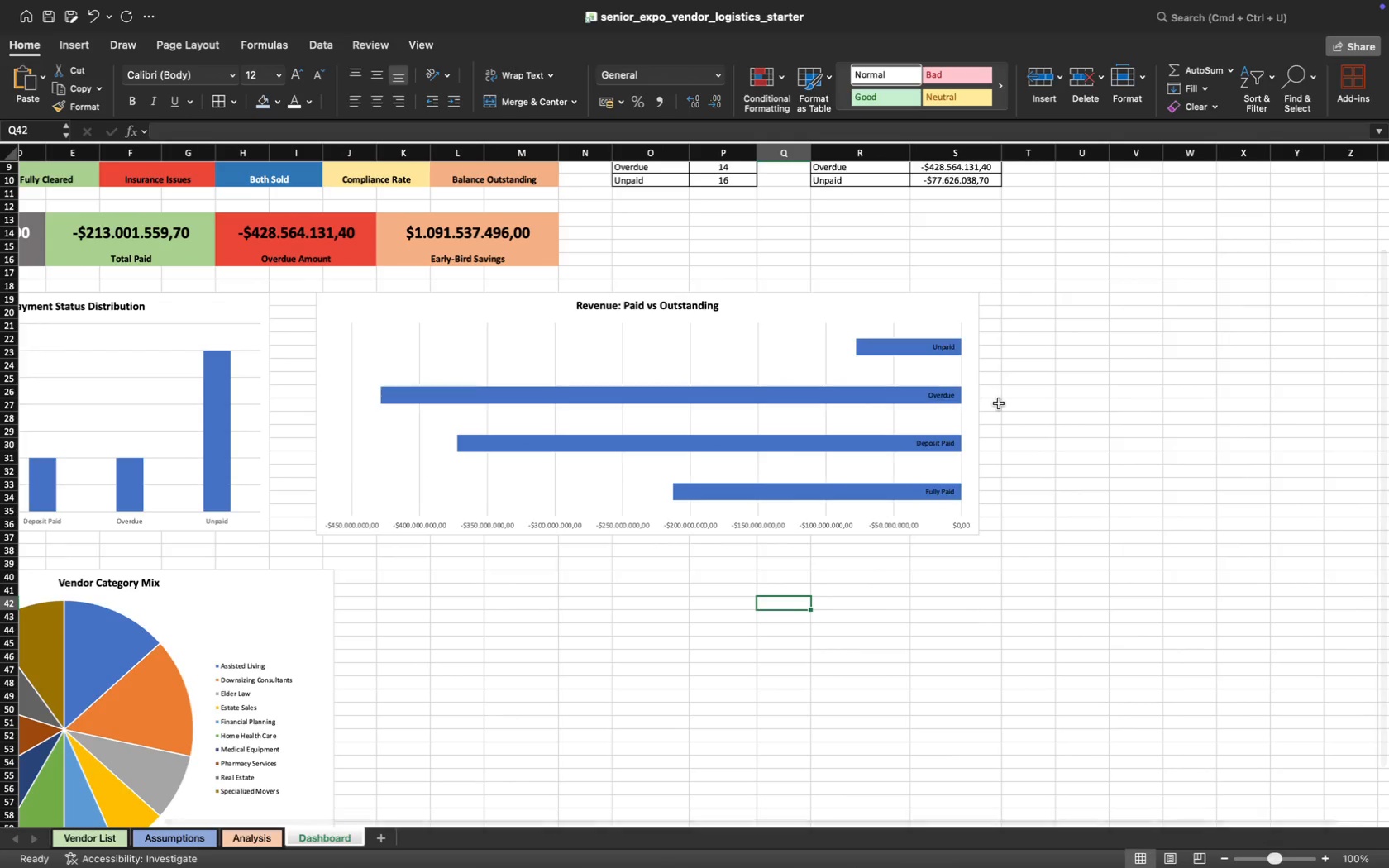 
scroll: coordinate [749, 353], scroll_direction: up, amount: 77.0
 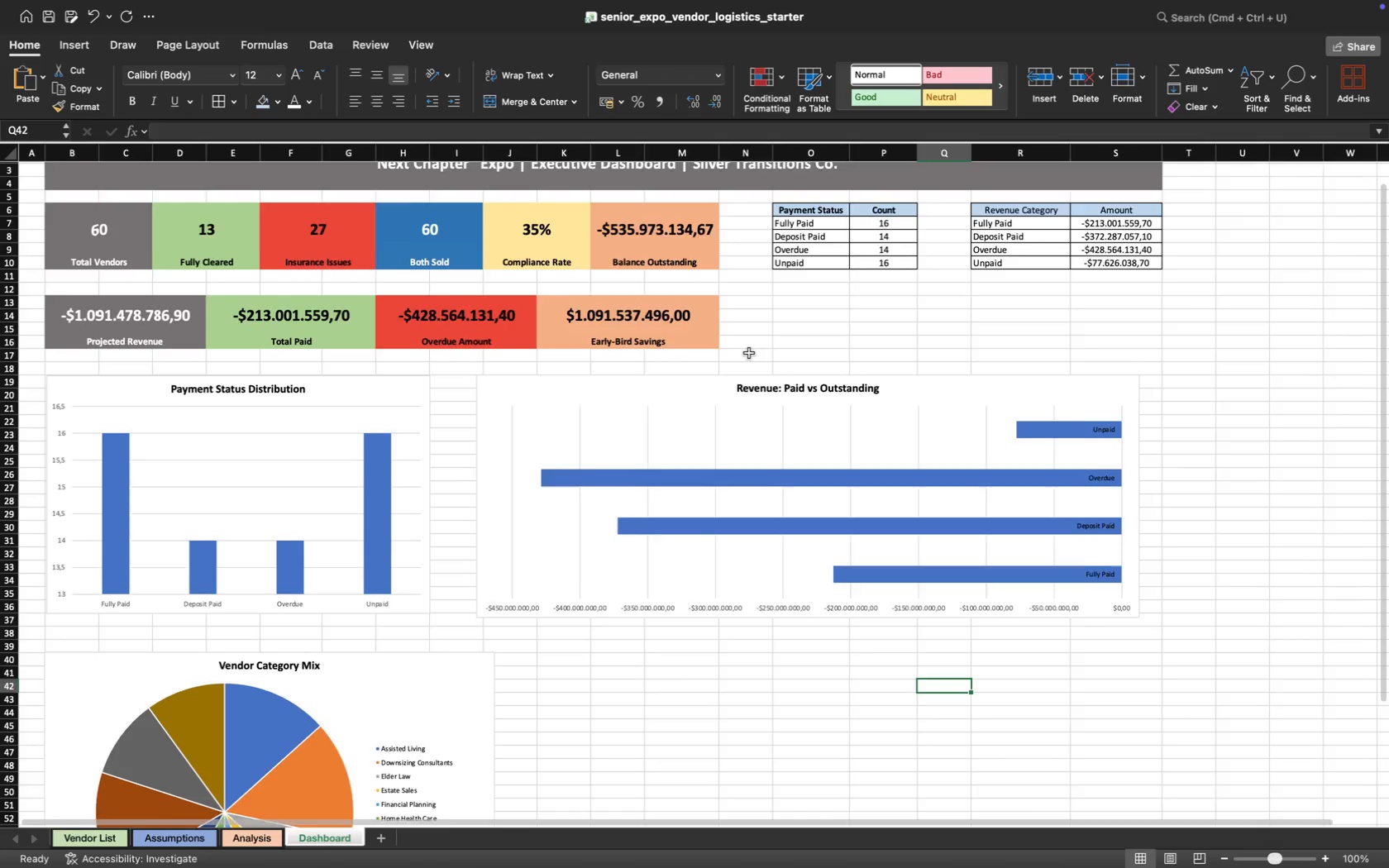 
scroll: coordinate [749, 353], scroll_direction: down, amount: 66.0
 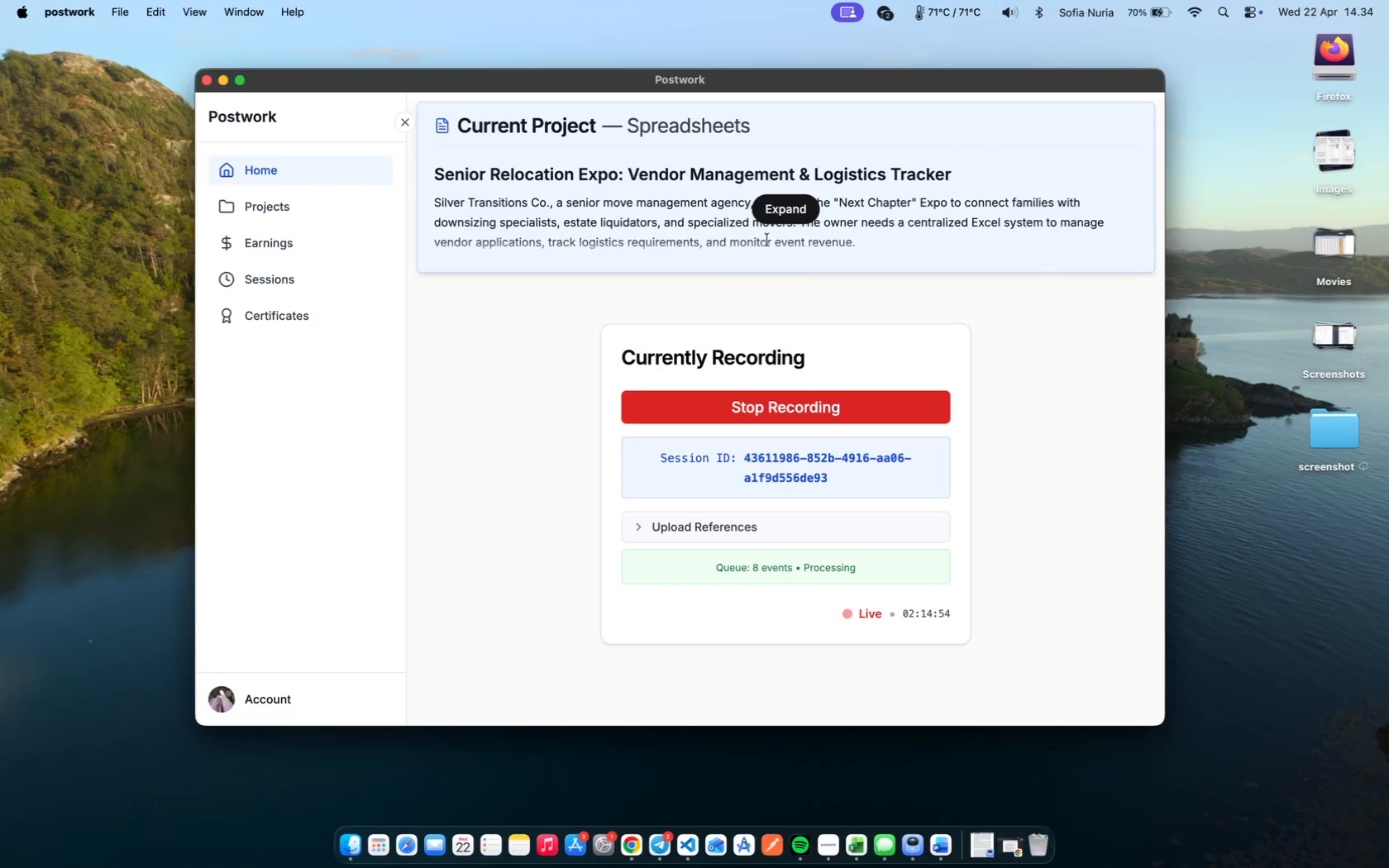 
scroll: coordinate [594, 484], scroll_direction: up, amount: 122.0
 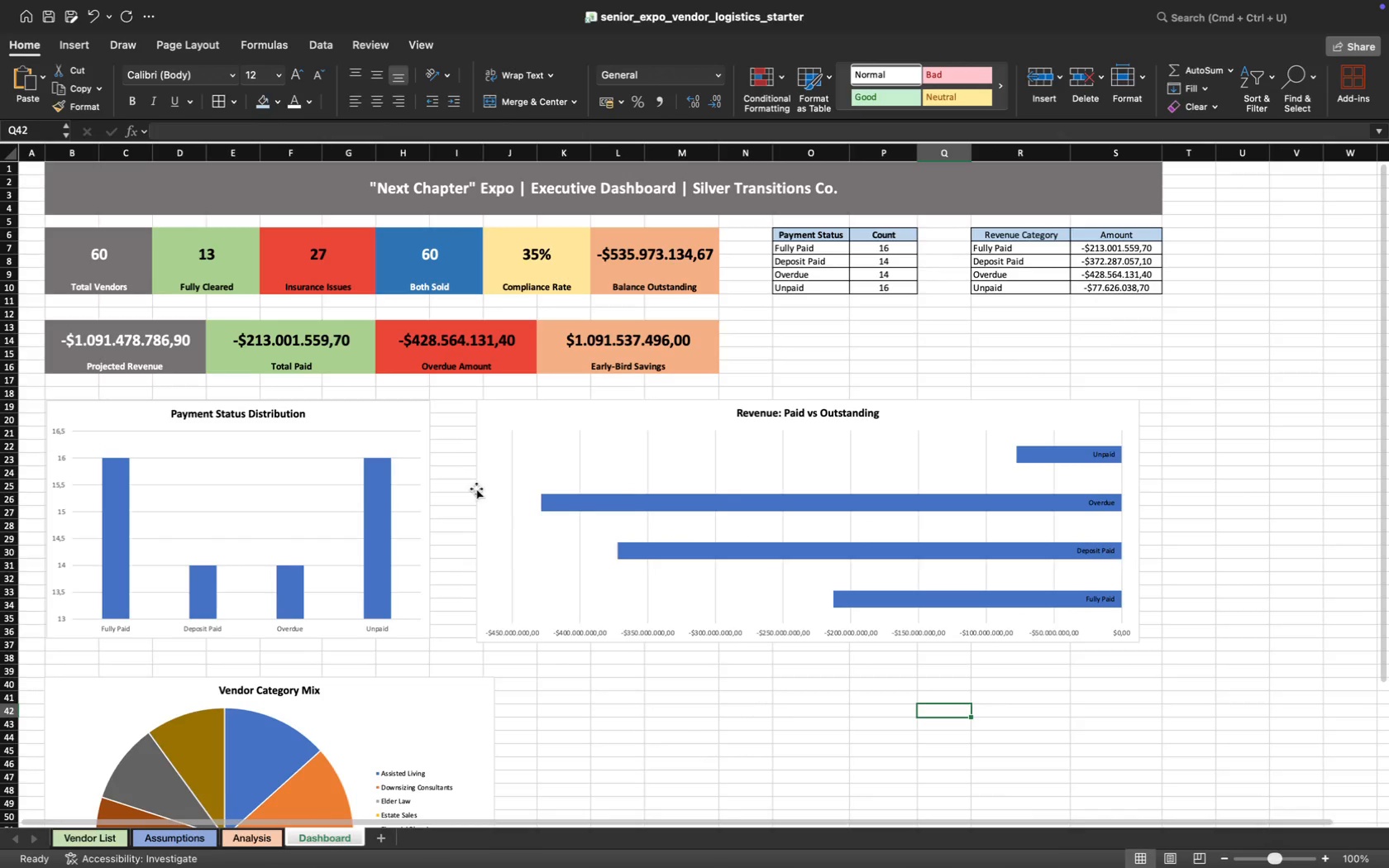 
scroll: coordinate [408, 527], scroll_direction: down, amount: 1.0
 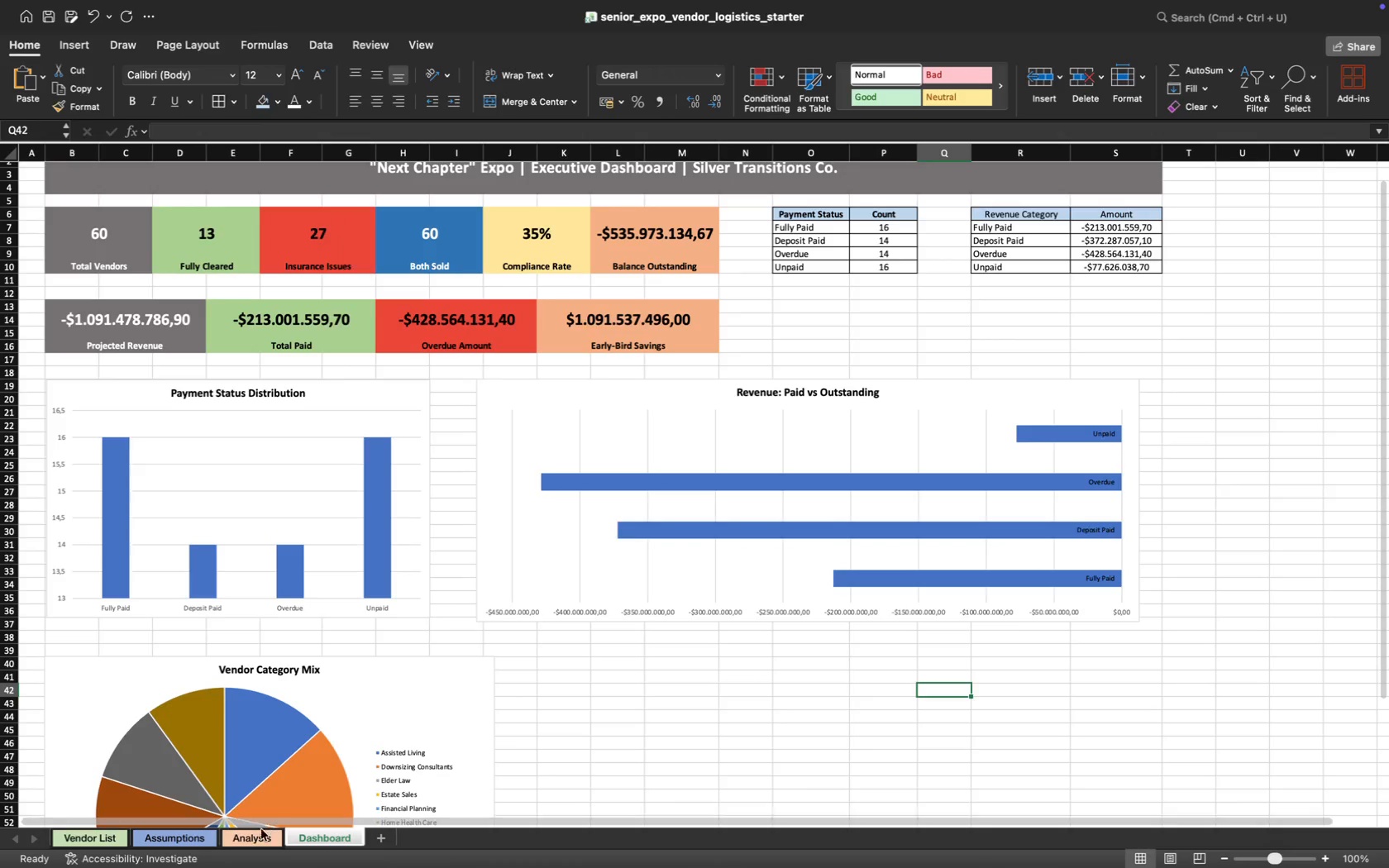 
left_click([253, 845])
 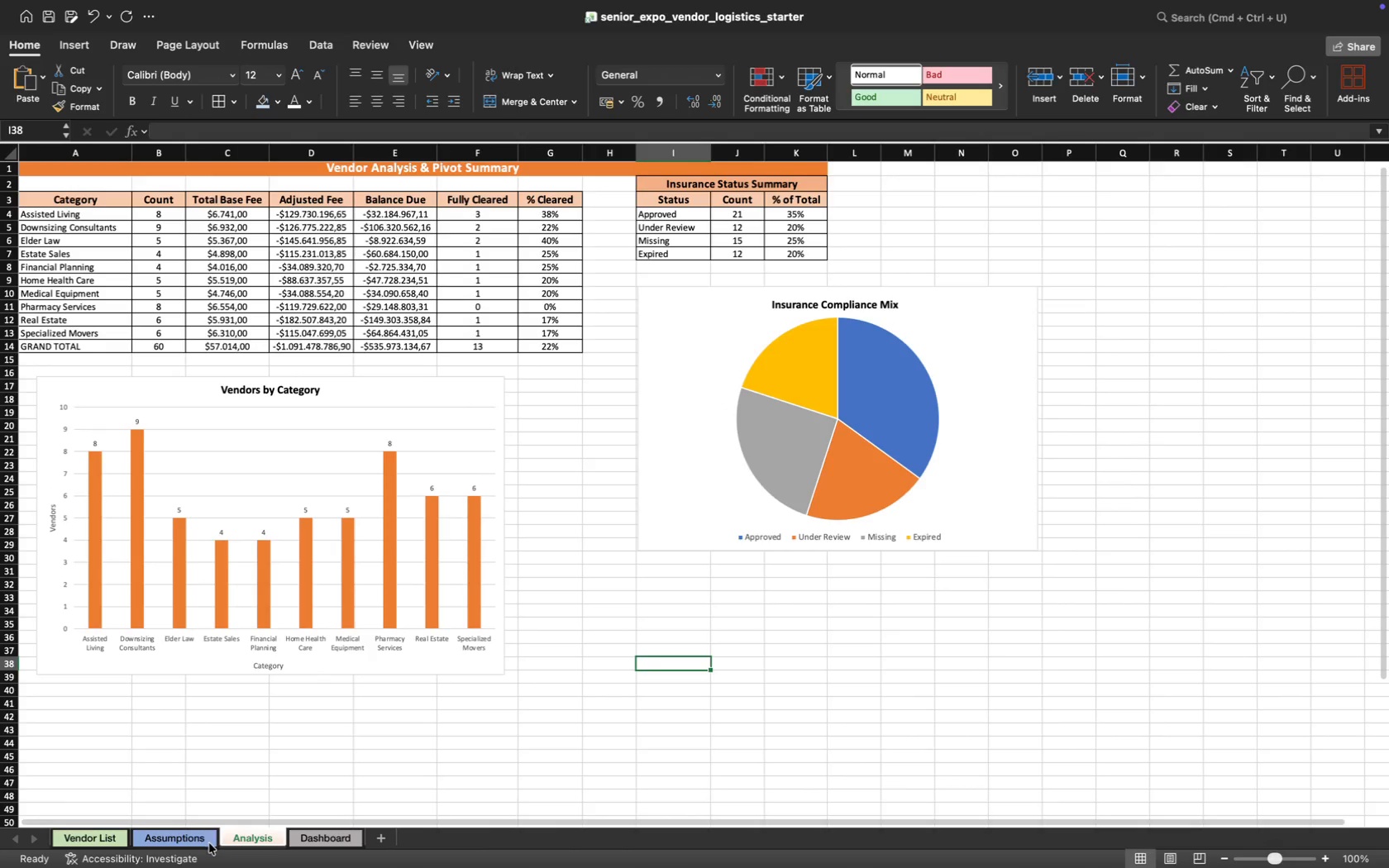 
left_click([200, 839])
 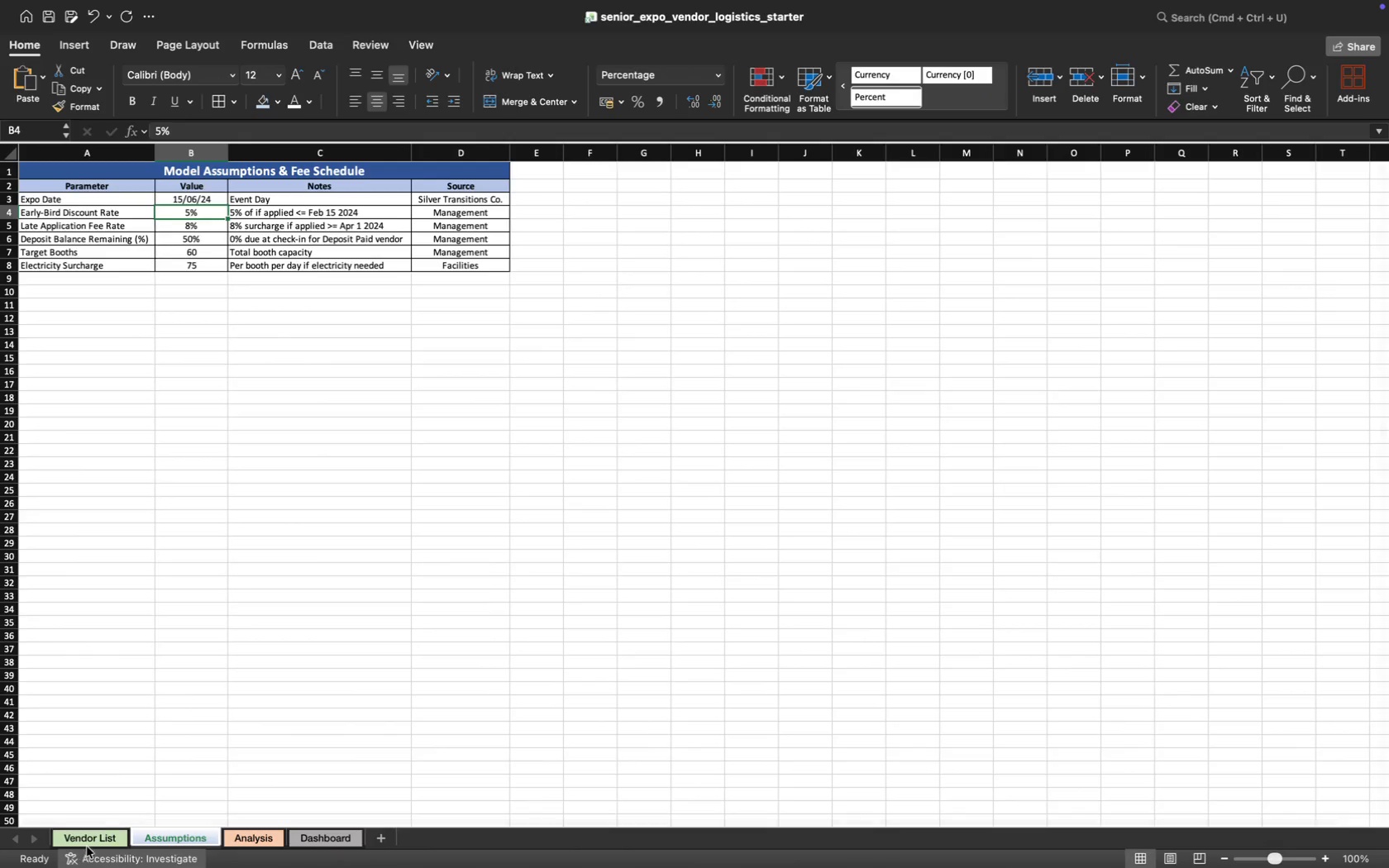 
left_click([103, 832])
 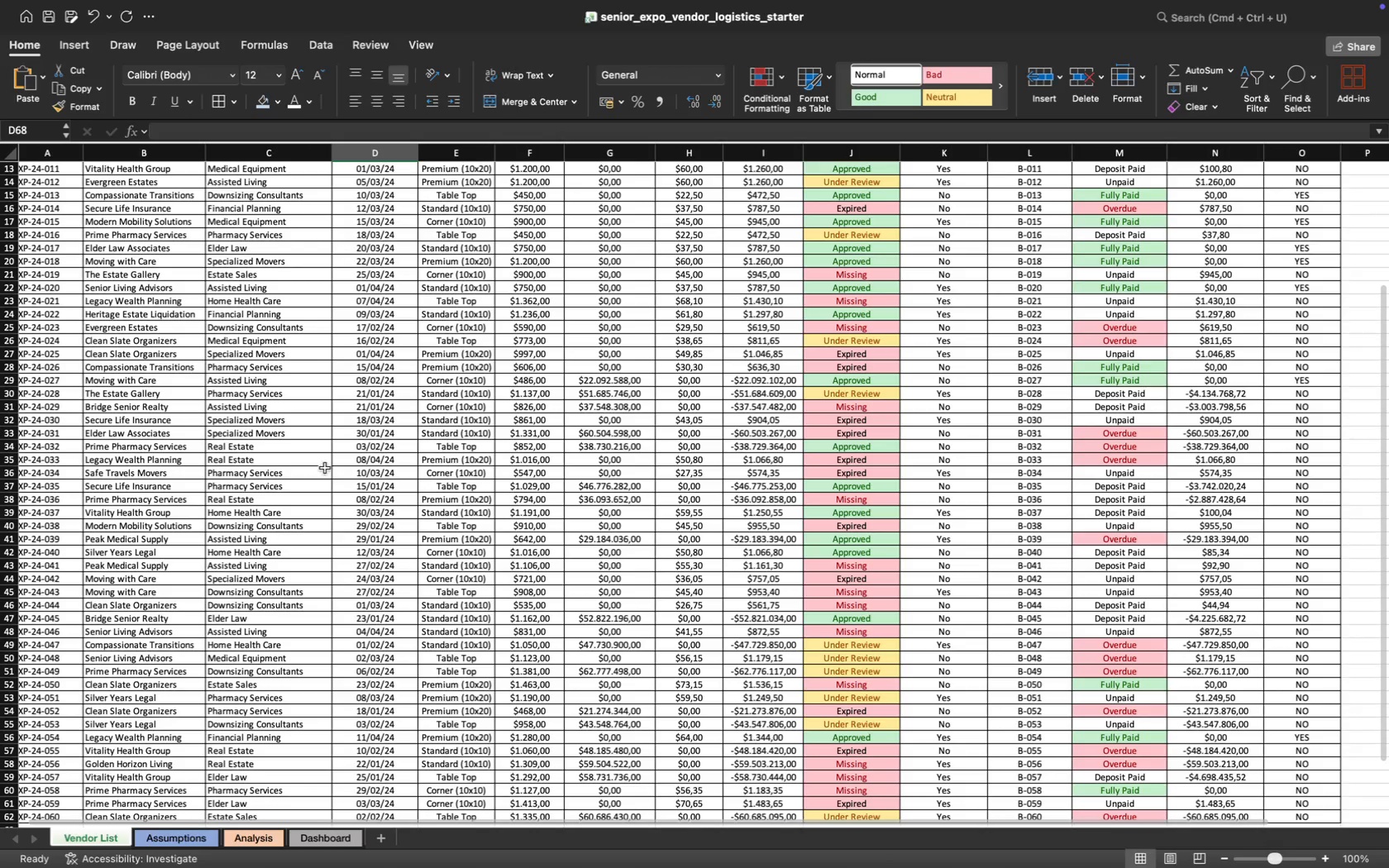 
scroll: coordinate [427, 403], scroll_direction: up, amount: 137.0
 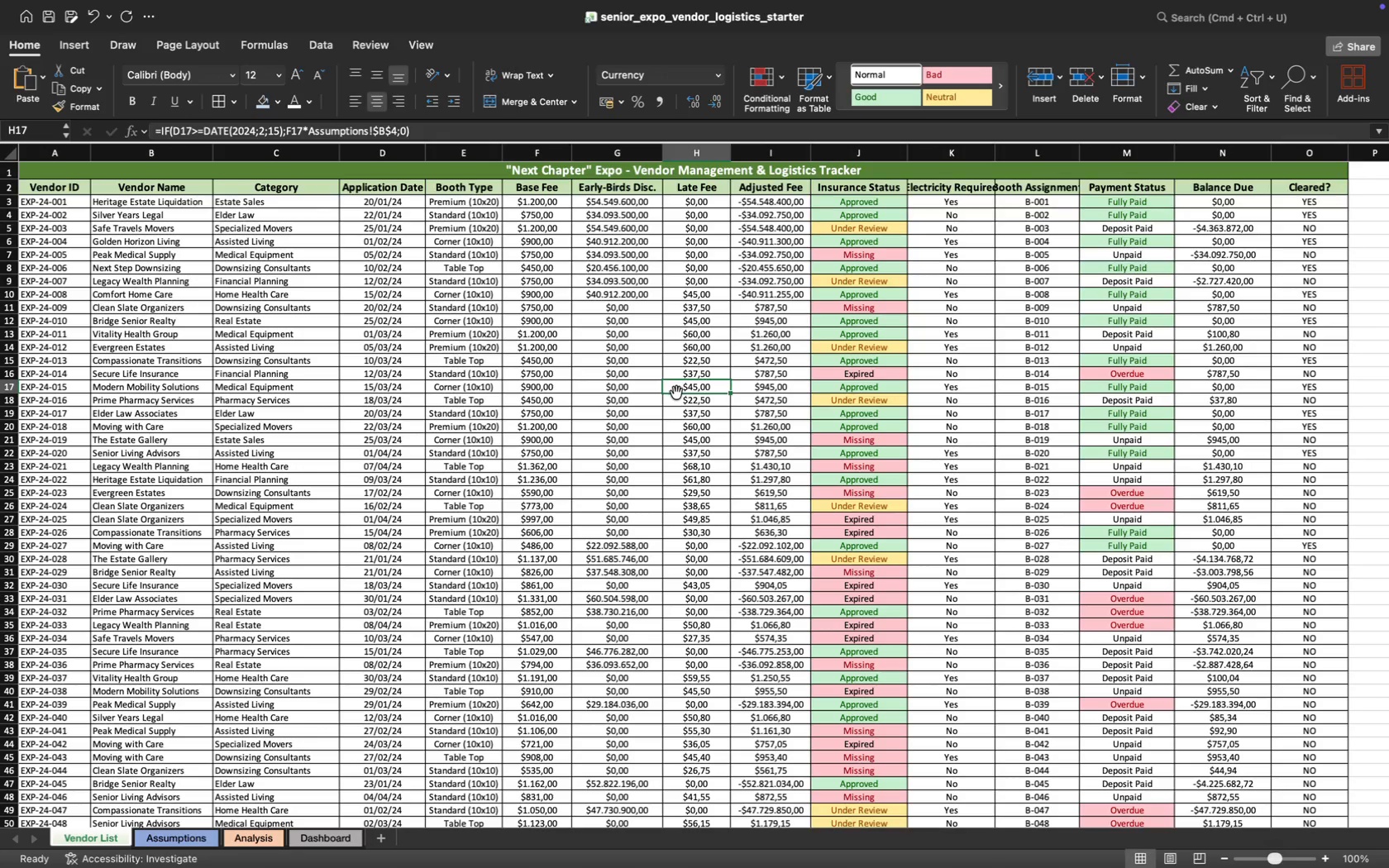 
wait(22.43)
 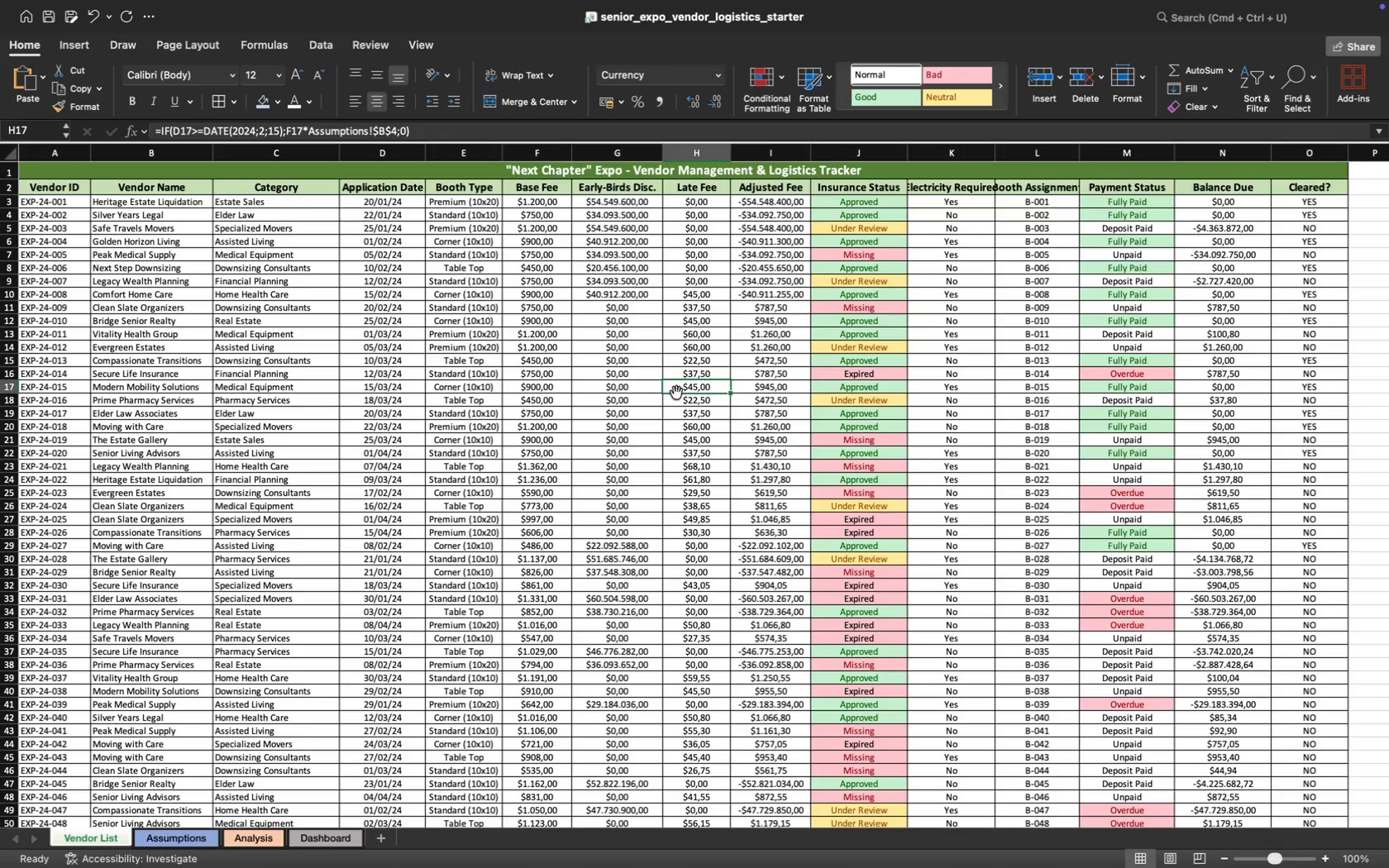 
scroll: coordinate [599, 384], scroll_direction: up, amount: 20.0
 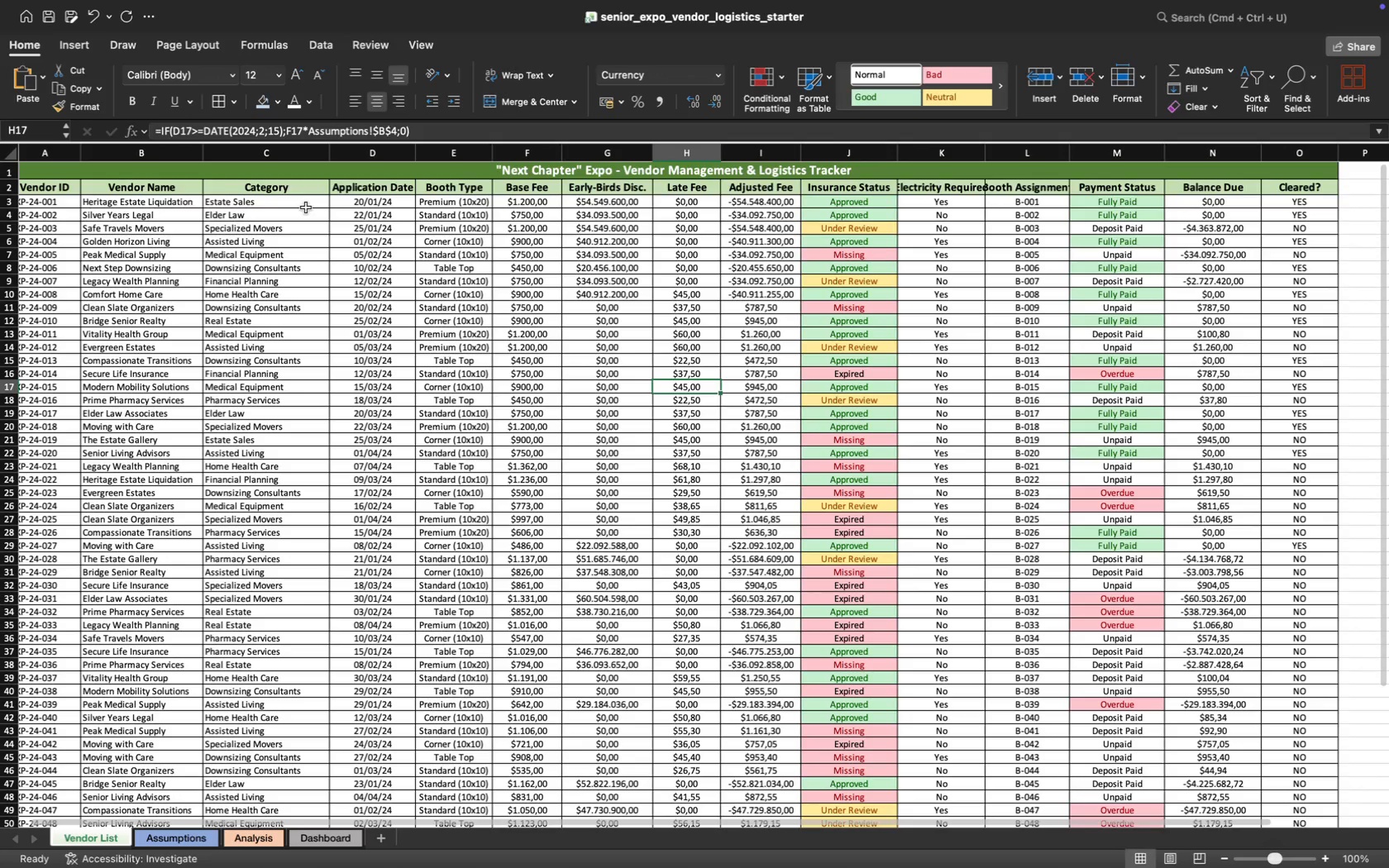 
left_click([308, 207])
 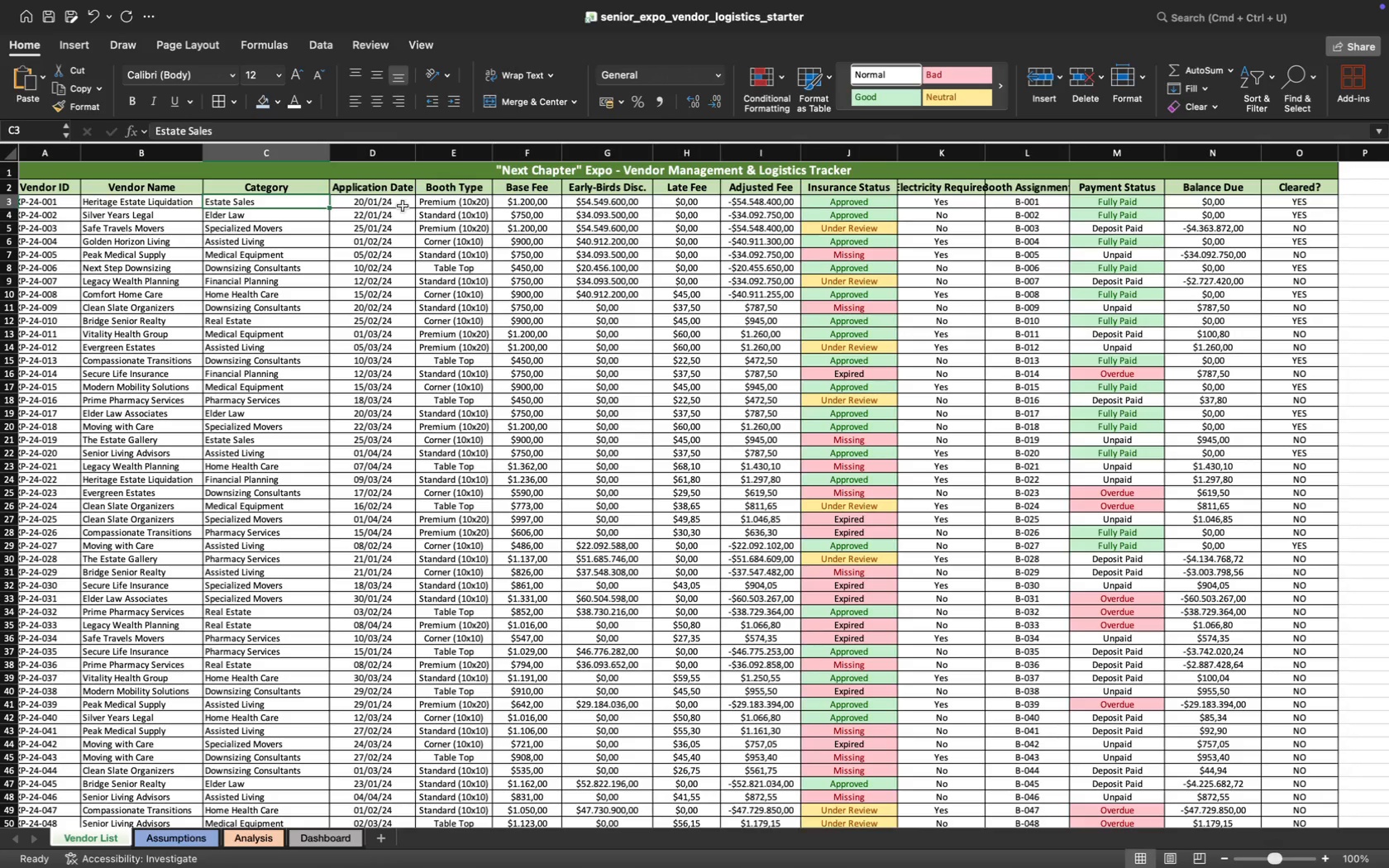 
left_click([454, 205])
 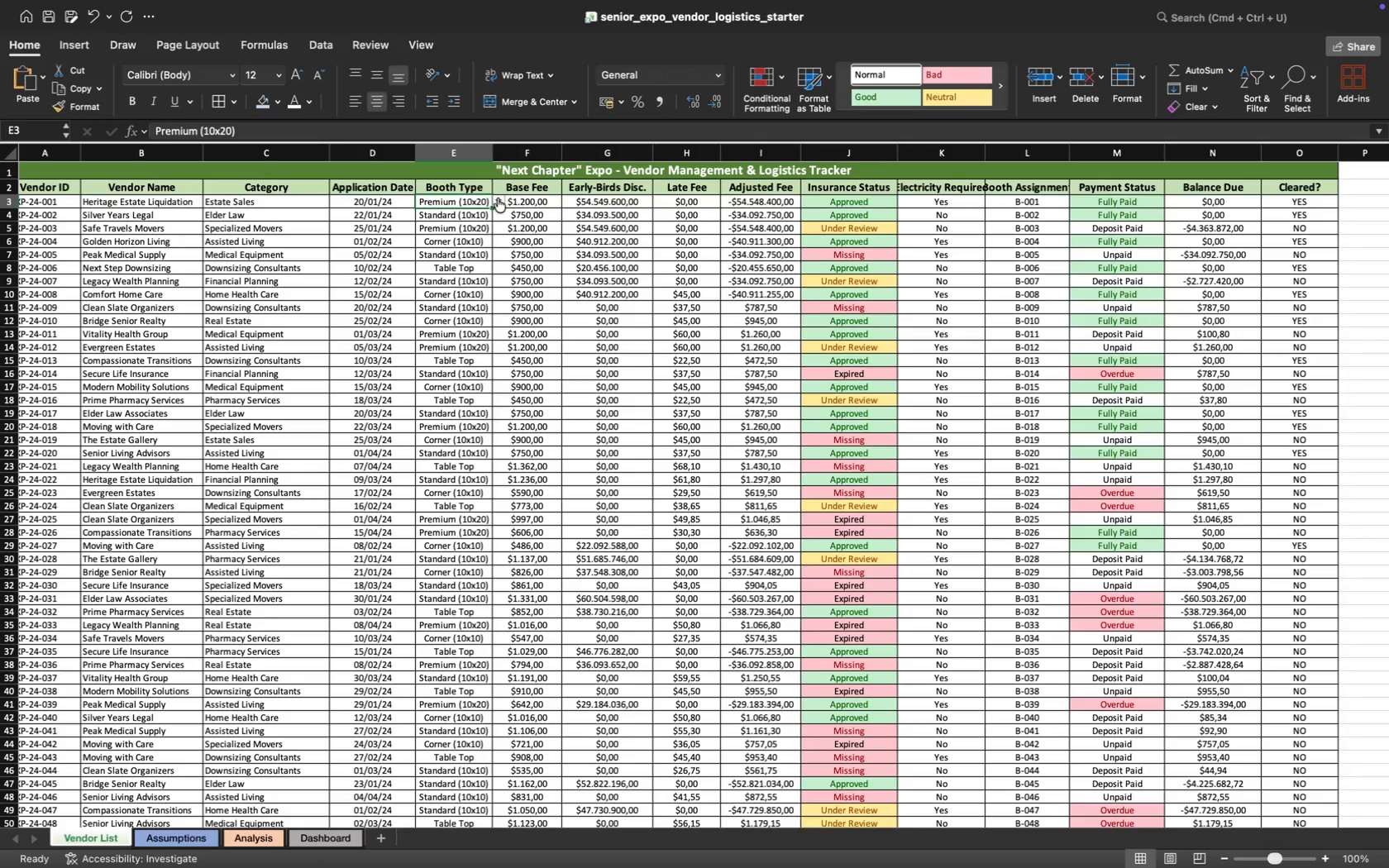 
wait(5.72)
 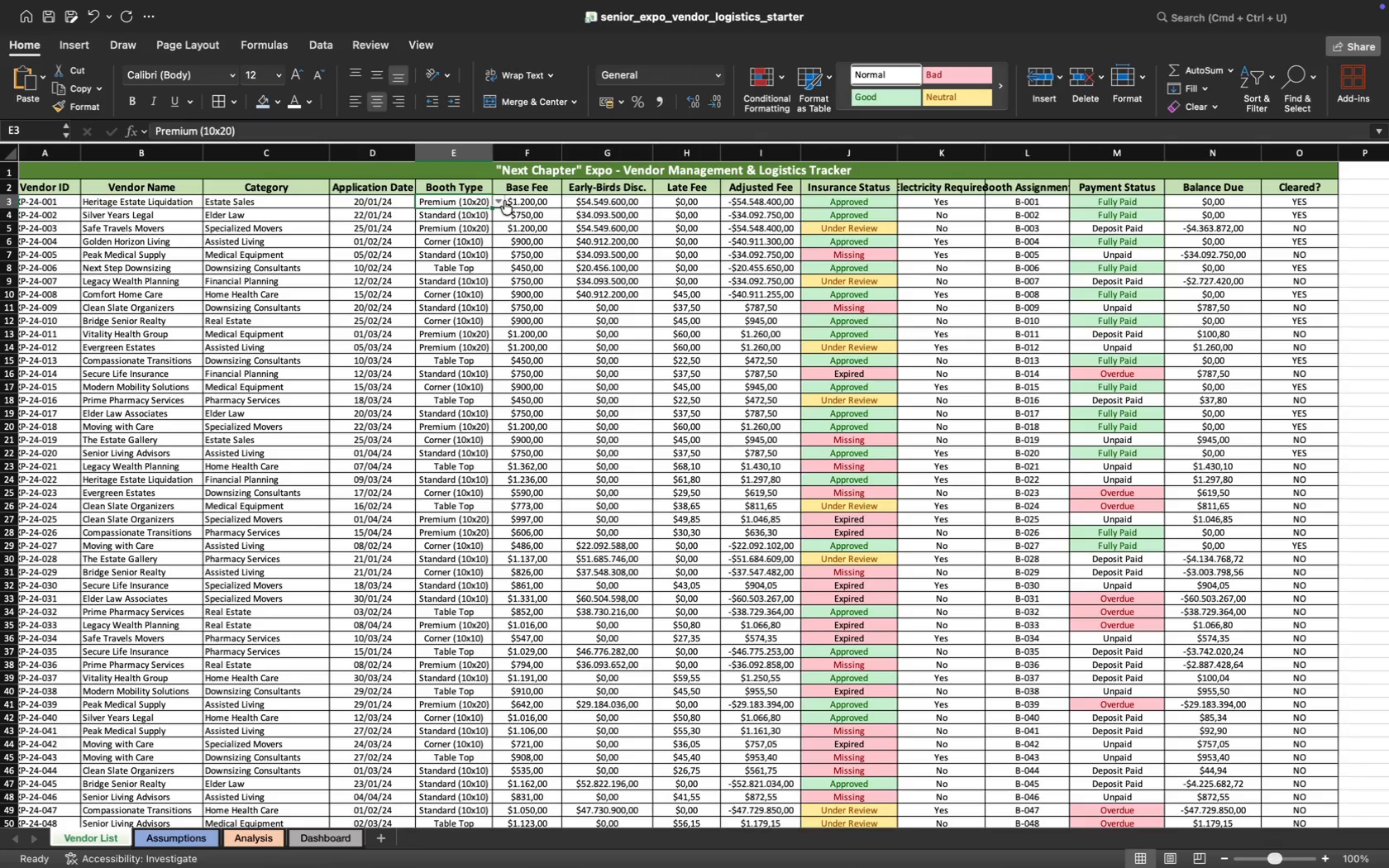 
left_click([498, 198])
 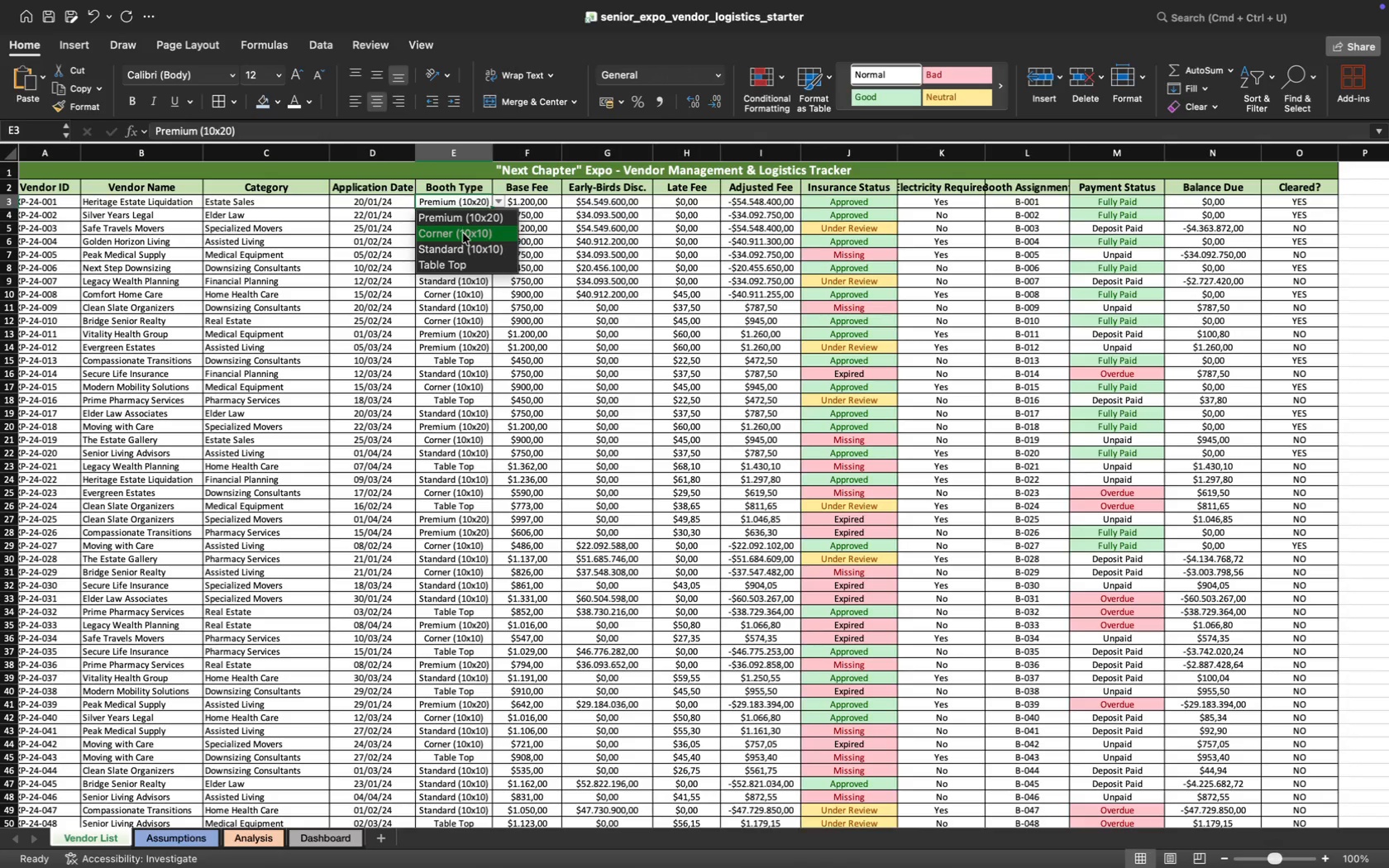 
left_click([463, 234])
 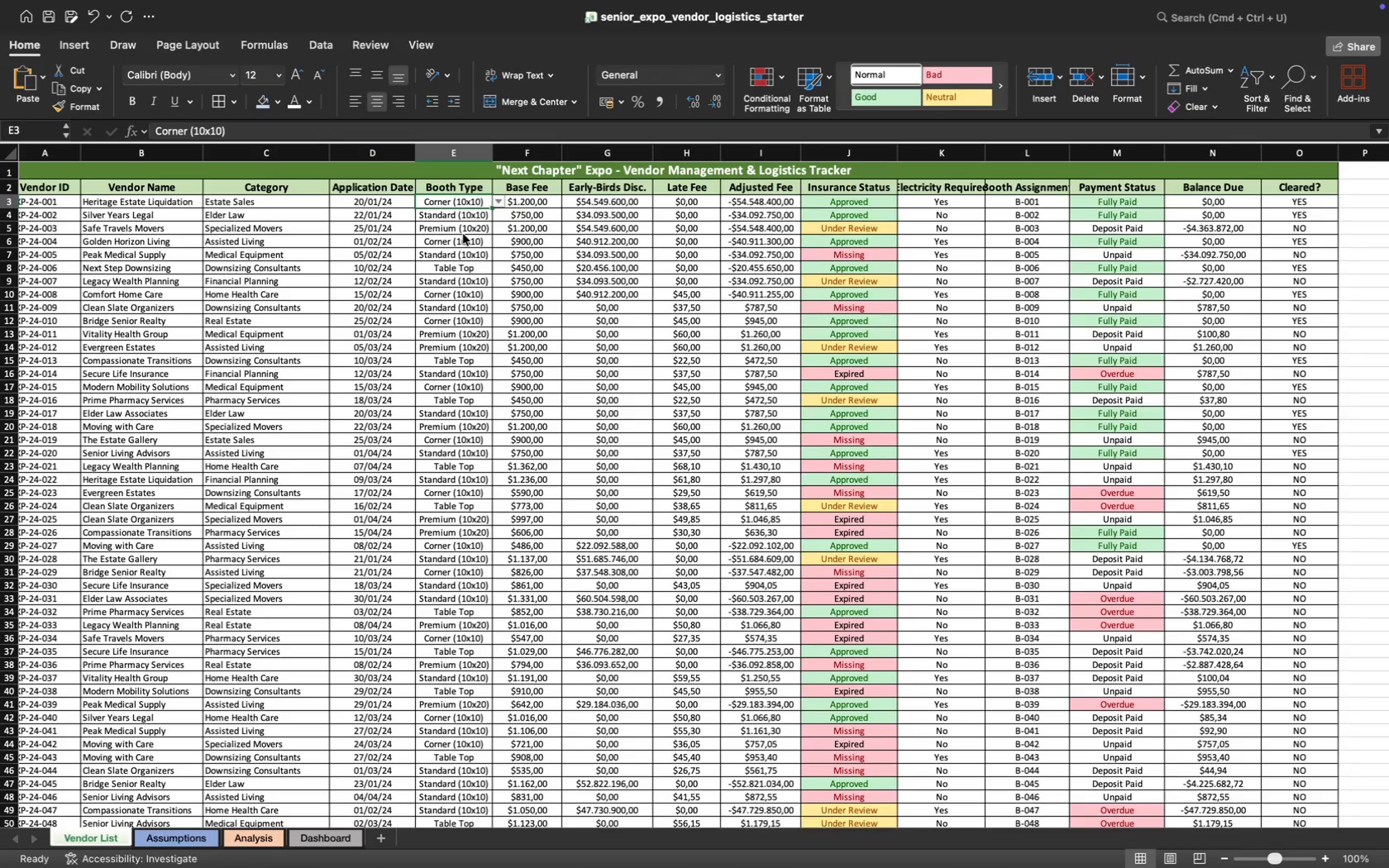 
key(Meta+CommandLeft)
 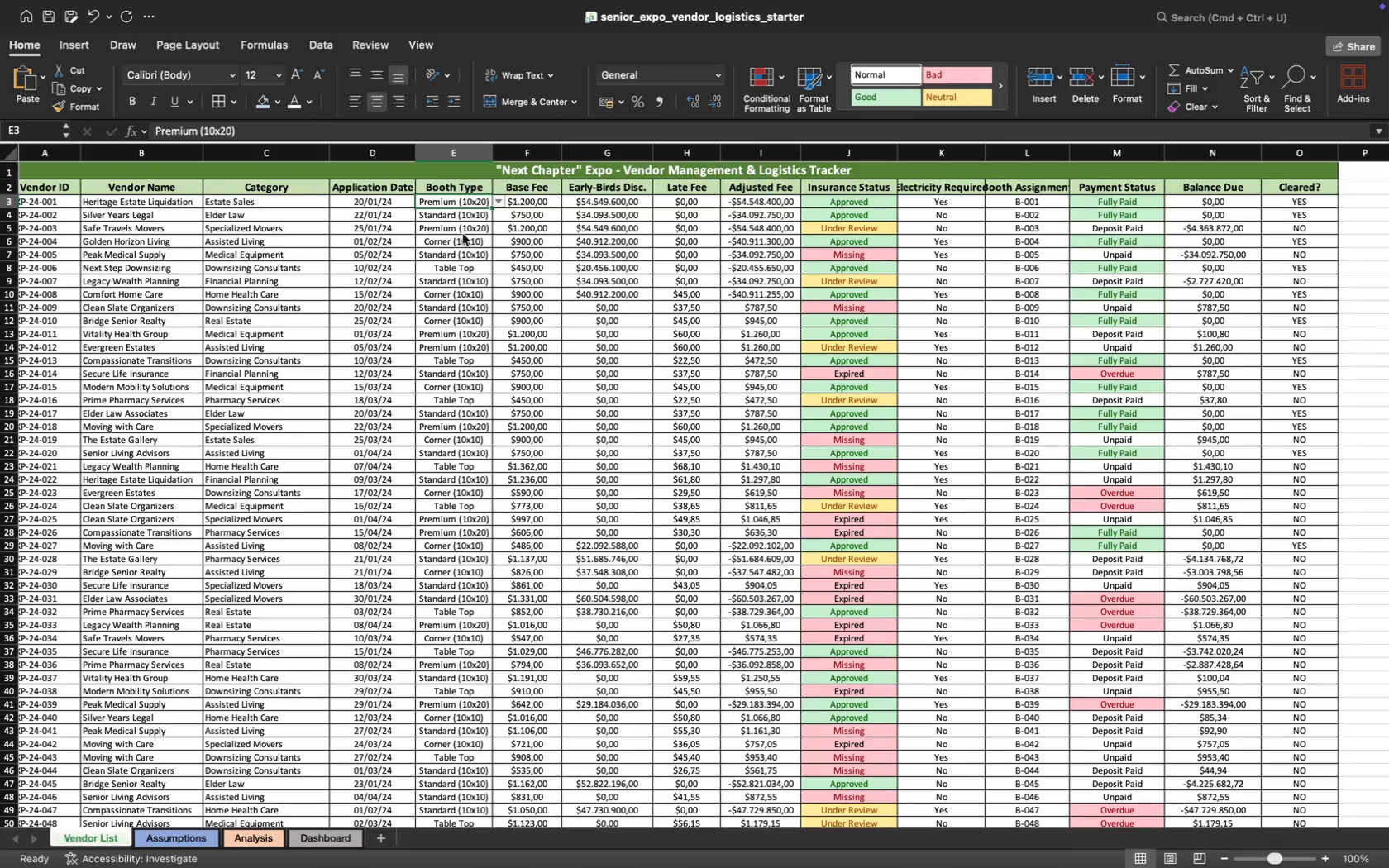 
key(Meta+Z)
 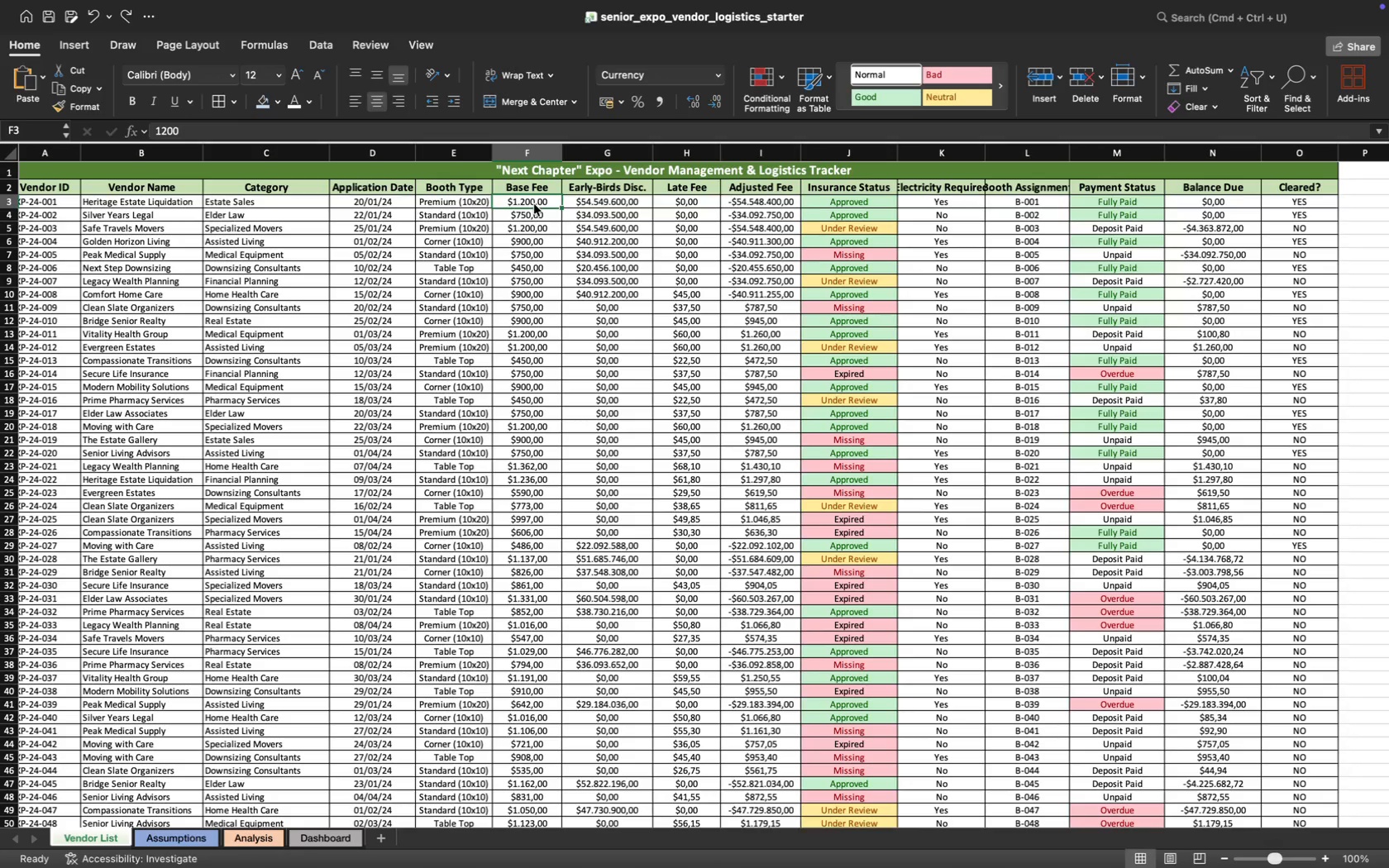 
scroll: coordinate [660, 209], scroll_direction: down, amount: 23.0
 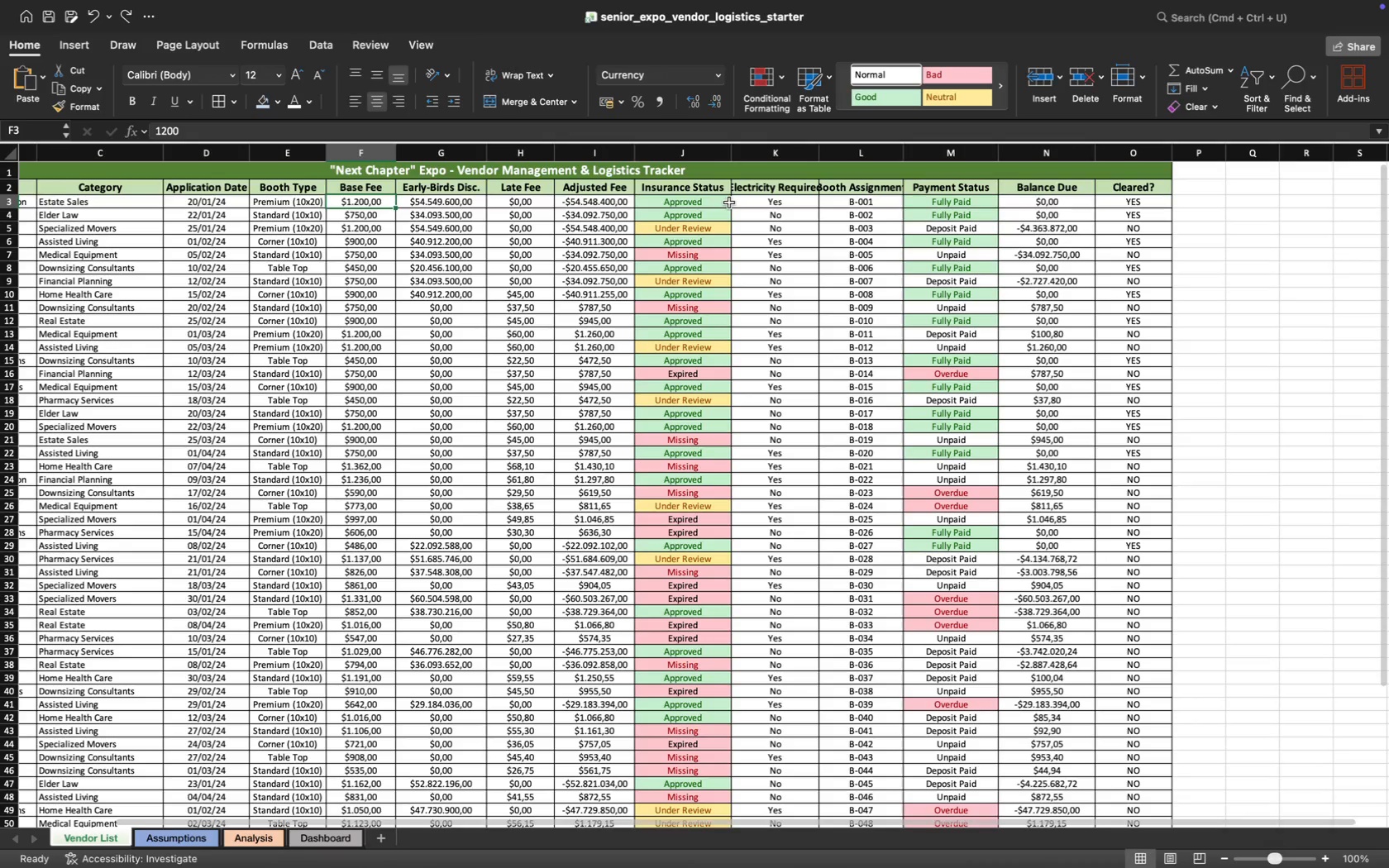 
scroll: coordinate [652, 267], scroll_direction: up, amount: 7.0
 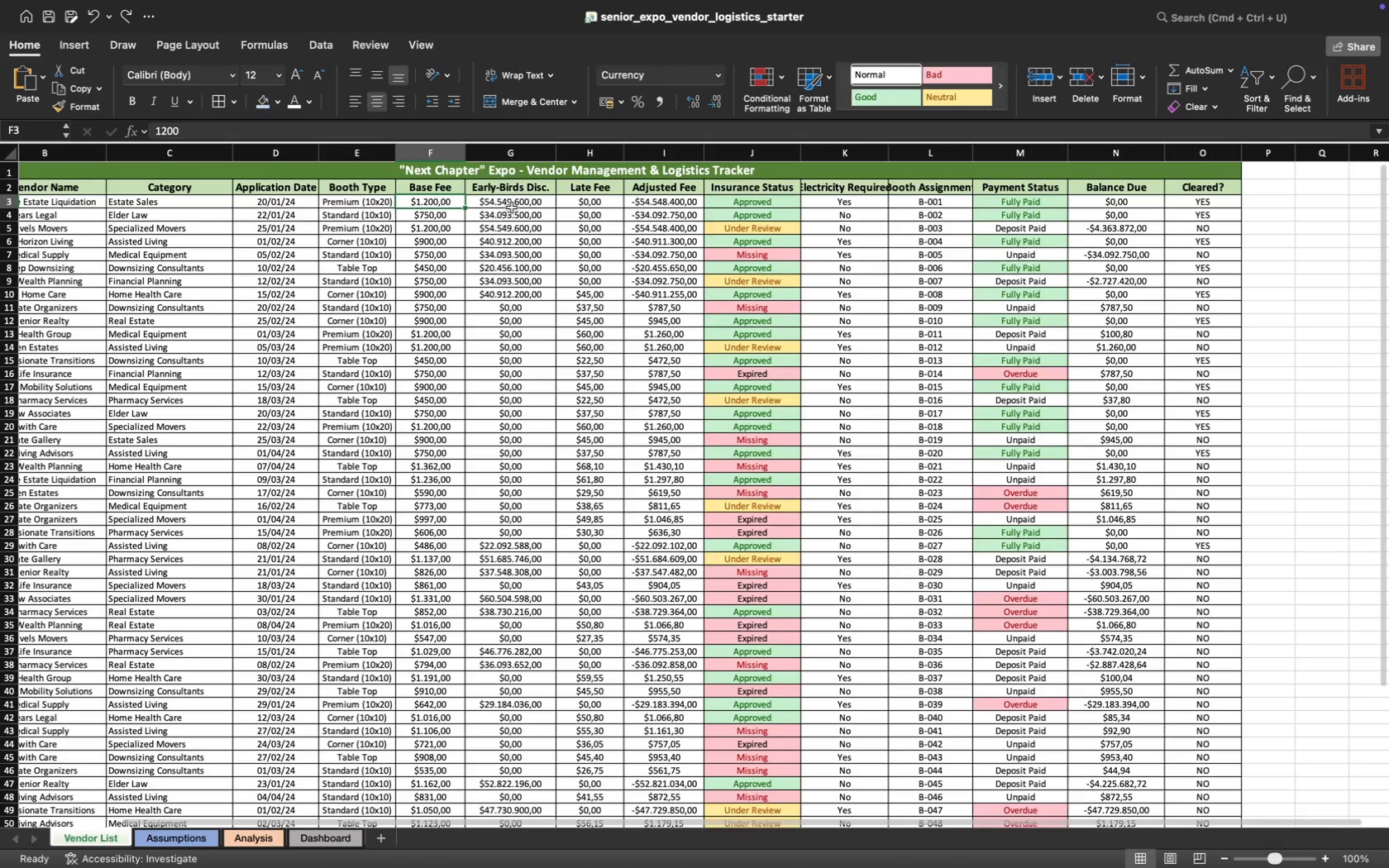 
left_click([512, 203])
 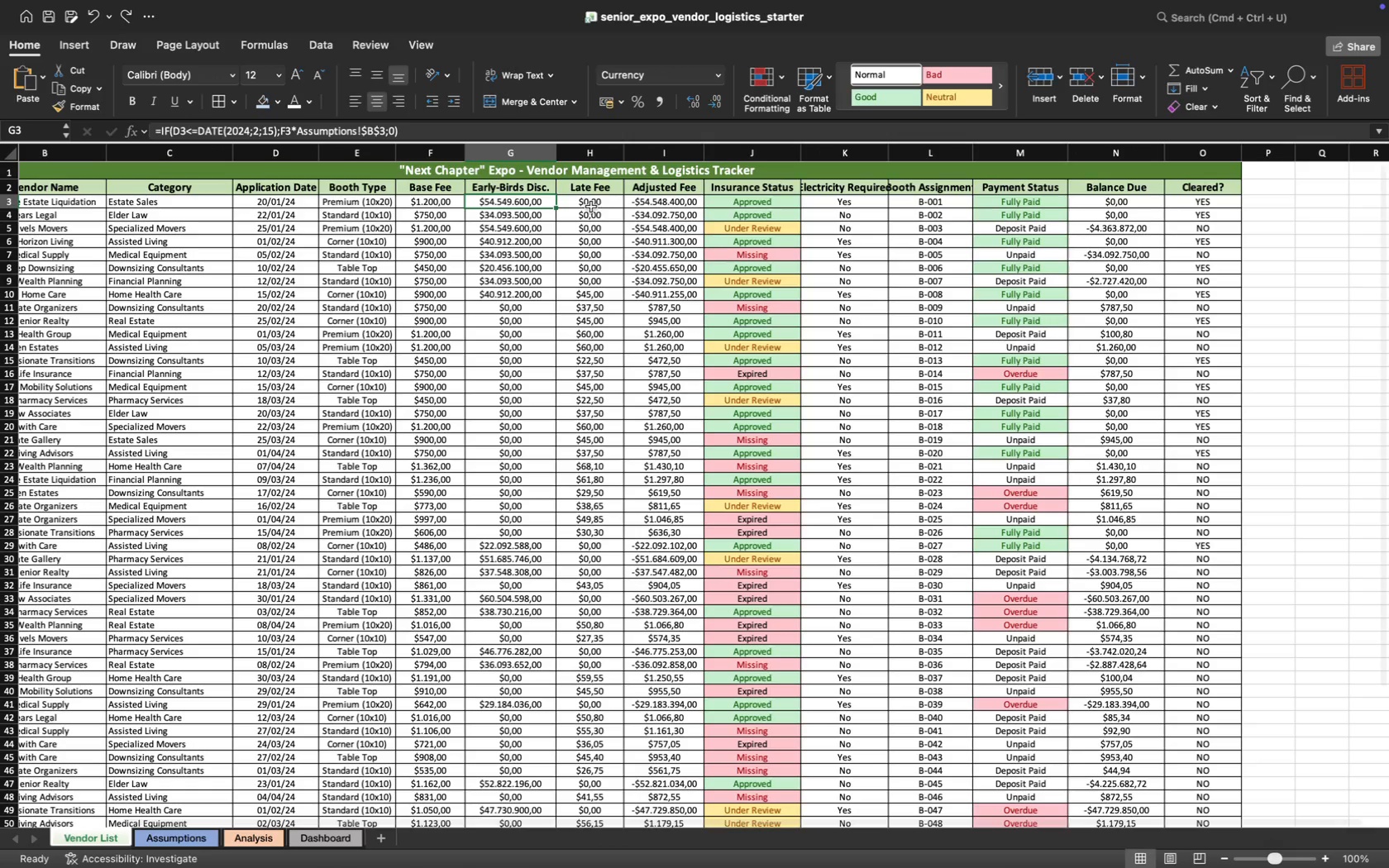 
left_click([592, 207])
 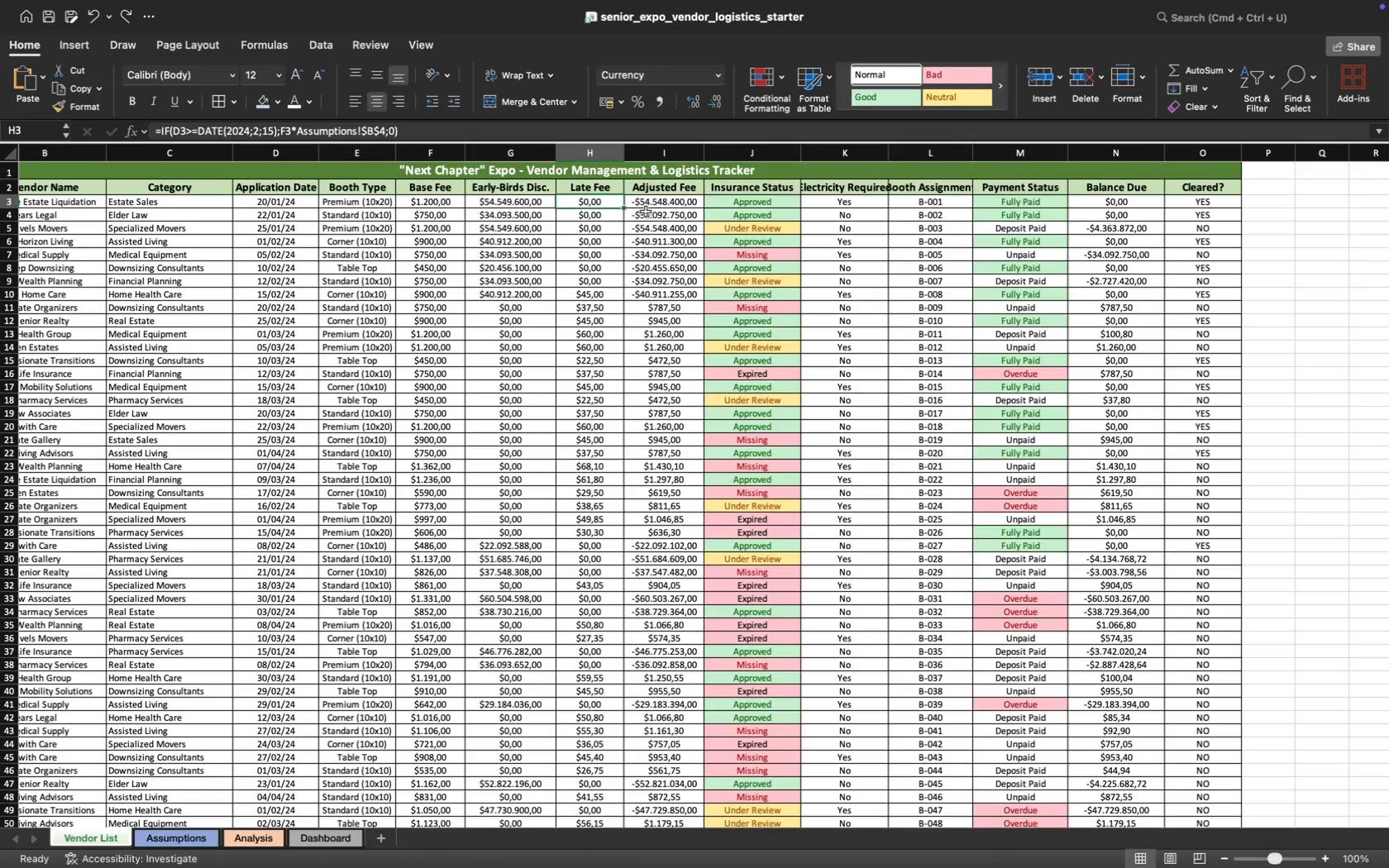 
left_click([654, 212])
 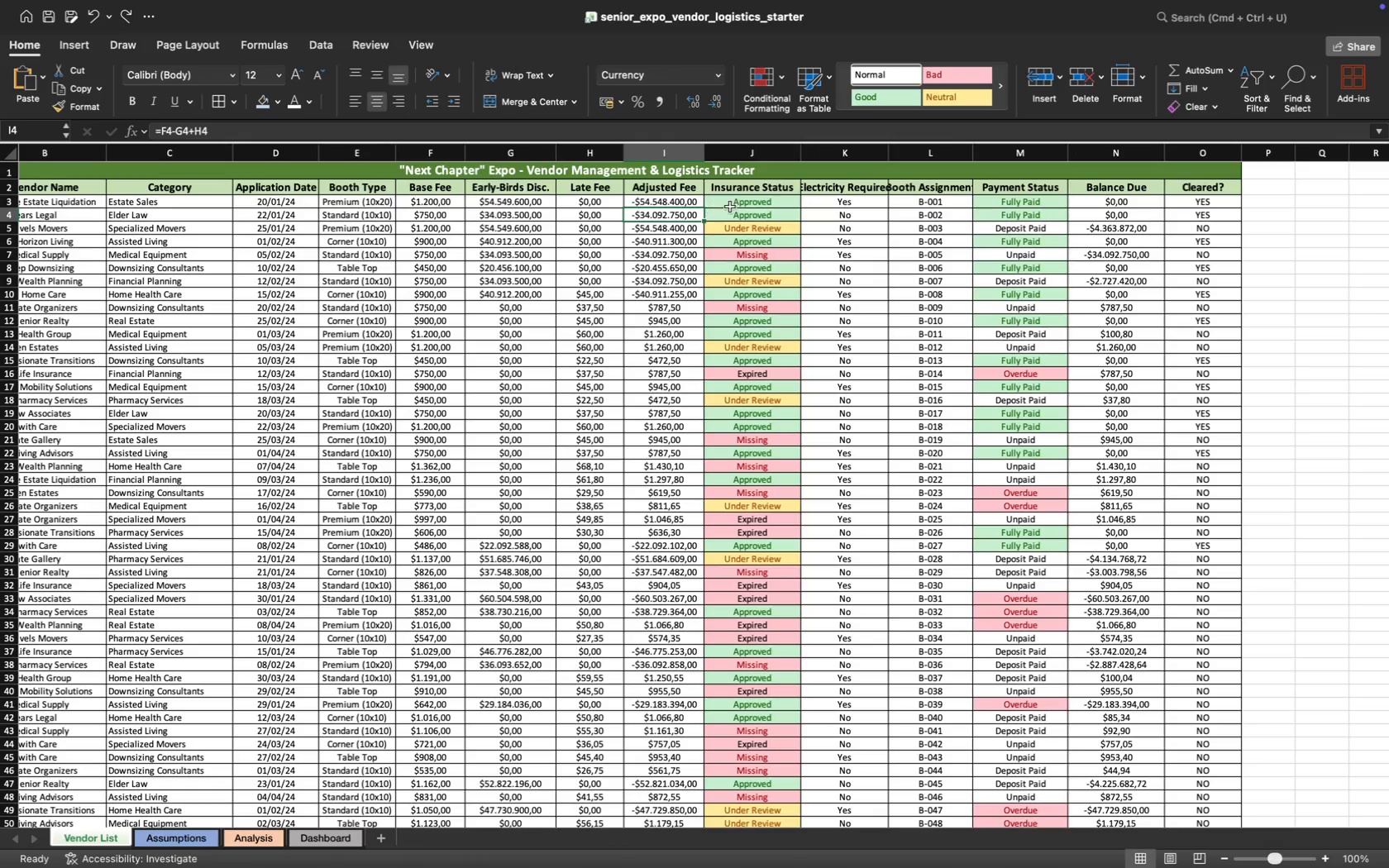 
left_click([734, 205])
 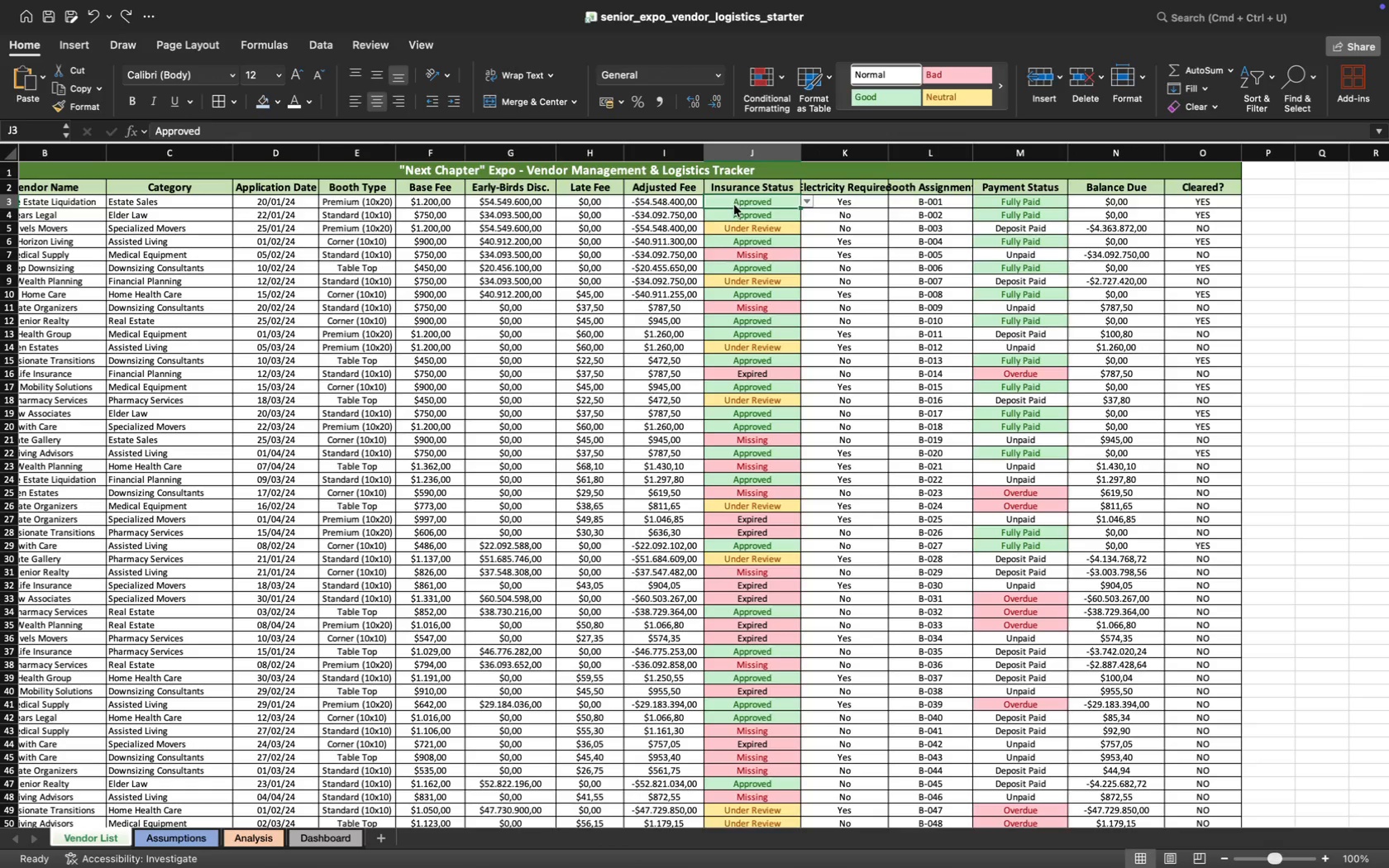 
mouse_move([744, 227])
 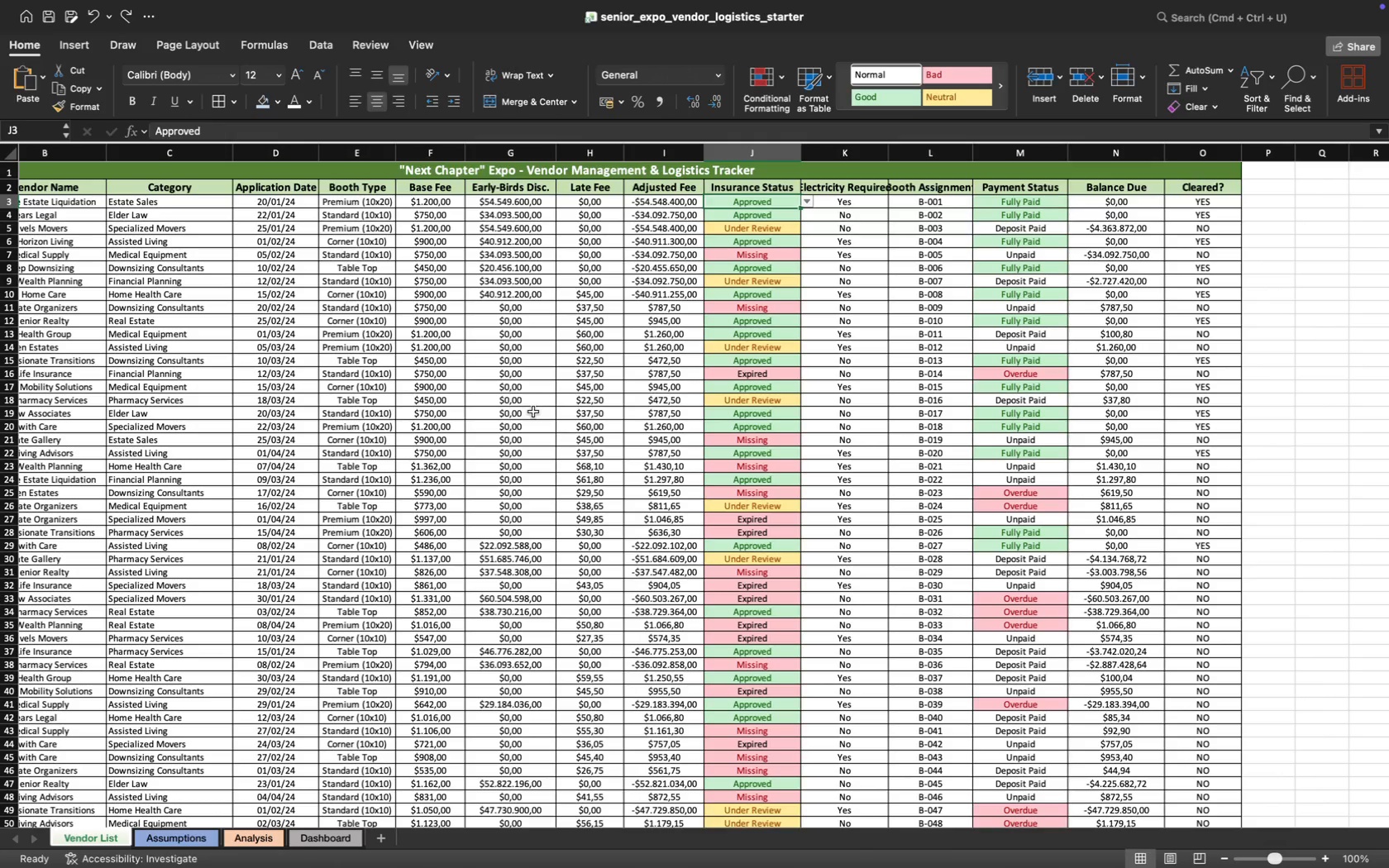 
scroll: coordinate [562, 393], scroll_direction: down, amount: 4.0
 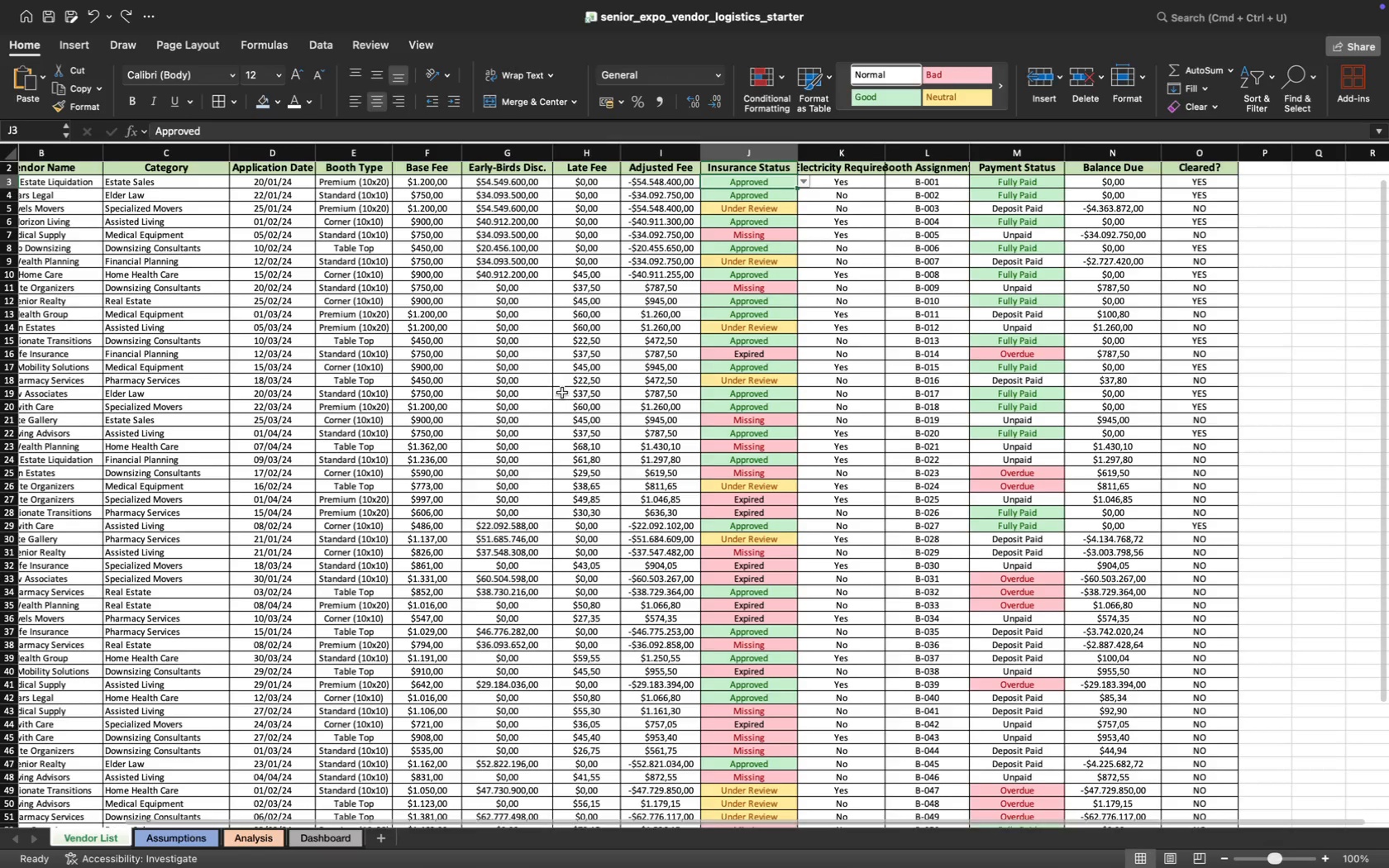 
scroll: coordinate [562, 393], scroll_direction: up, amount: 11.0
 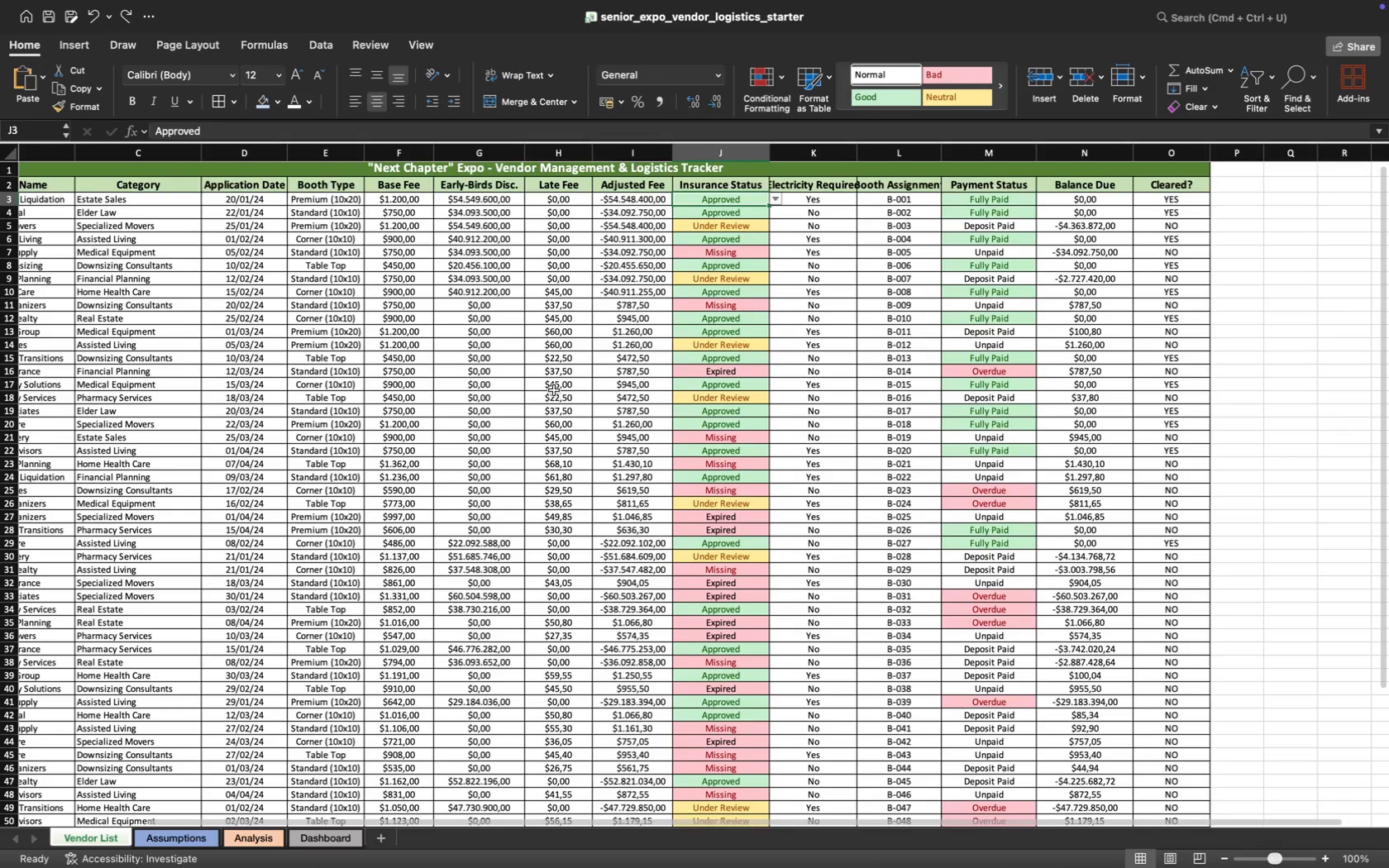 
scroll: coordinate [554, 390], scroll_direction: down, amount: 4.0
 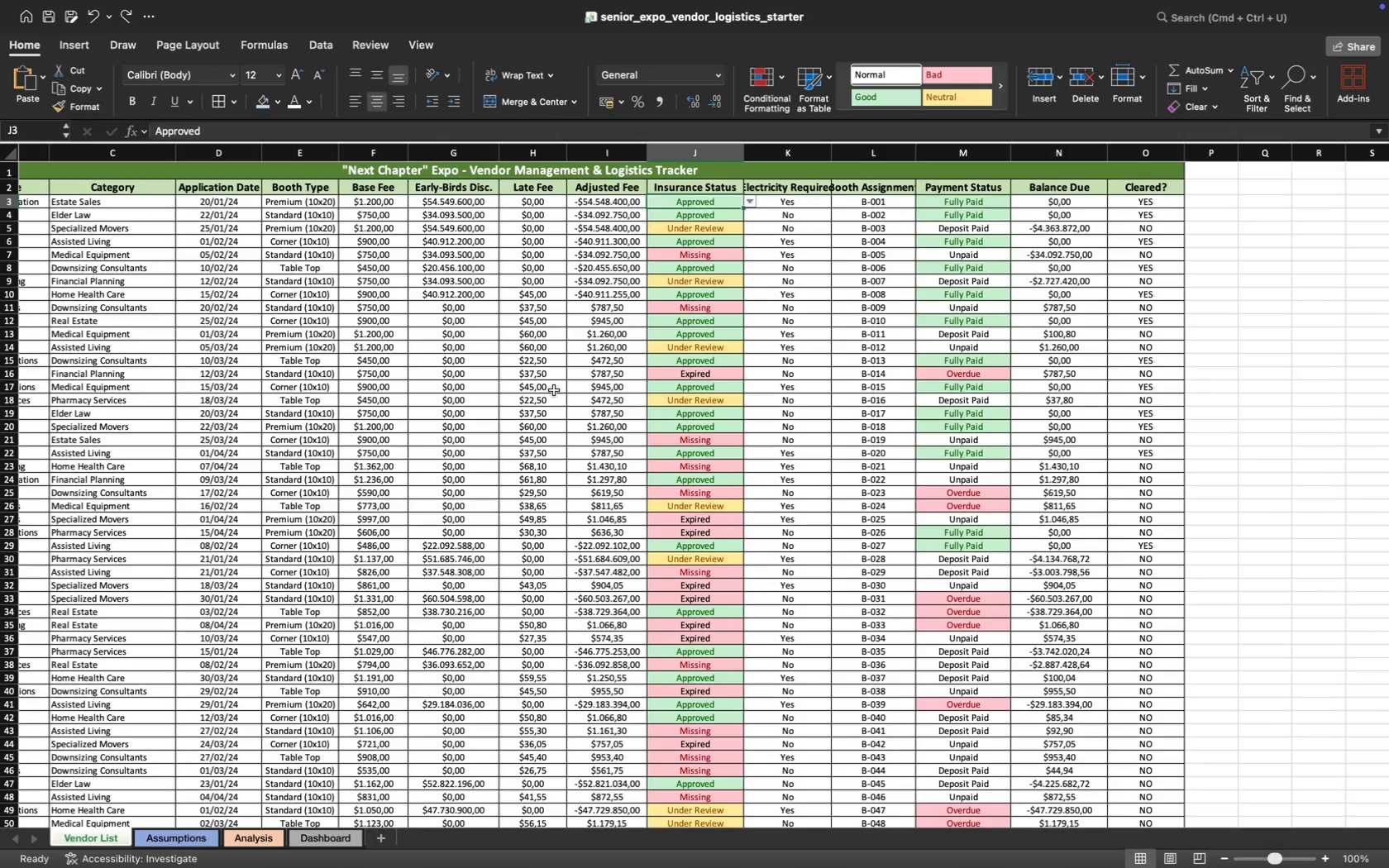 
wait(7.02)
 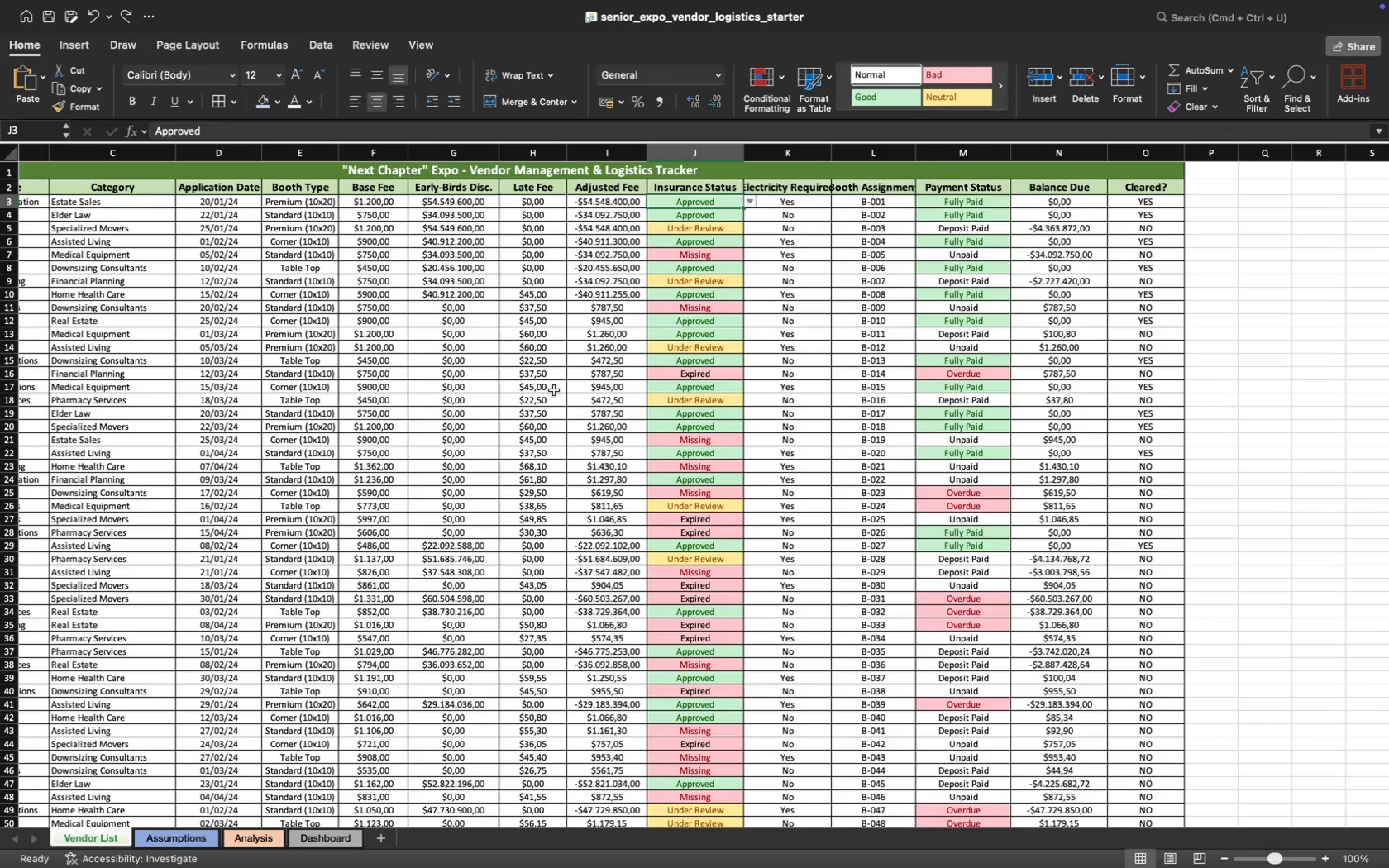 
scroll: coordinate [533, 398], scroll_direction: up, amount: 9.0
 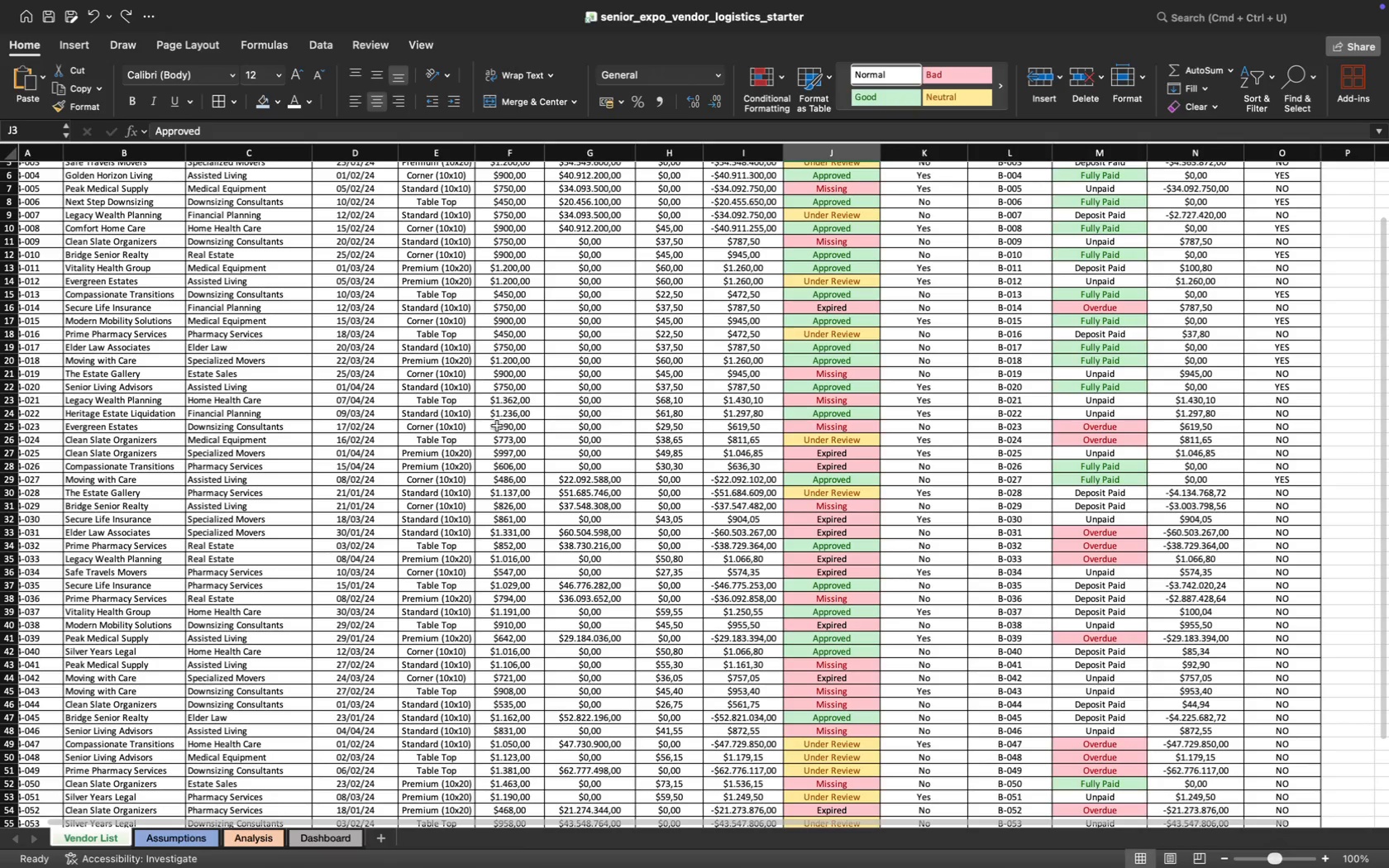 
scroll: coordinate [402, 603], scroll_direction: down, amount: 28.0
 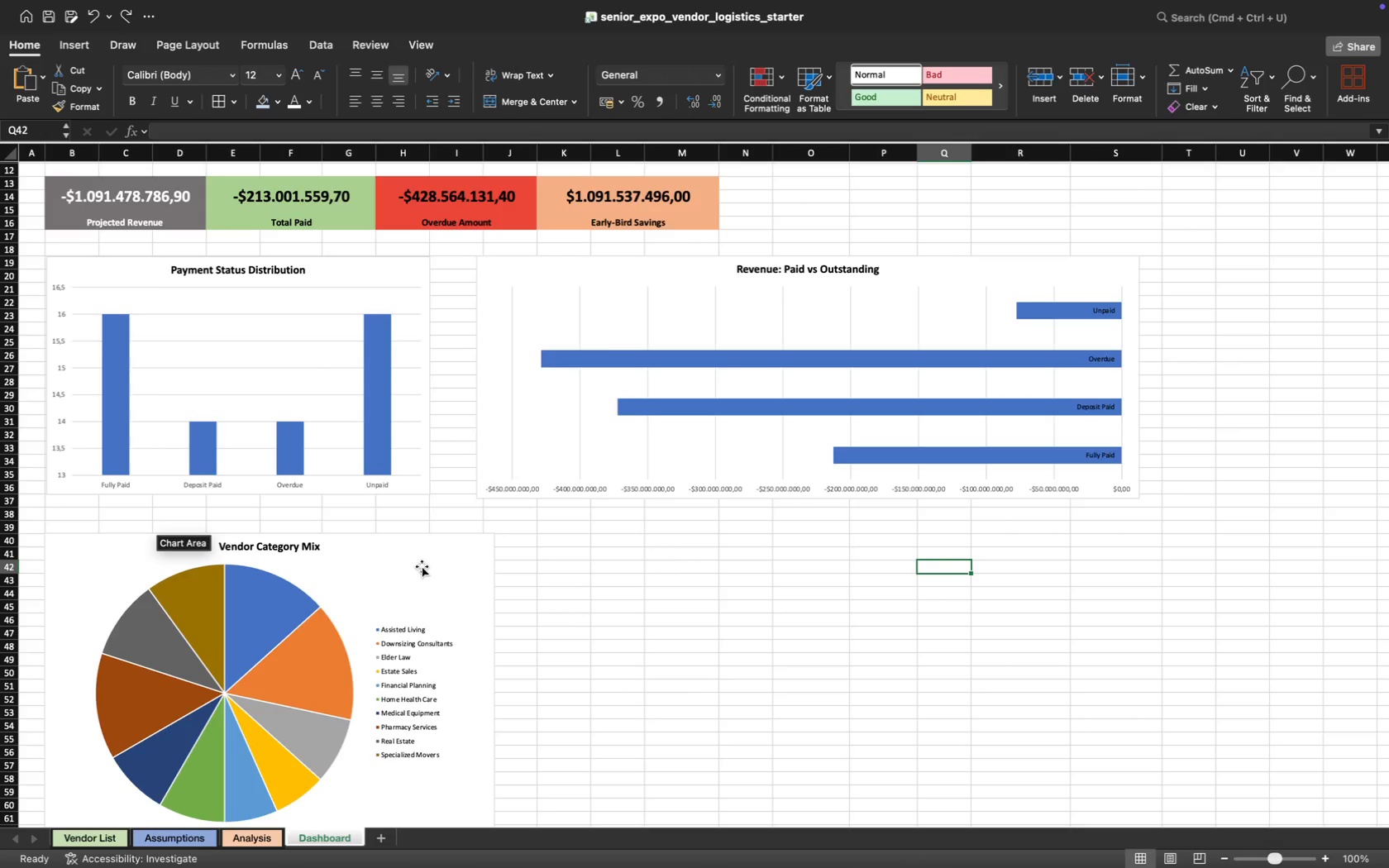 
wait(9.71)
 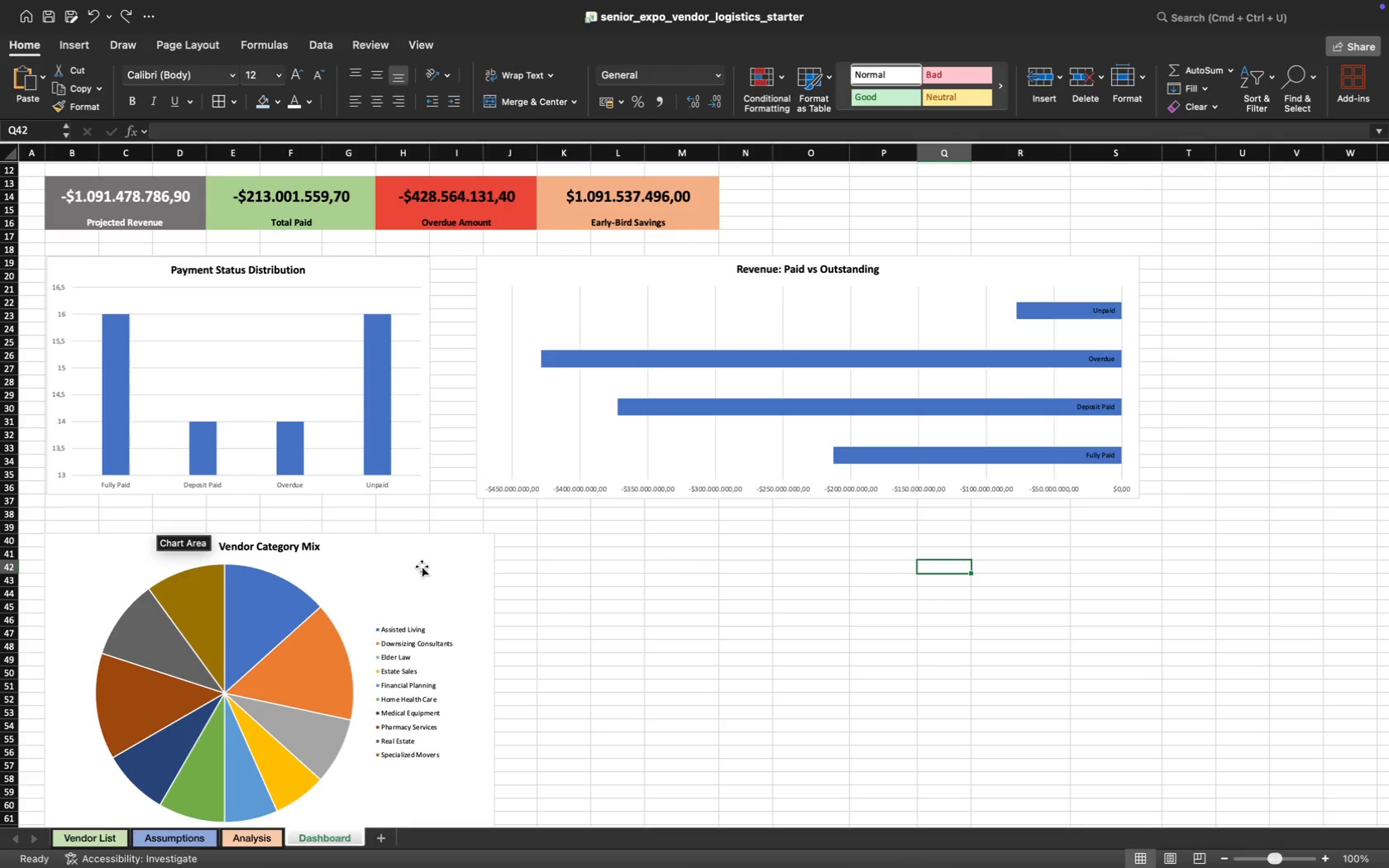 
scroll: coordinate [447, 526], scroll_direction: up, amount: 52.0
 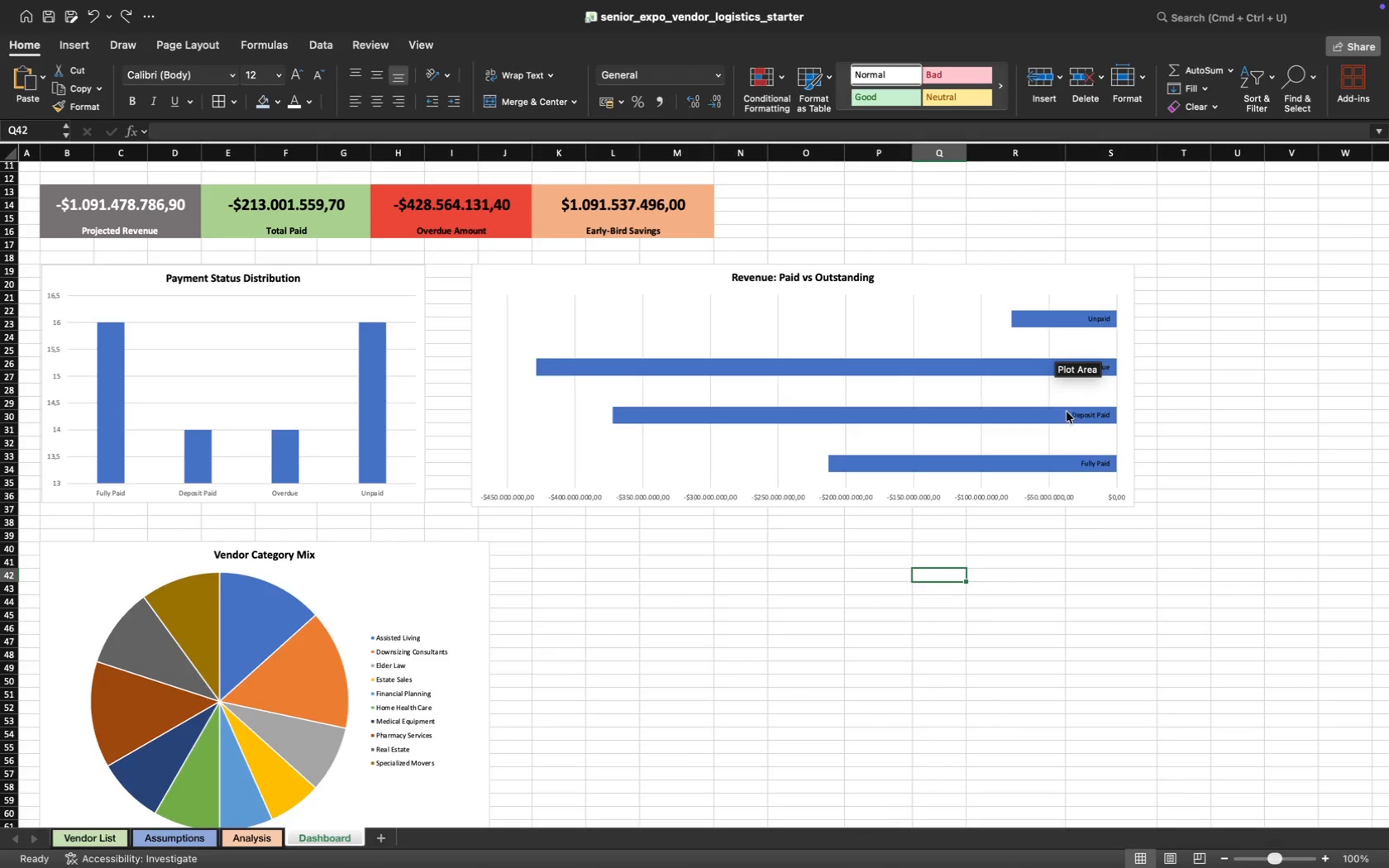 
wait(7.86)
 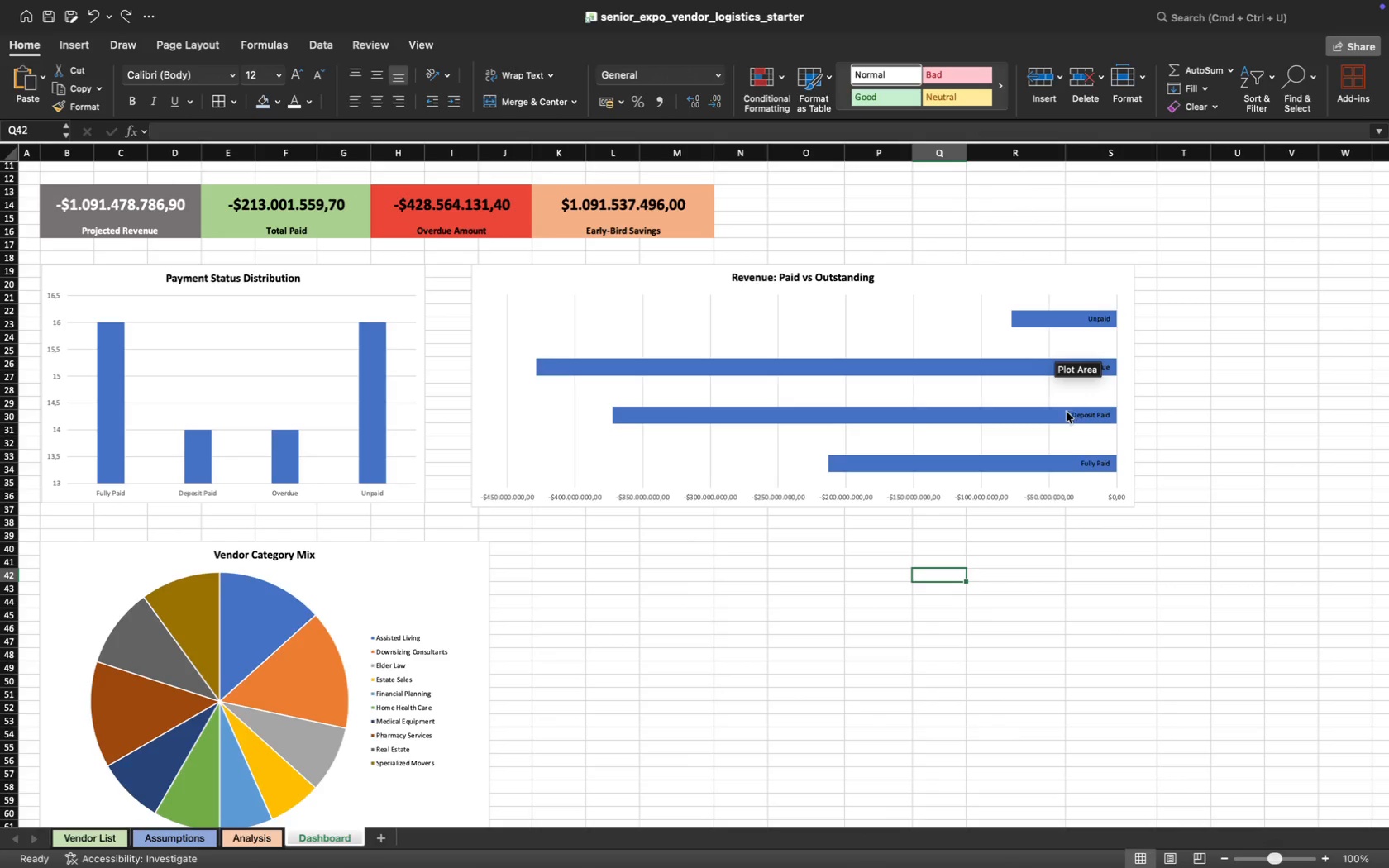 
scroll: coordinate [251, 659], scroll_direction: down, amount: 10.0
 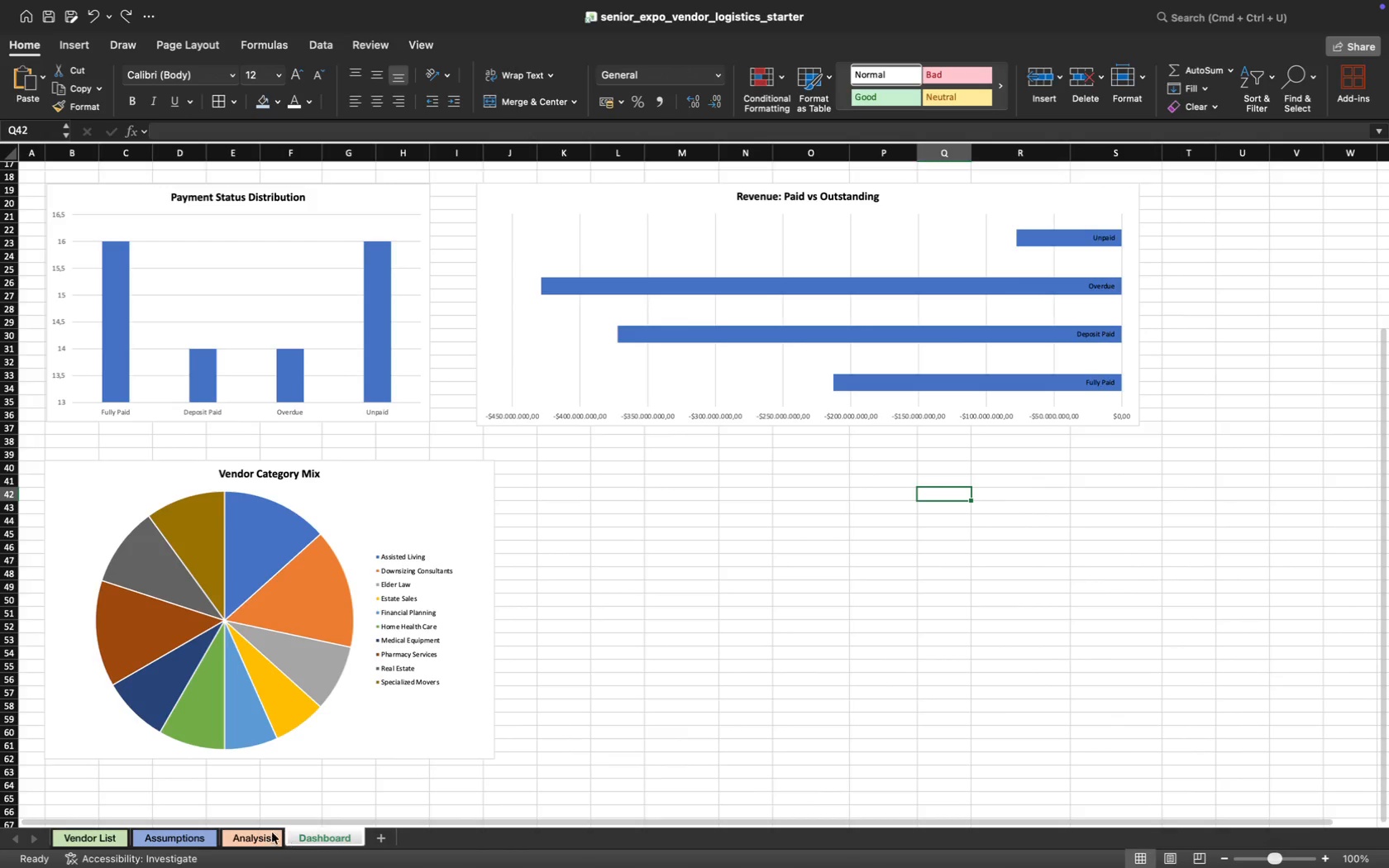 
left_click([255, 834])
 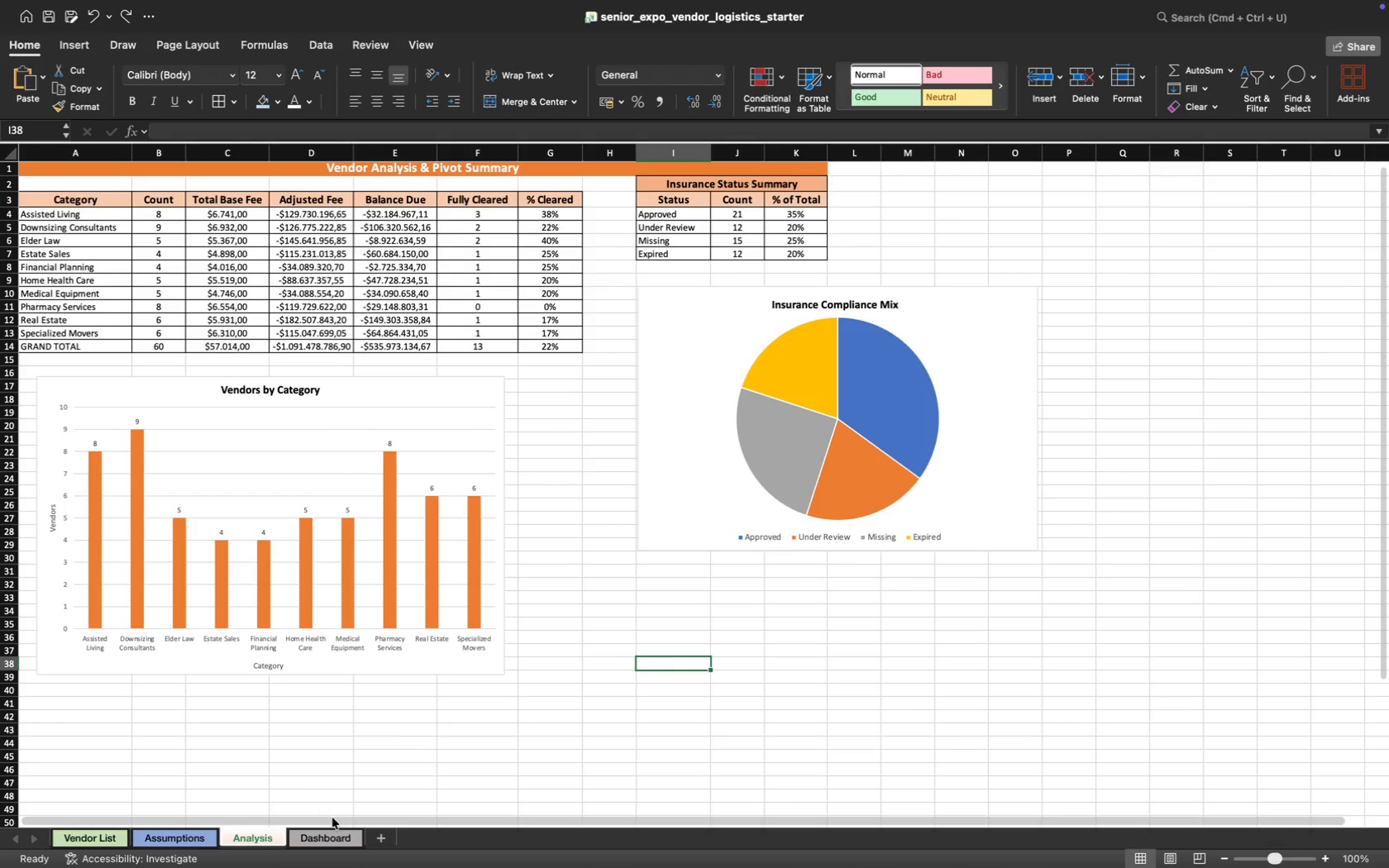 
wait(5.4)
 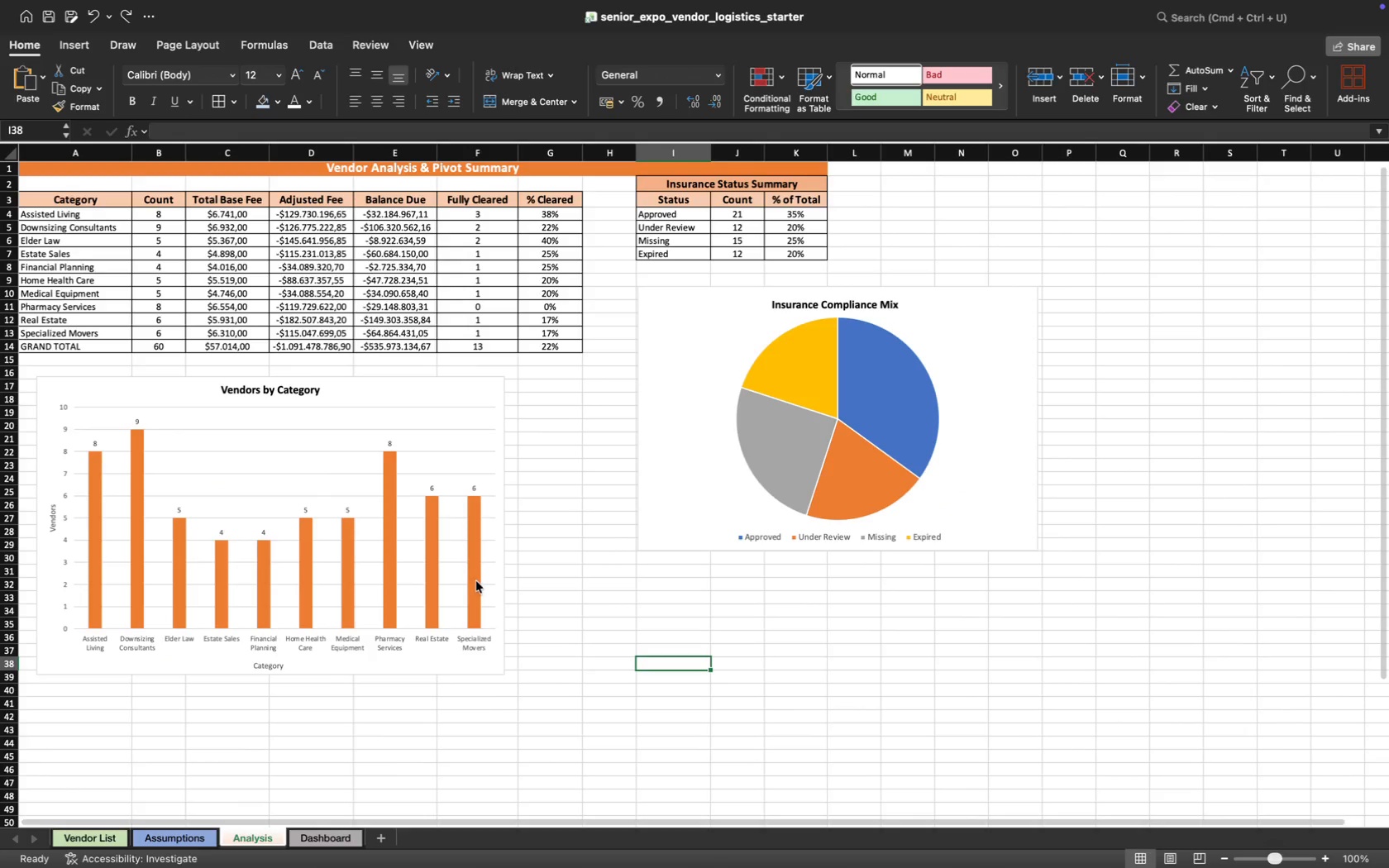 
mouse_move([455, 546])
 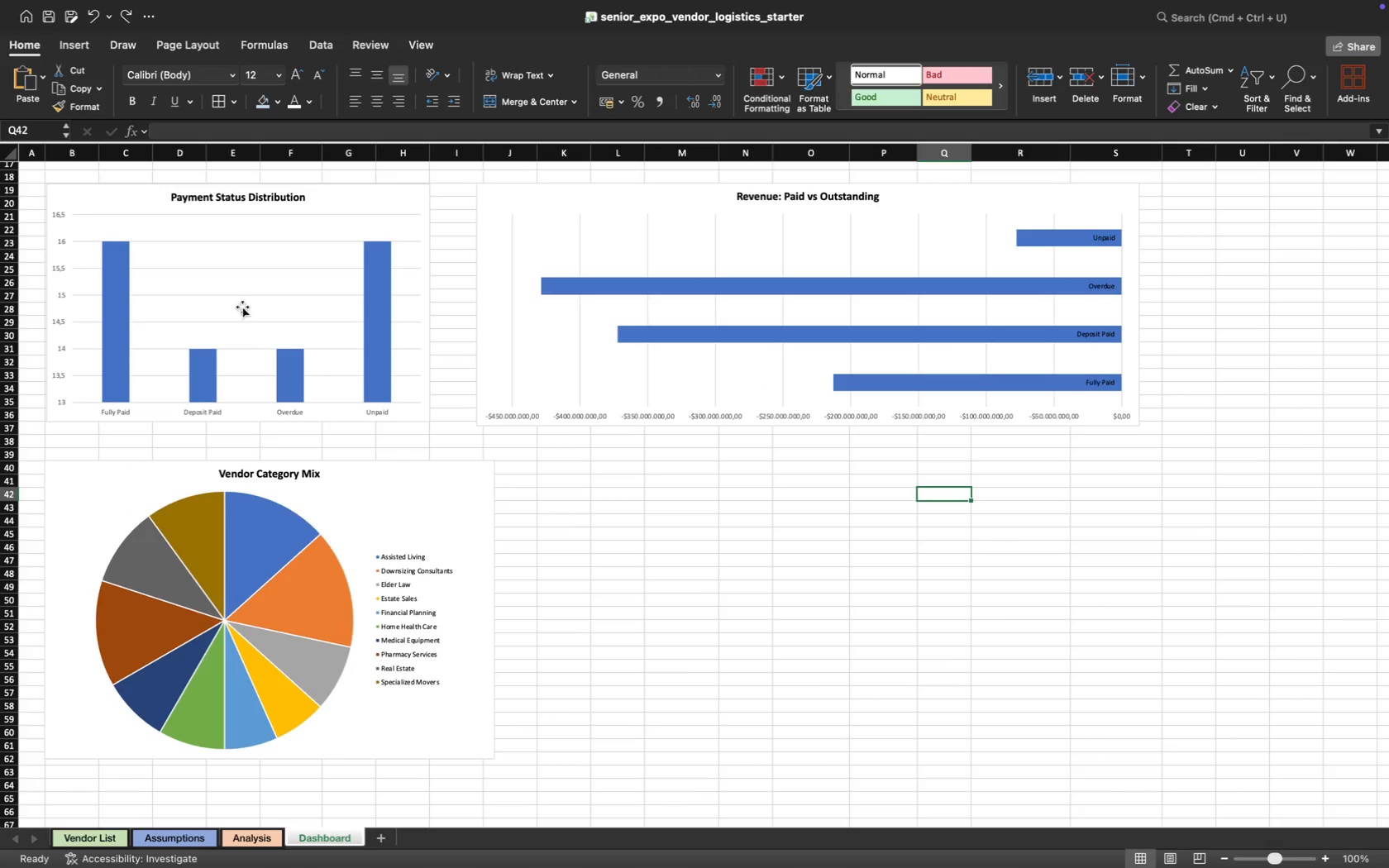 
left_click([241, 293])
 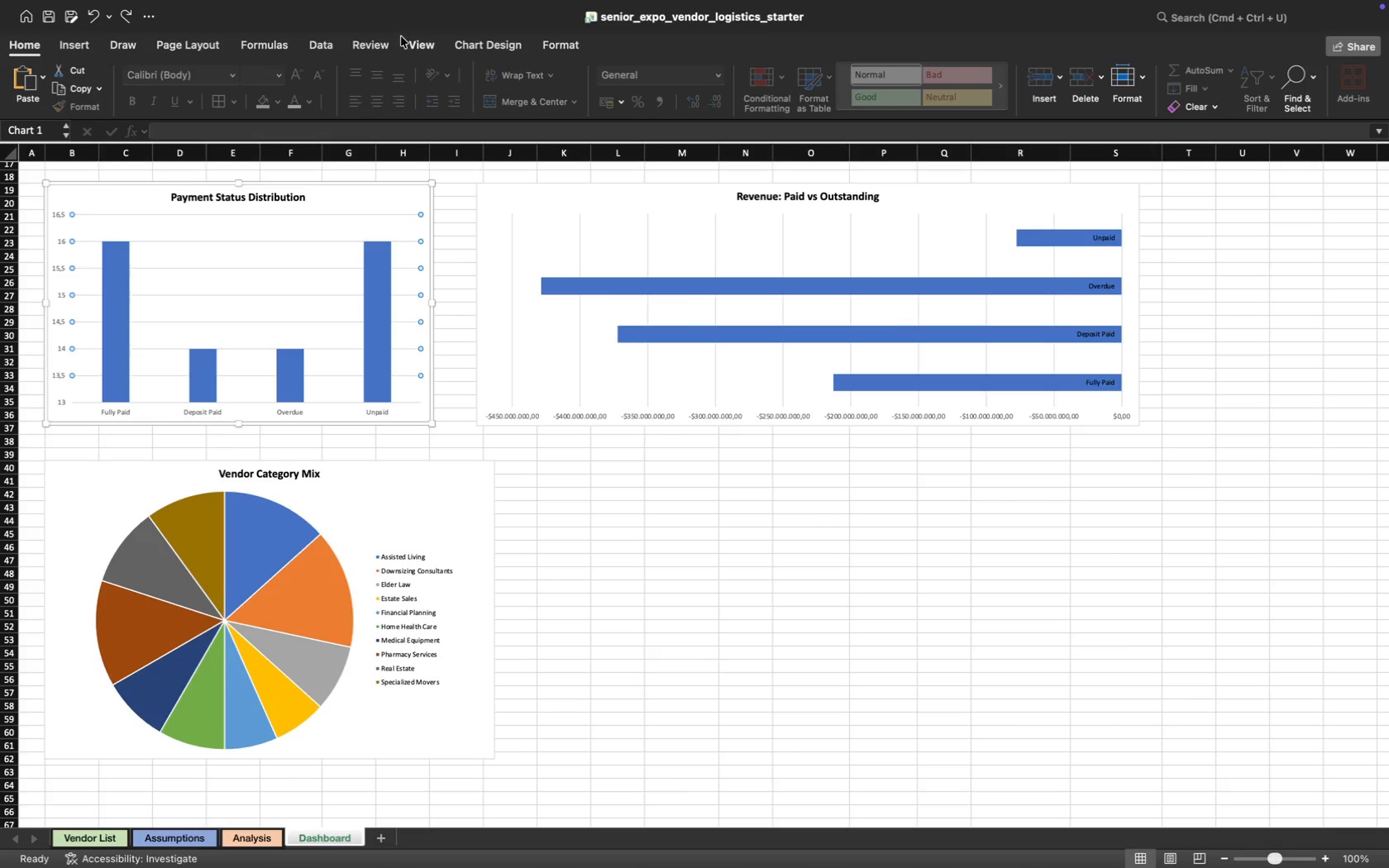 
left_click([465, 43])
 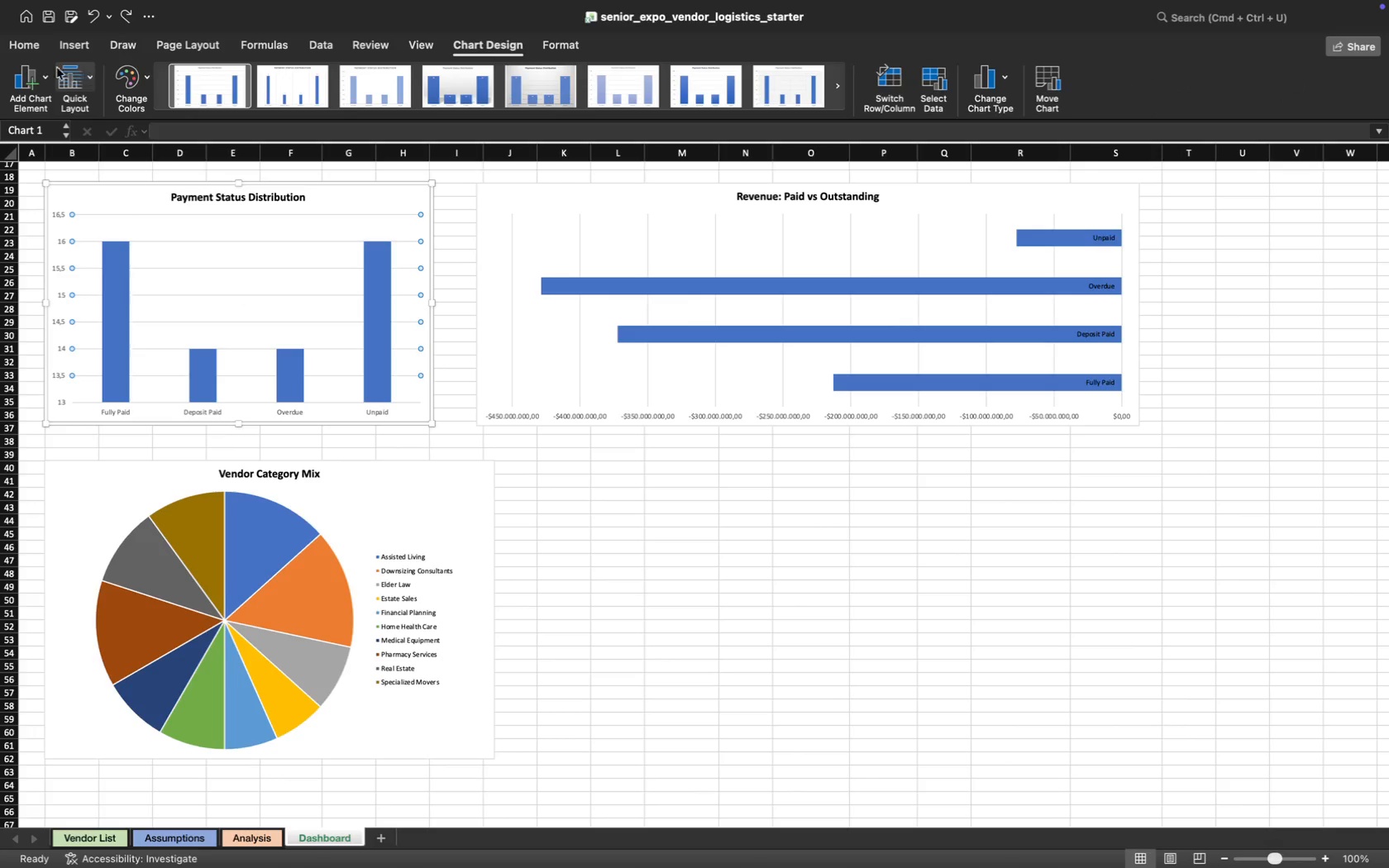 
left_click([43, 72])
 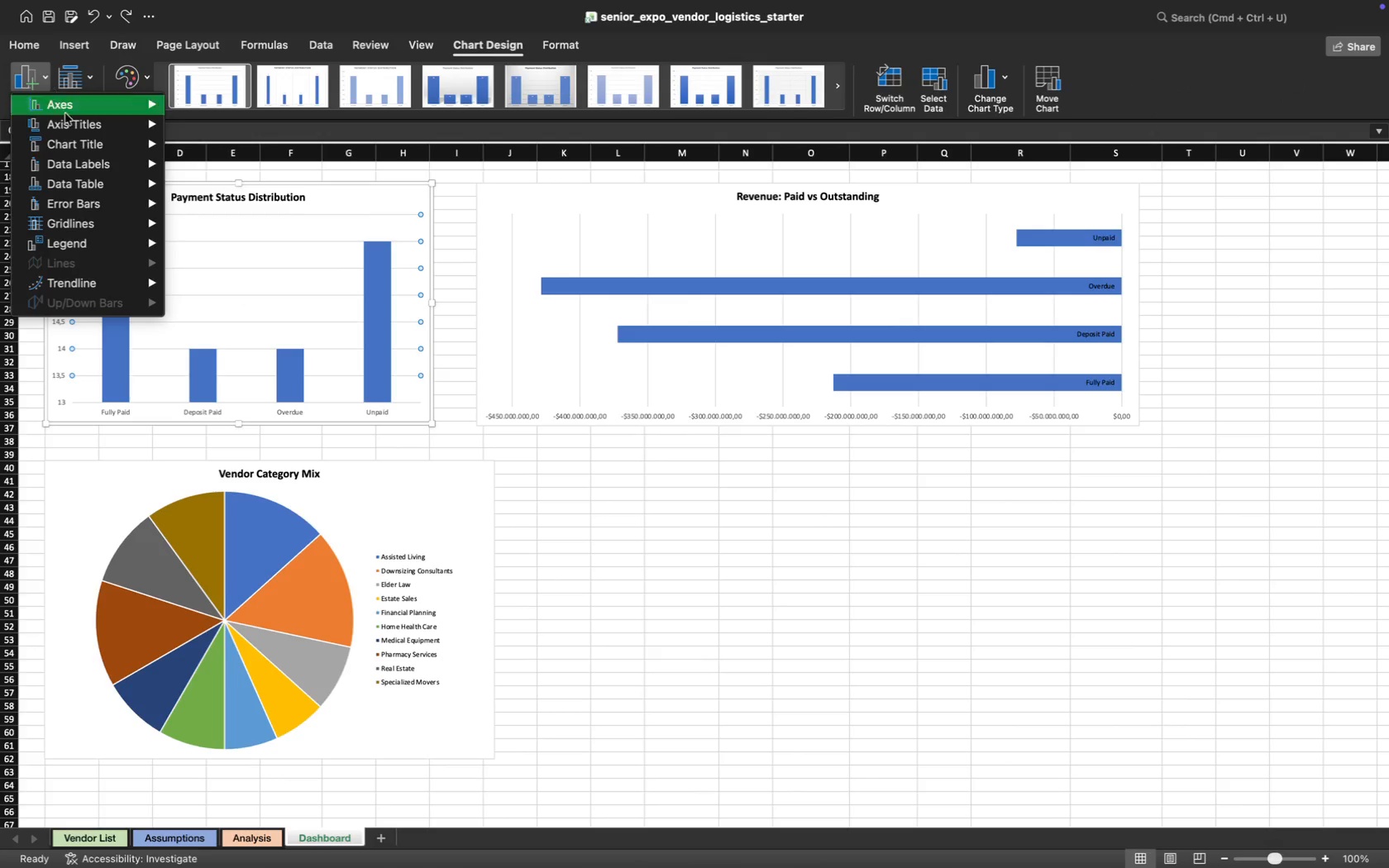 
mouse_move([106, 133])
 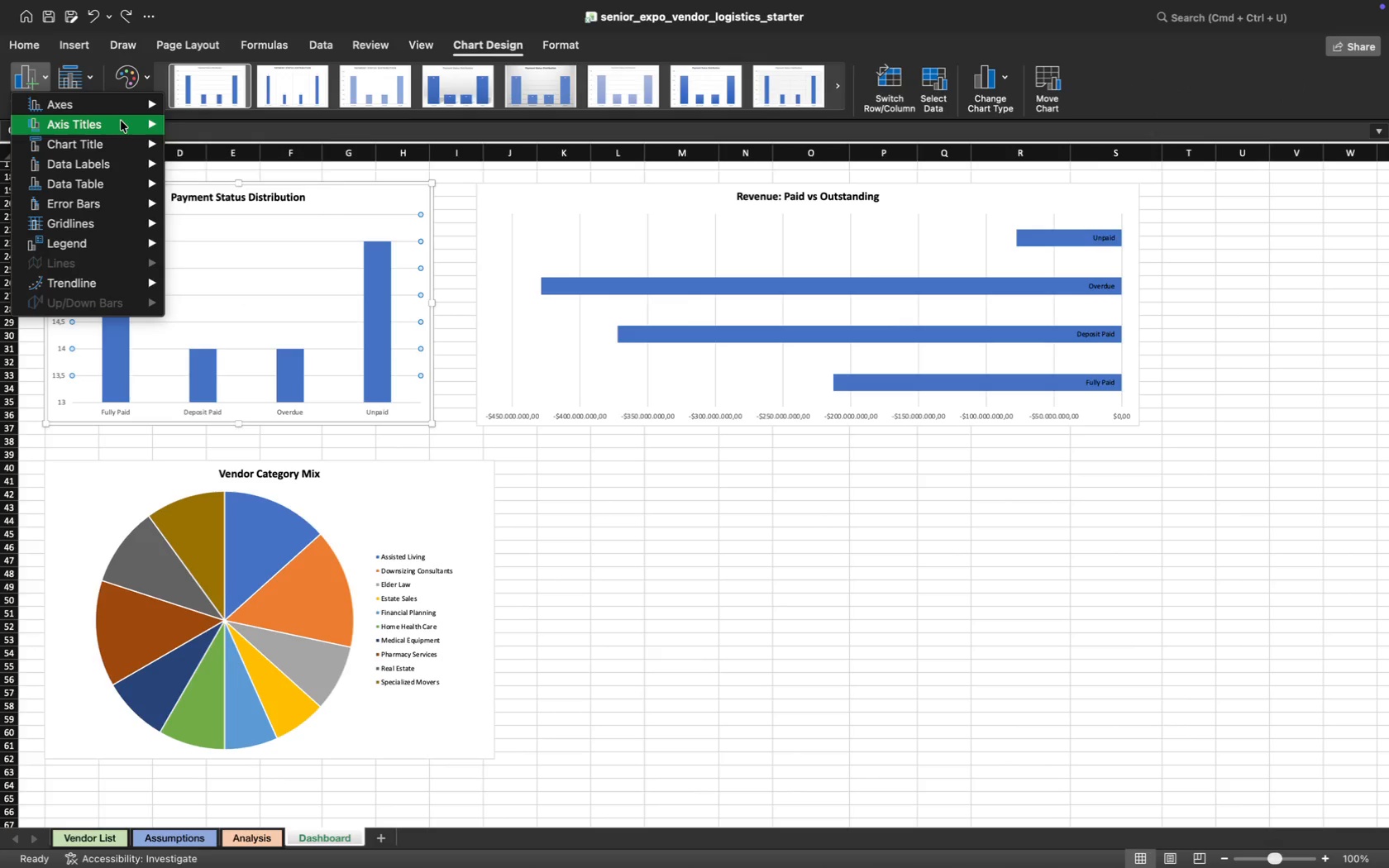 
mouse_move([126, 130])
 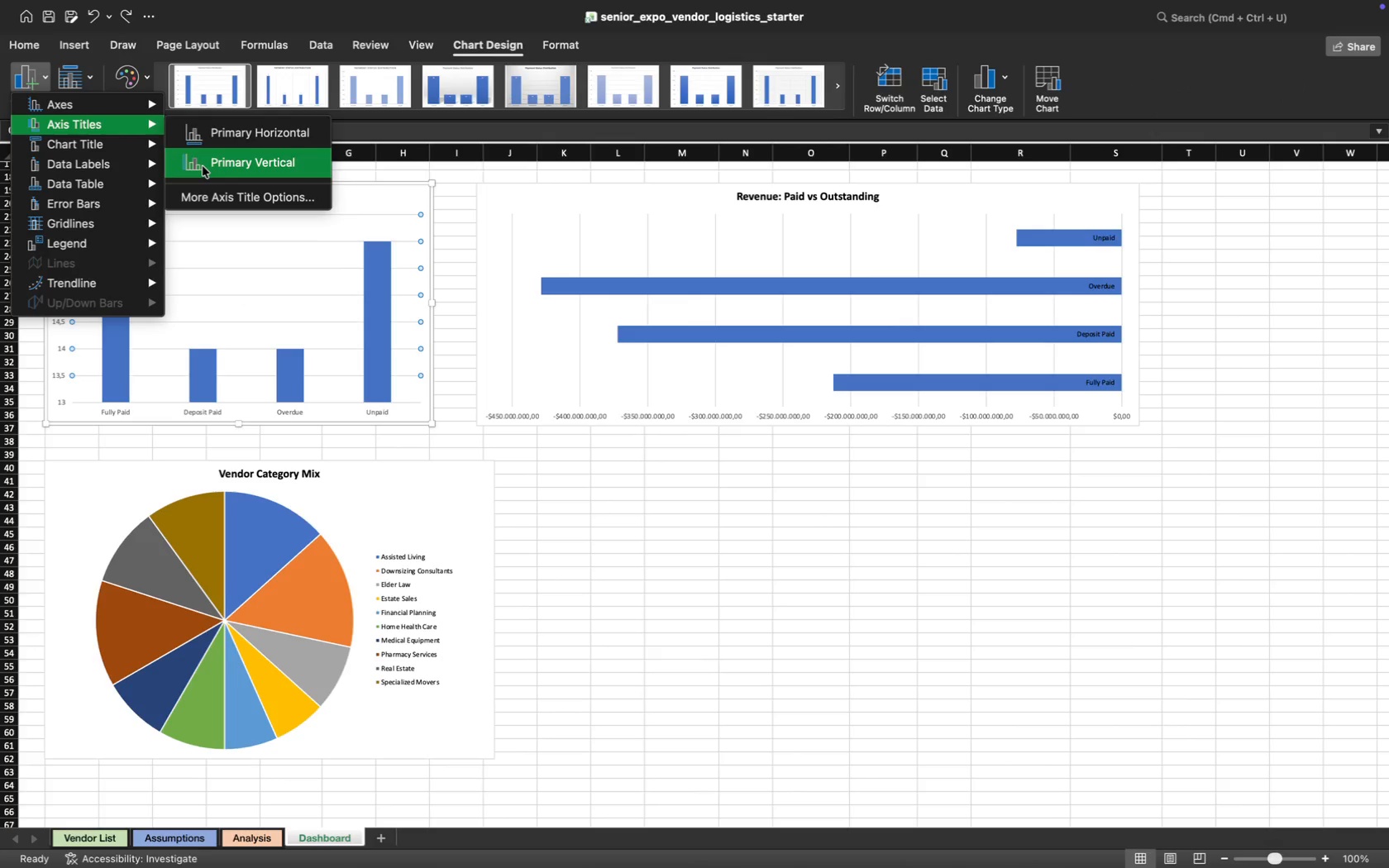 
left_click([203, 166])
 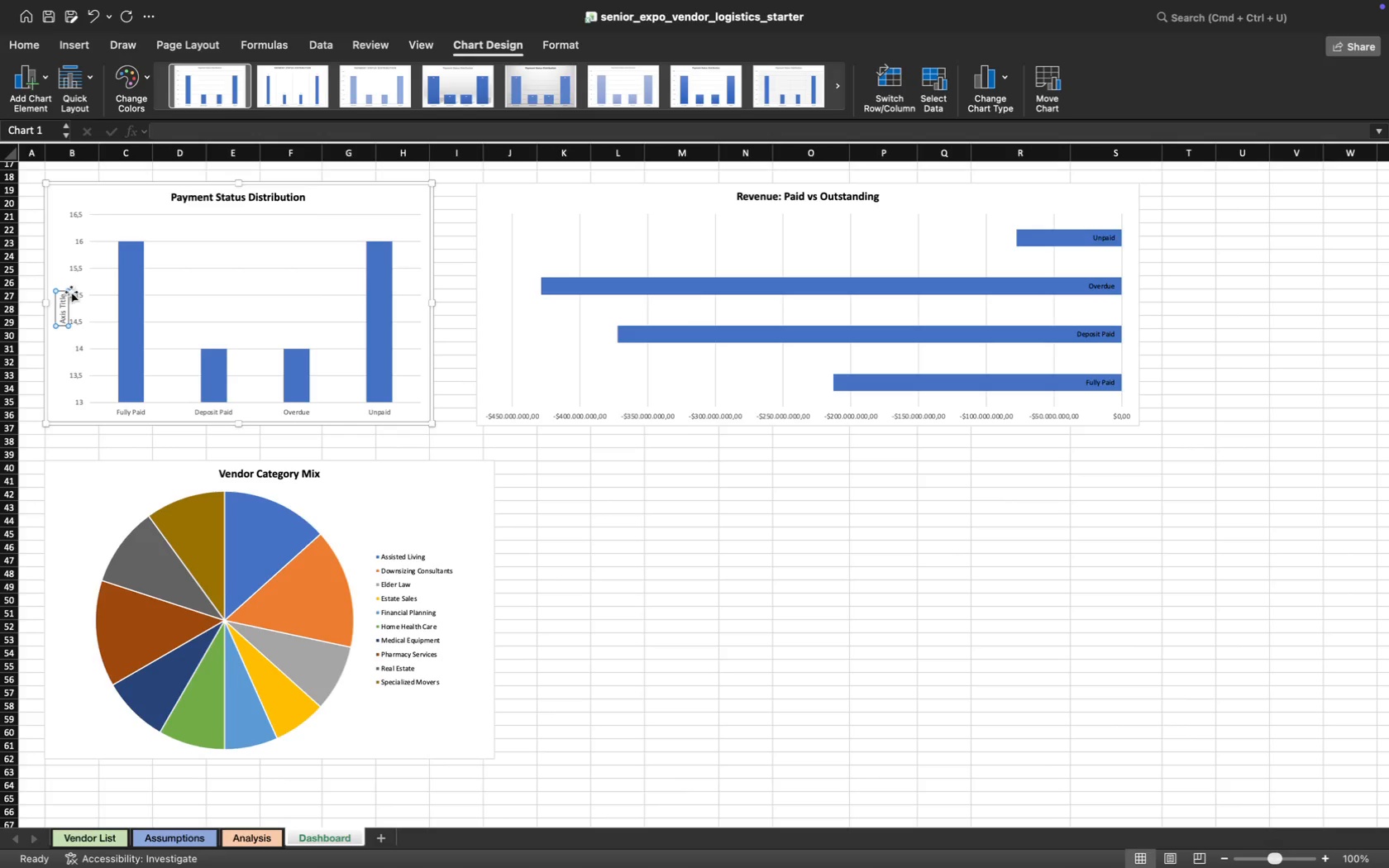 
double_click([64, 304])
 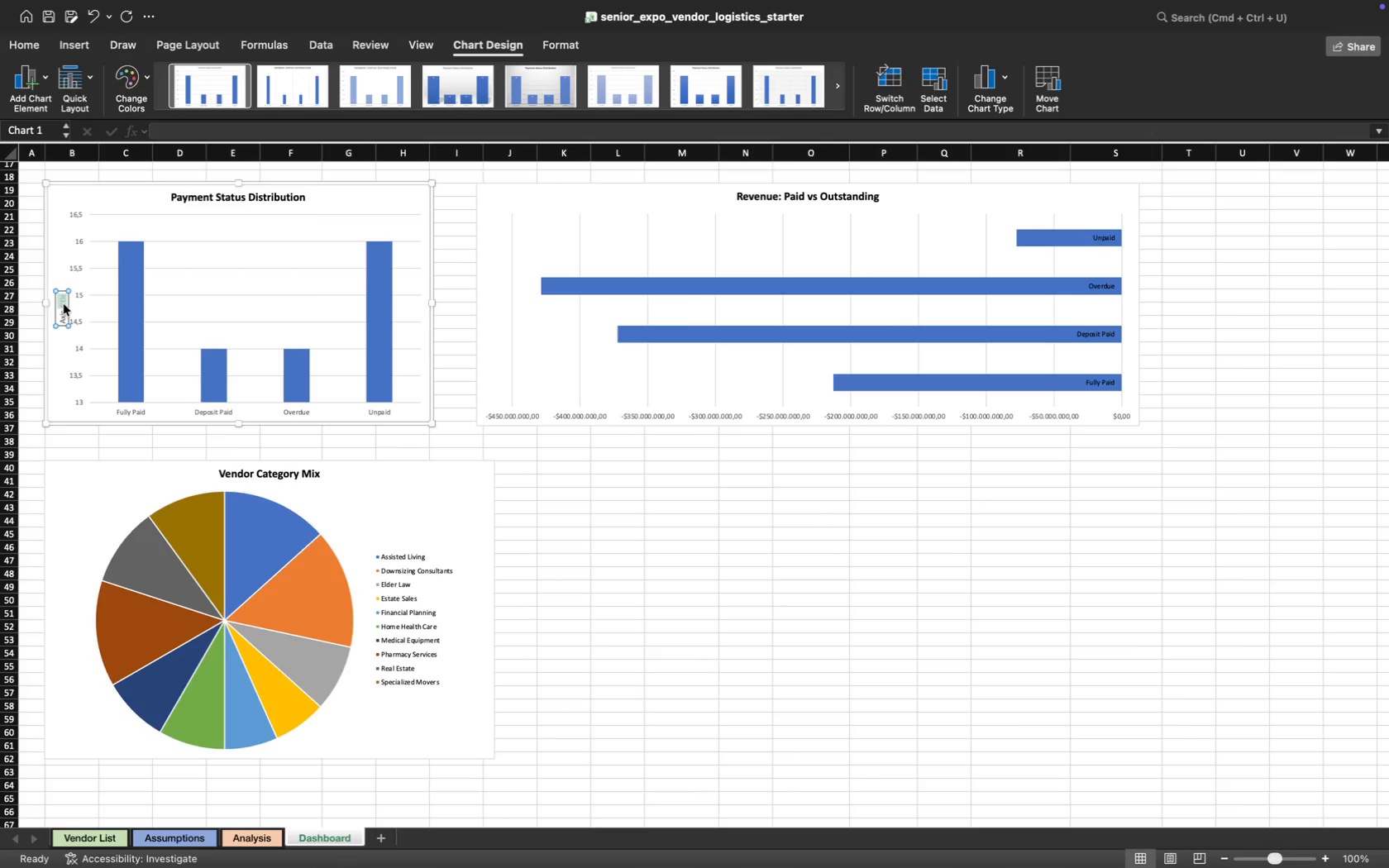 
key(Backspace)
key(Backspace)
key(Backspace)
key(Backspace)
key(Backspace)
key(Backspace)
key(Backspace)
type(Vendors)
 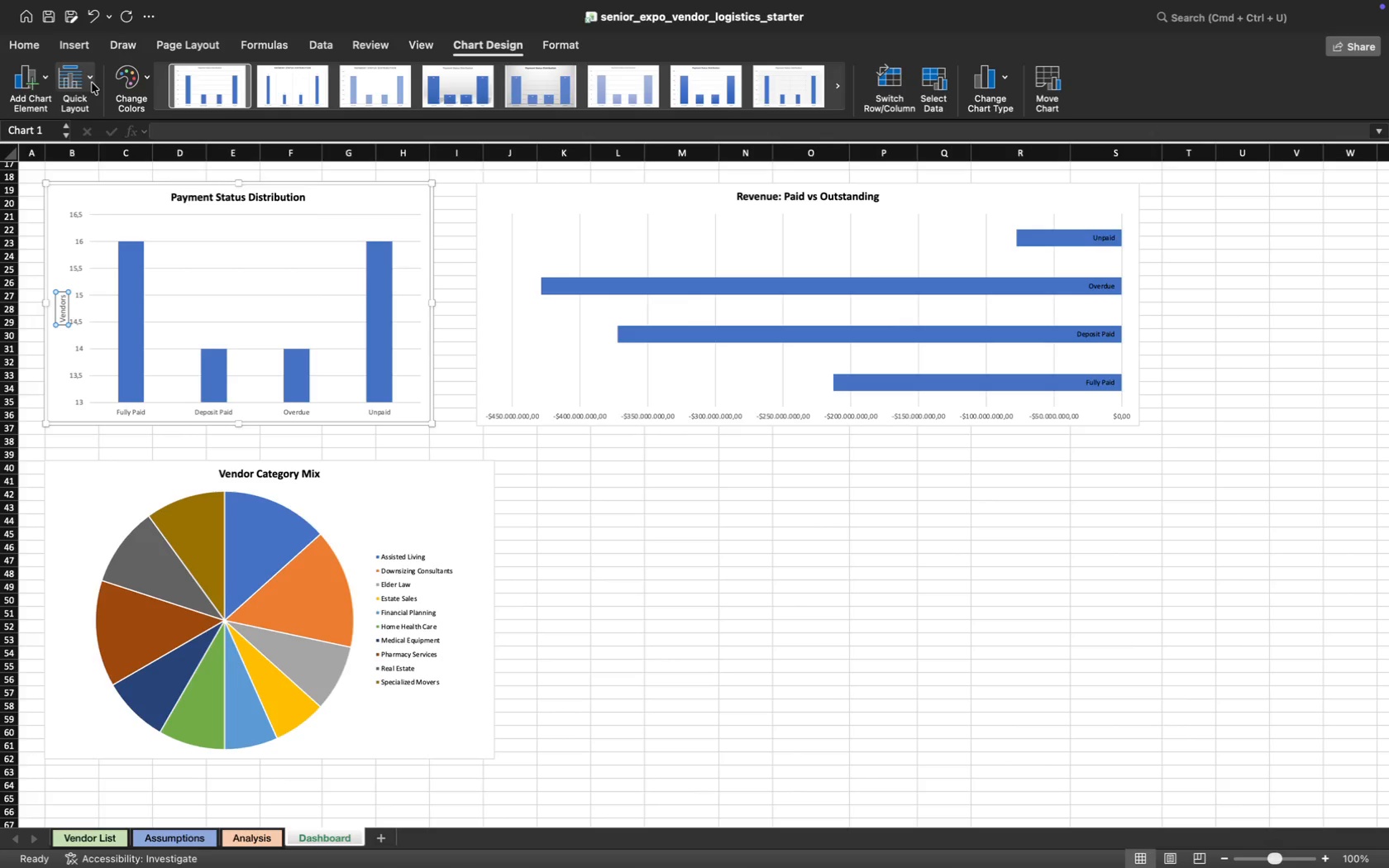 
left_click([49, 75])
 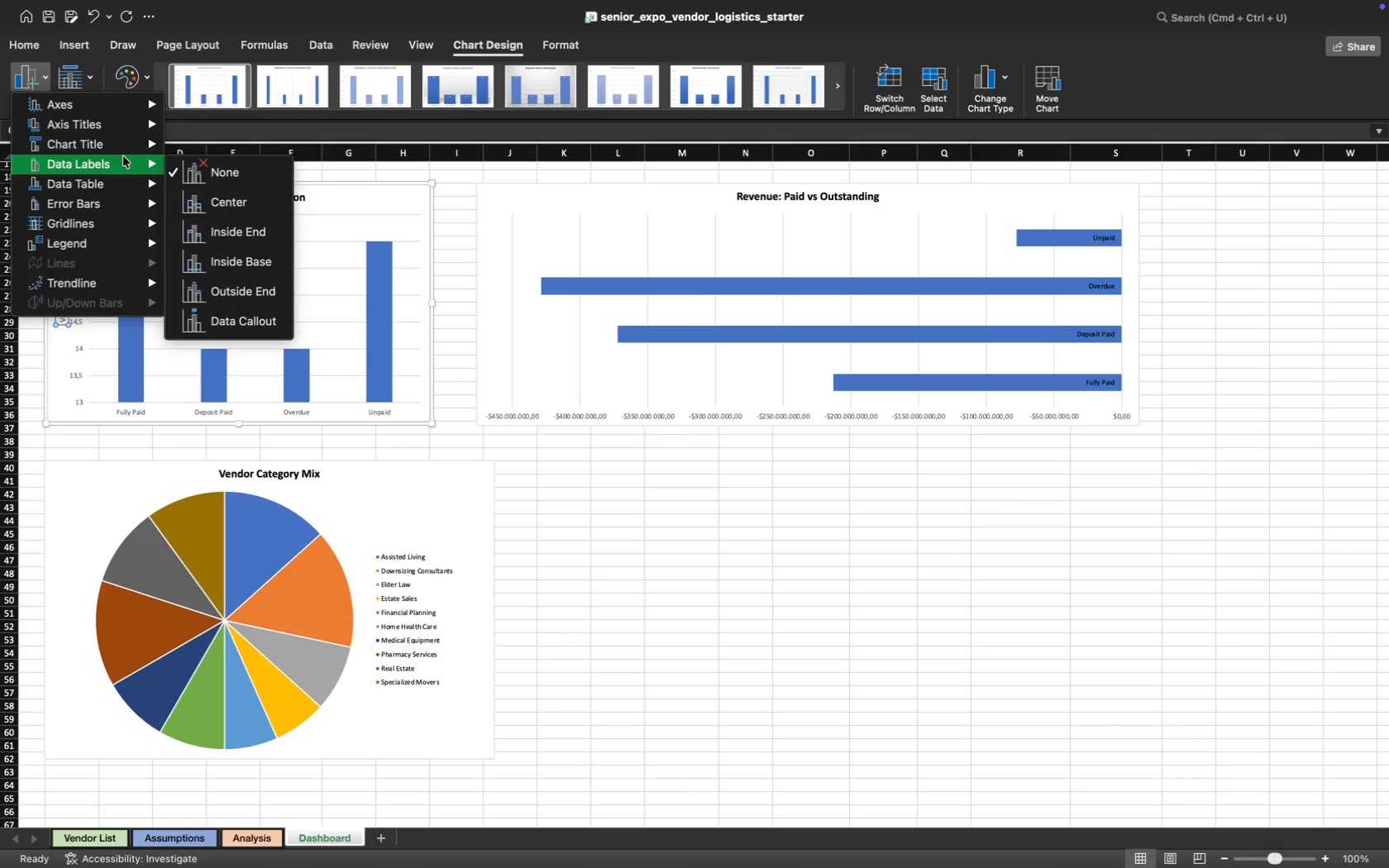 
mouse_move([141, 155])
 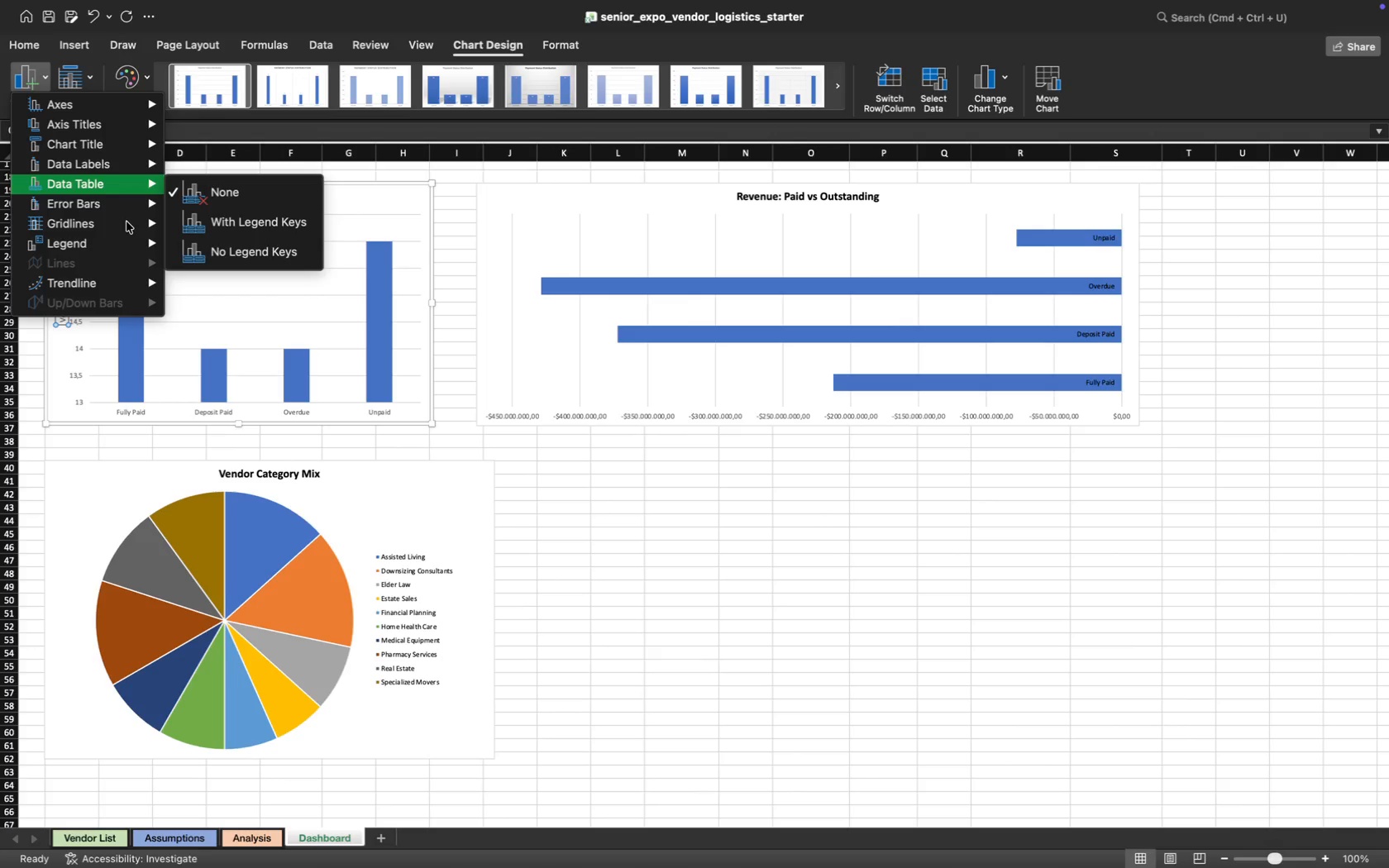 
mouse_move([133, 204])
 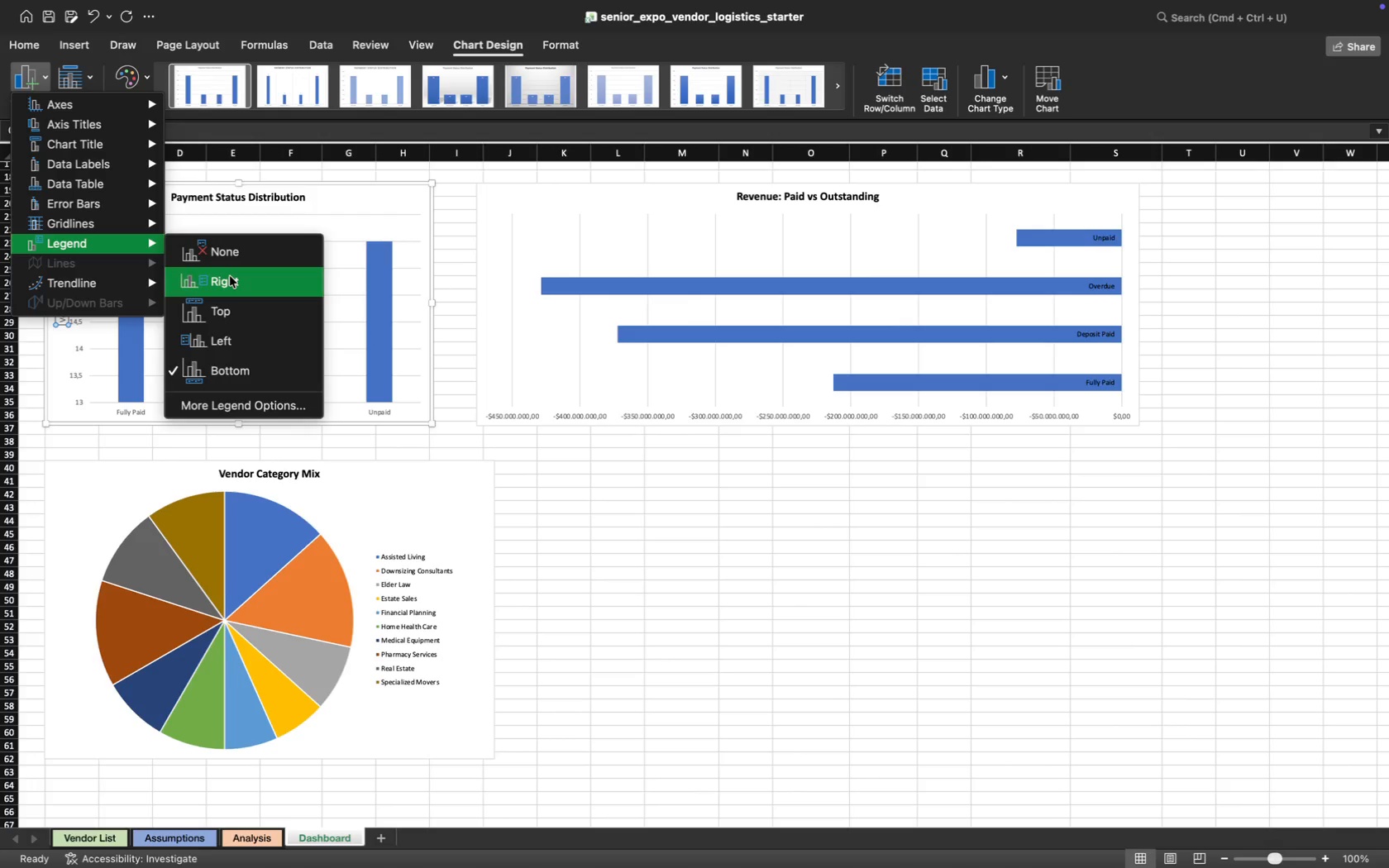 
left_click([253, 281])
 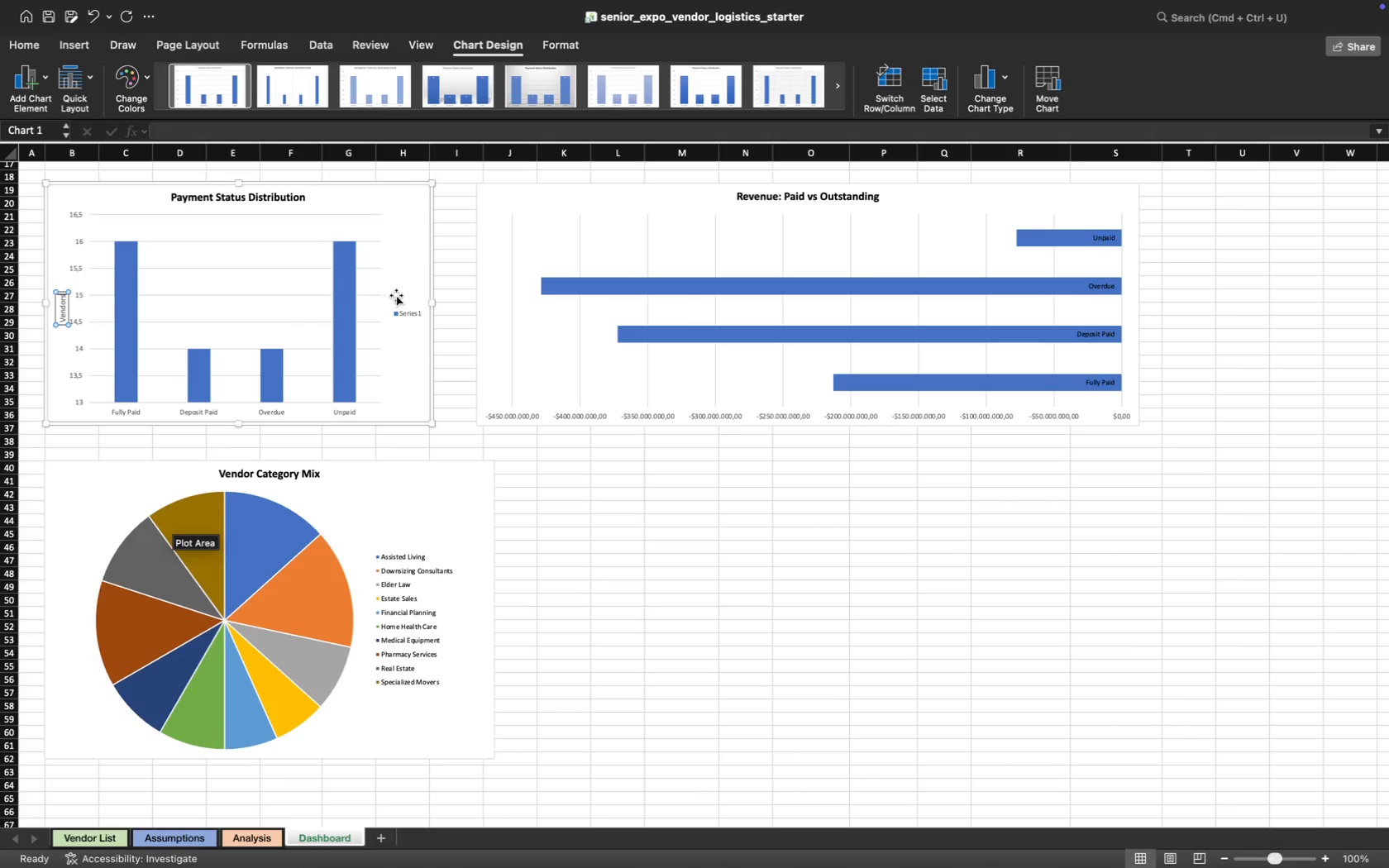 
left_click([414, 313])
 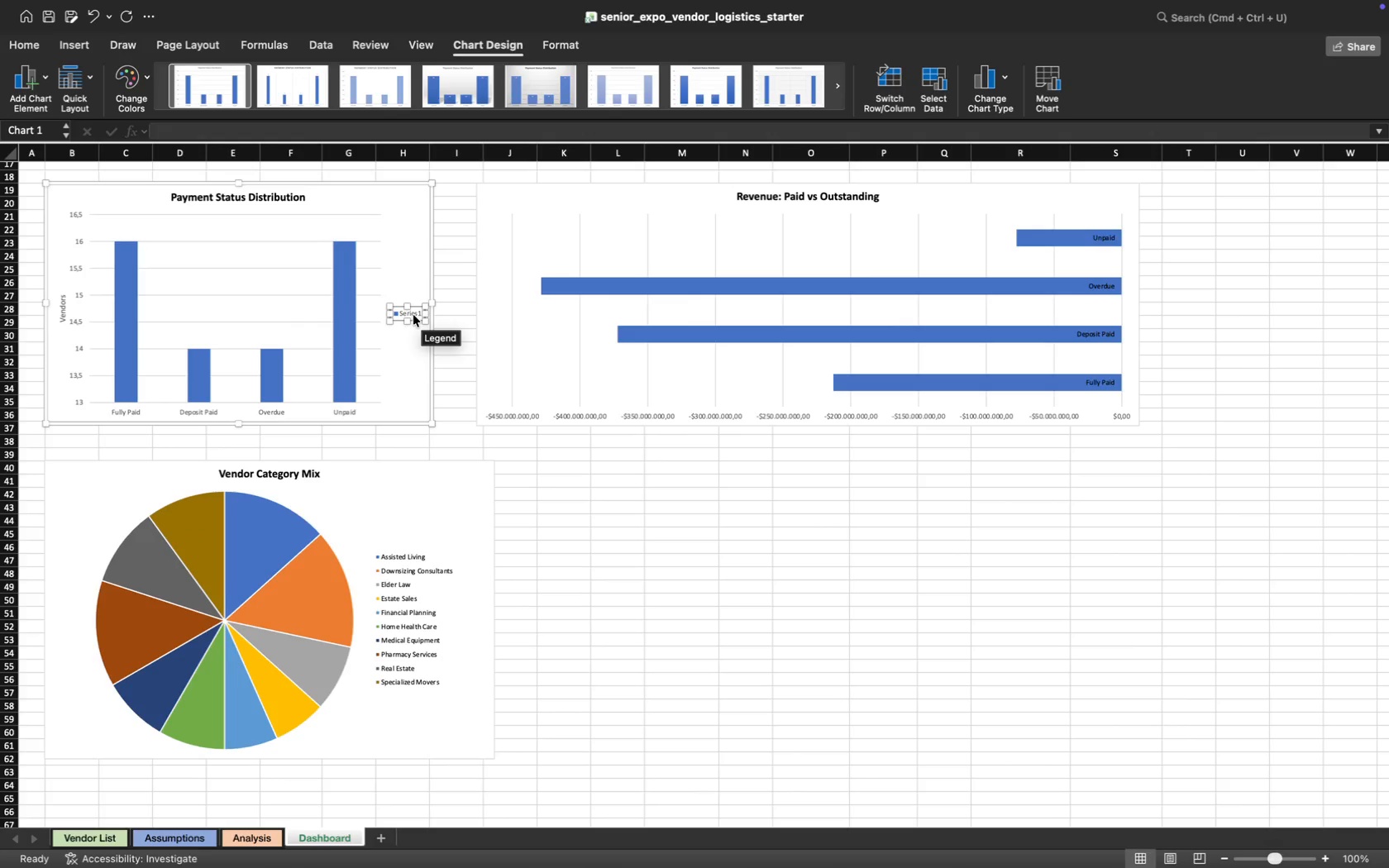 
double_click([413, 314])
 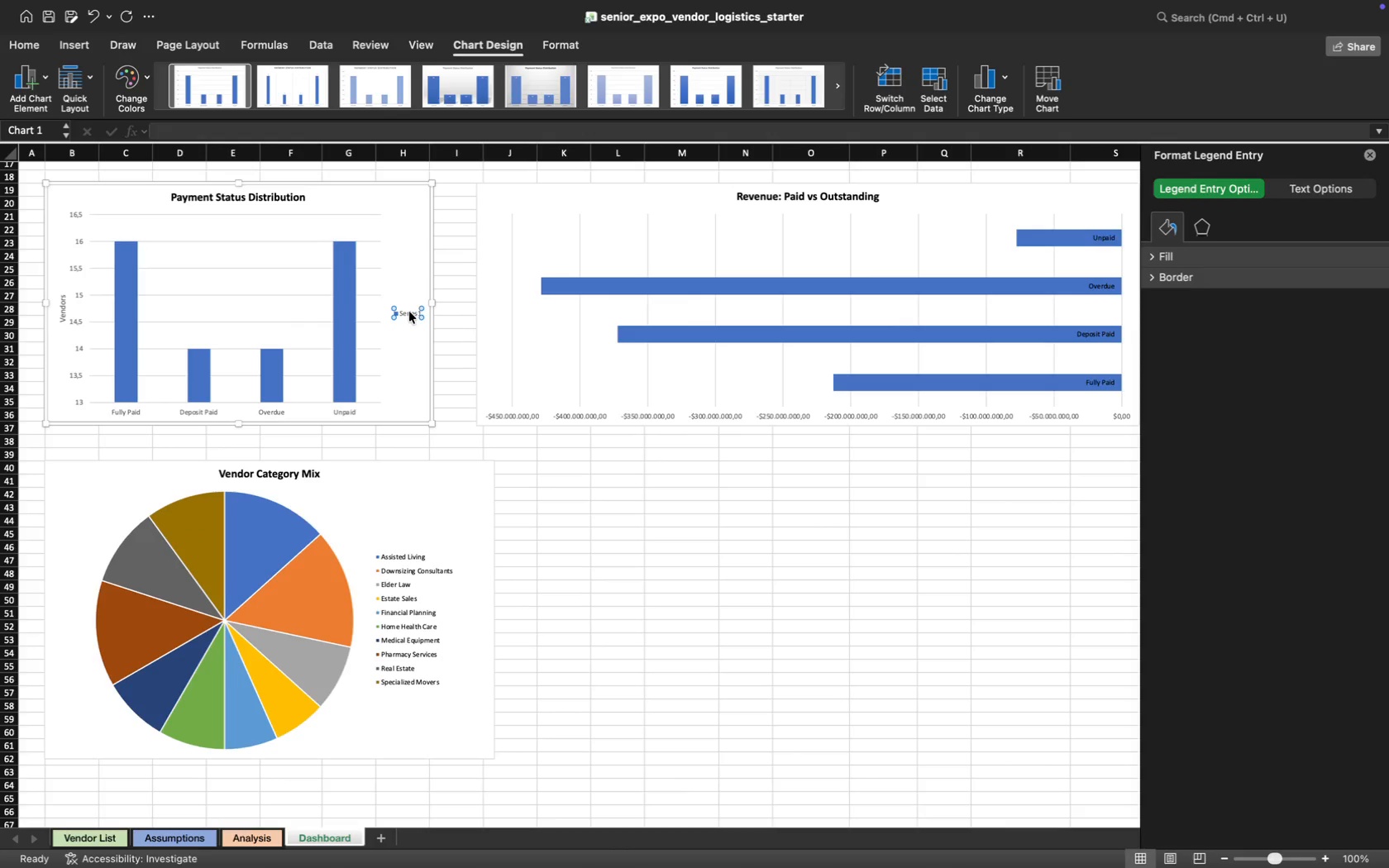 
left_click([405, 311])
 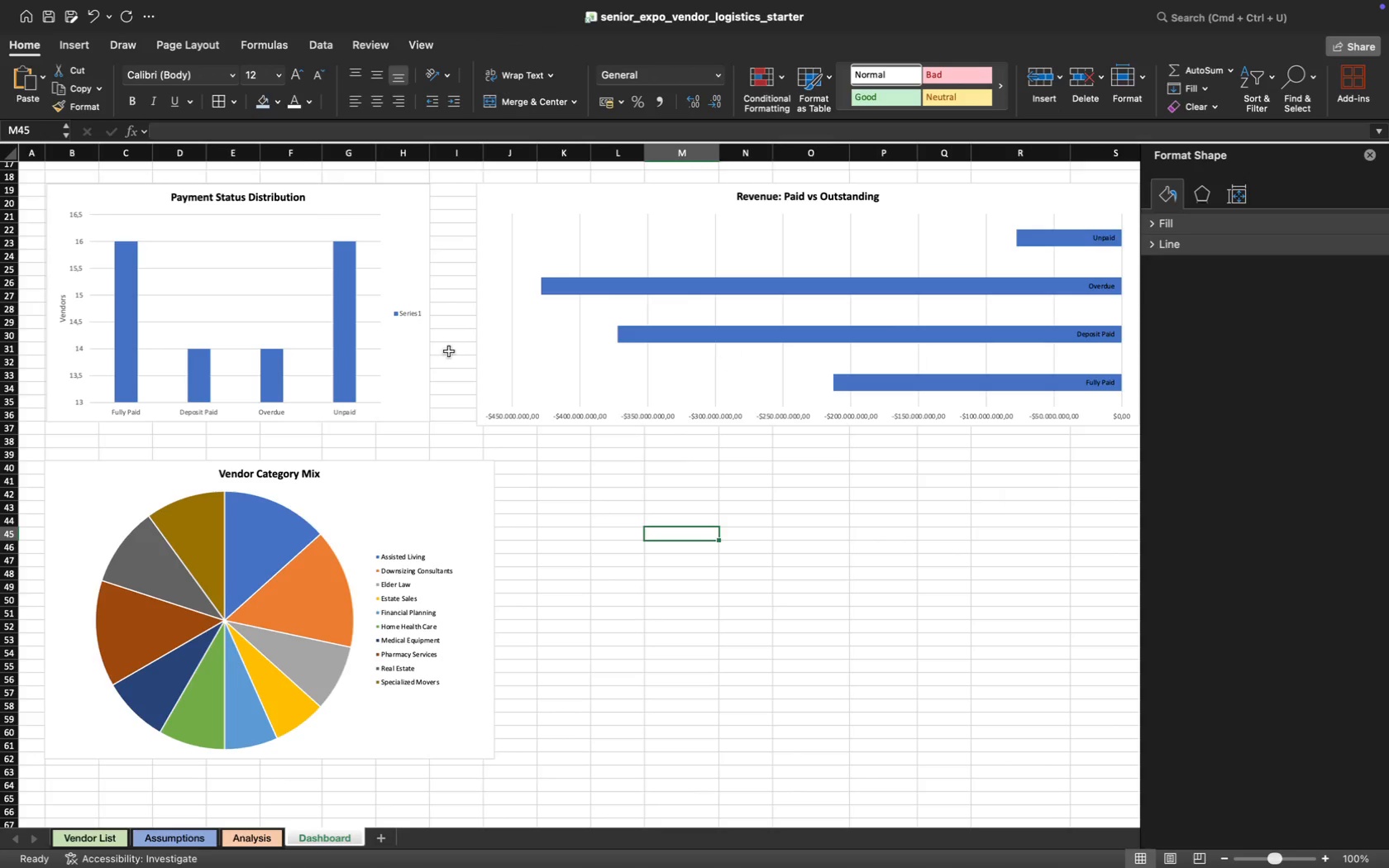 
left_click([410, 308])
 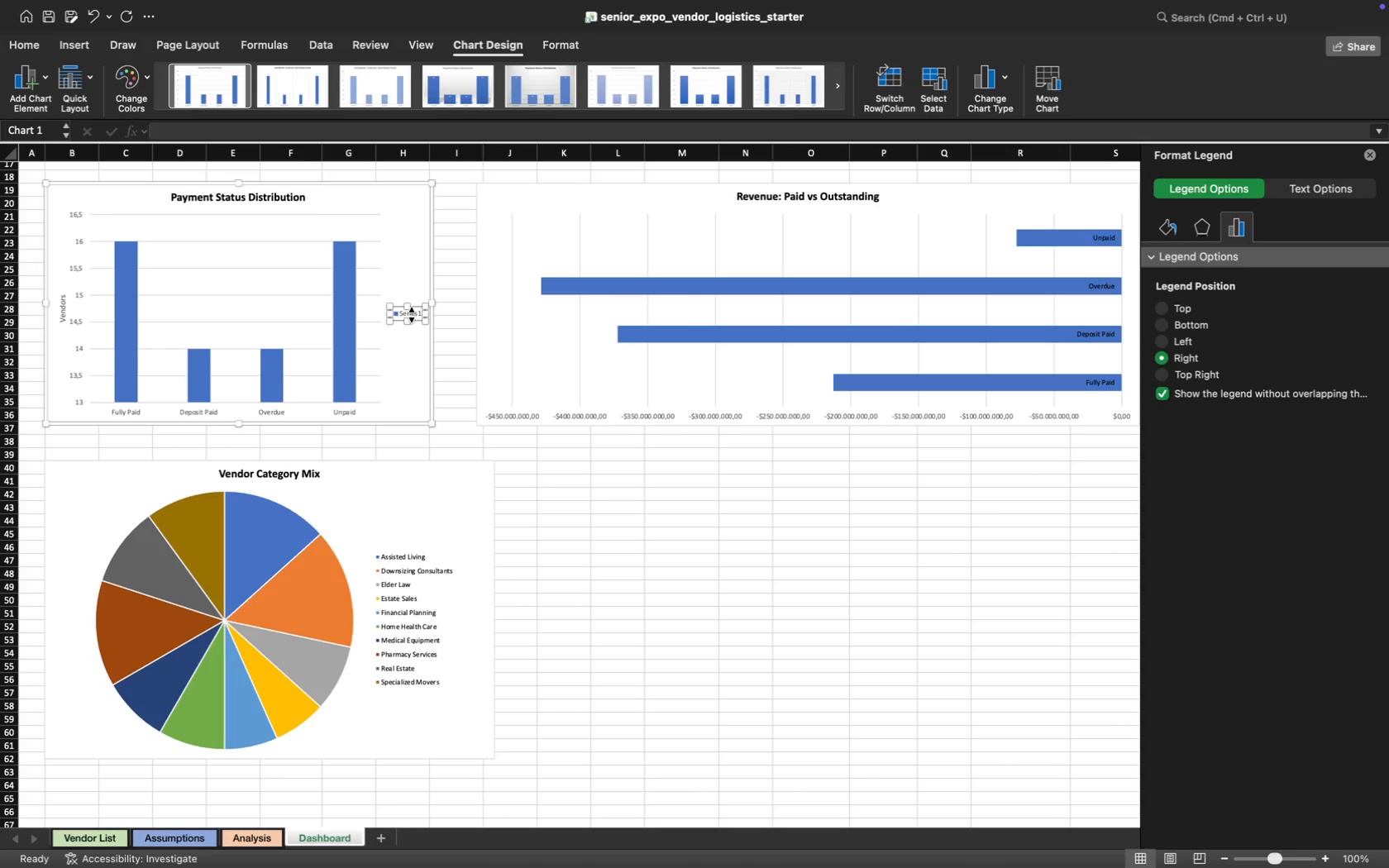 
double_click([413, 315])
 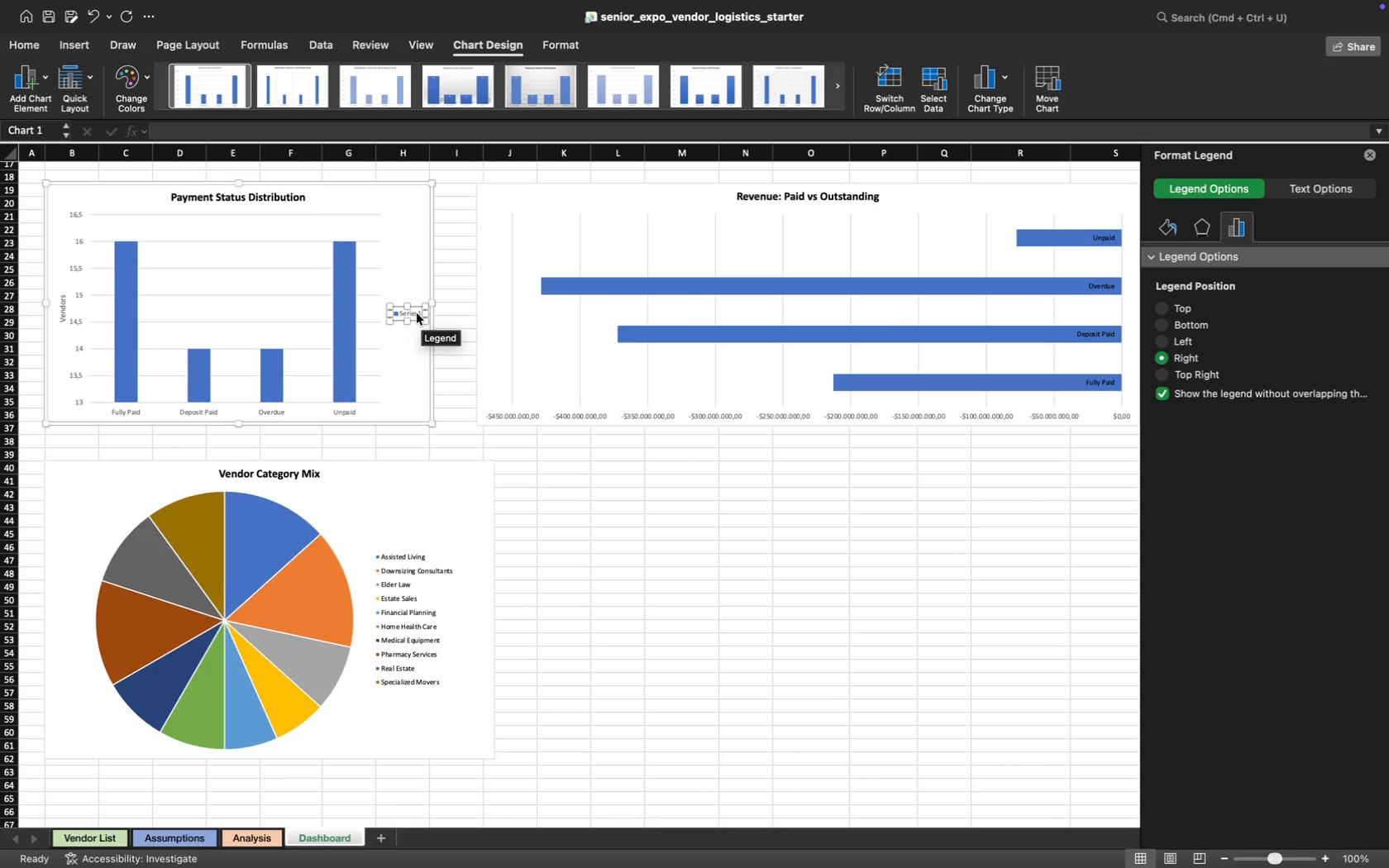 
double_click([414, 312])
 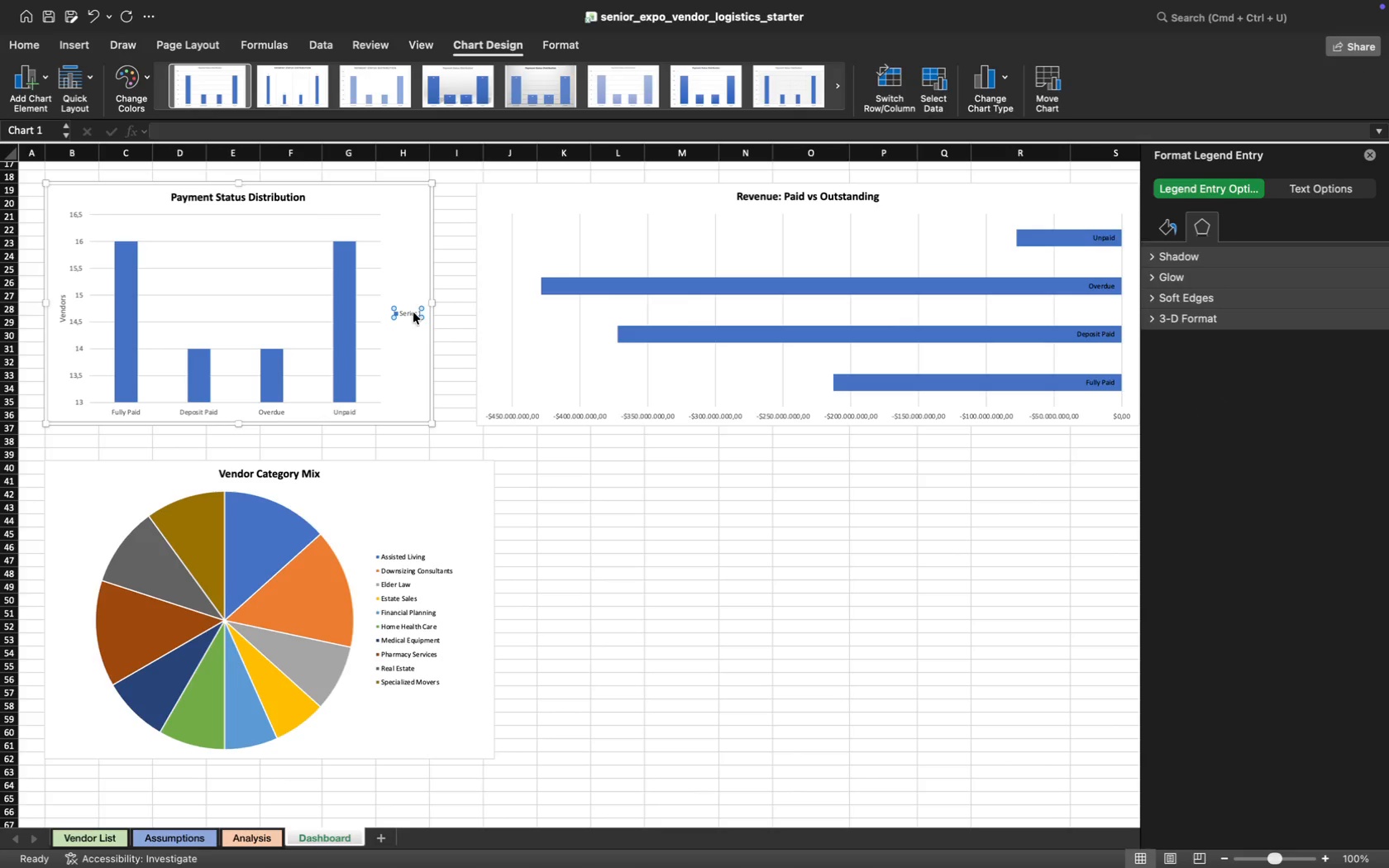 
left_click([554, 507])
 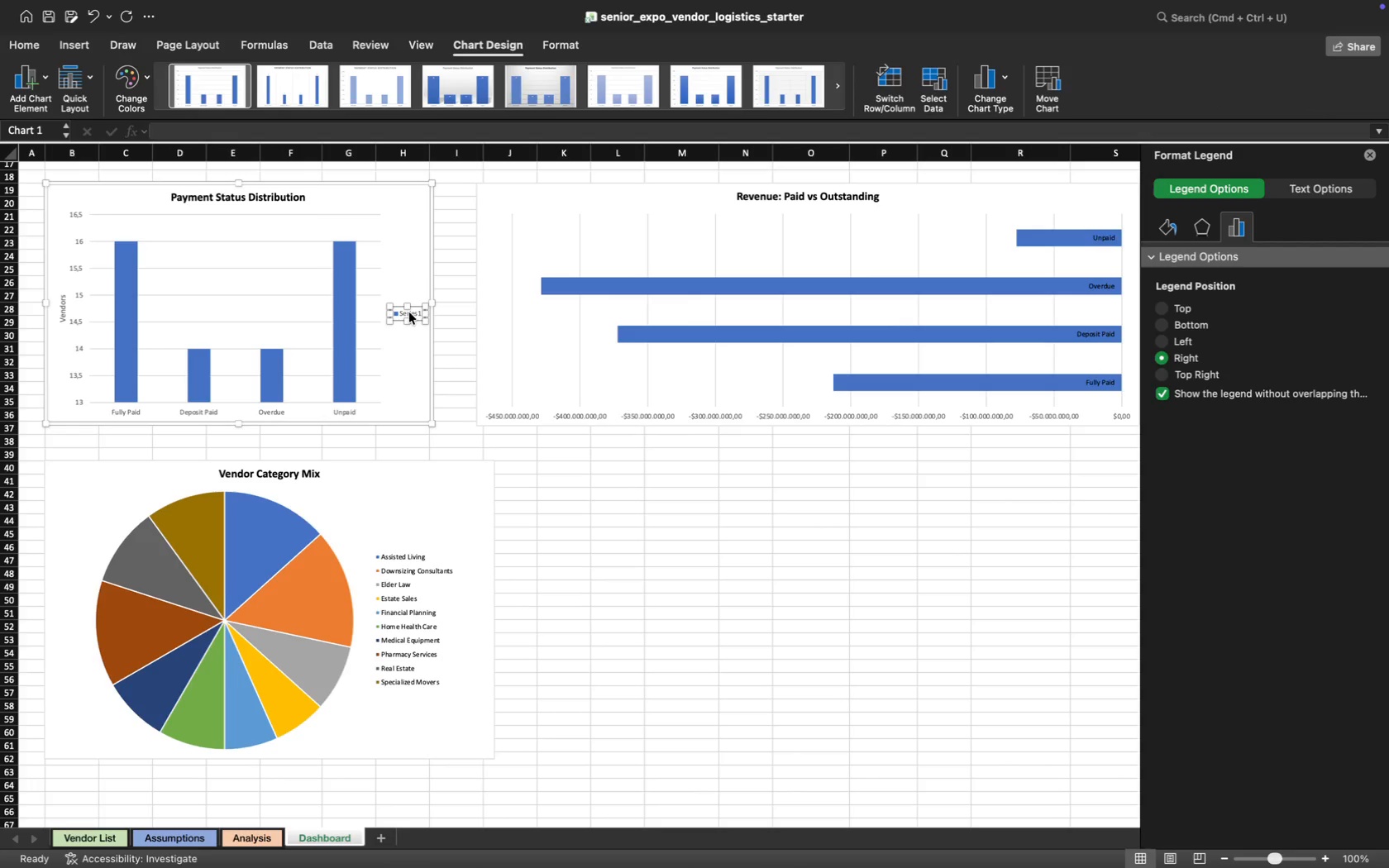 
double_click([410, 312])
 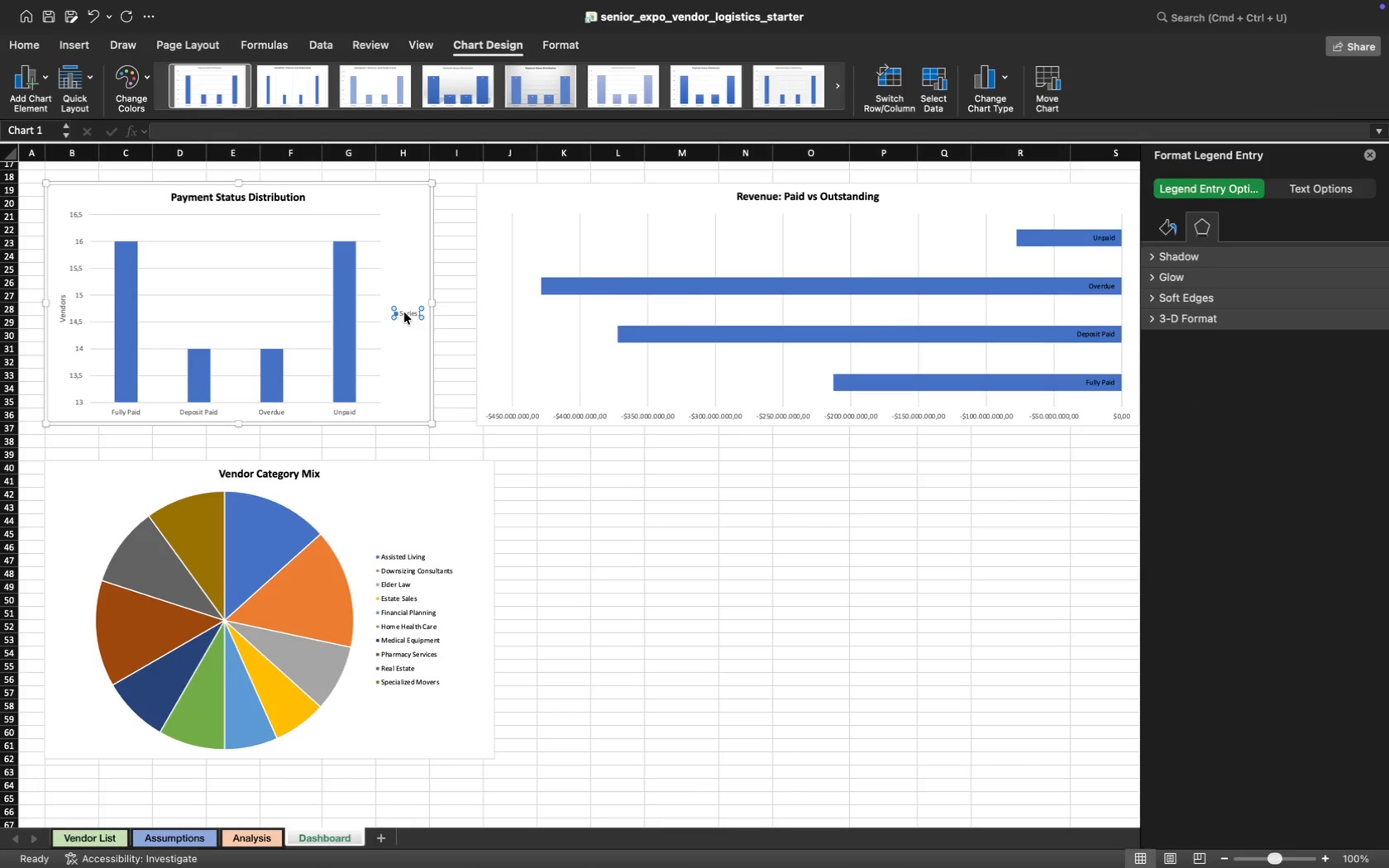 
double_click([404, 312])
 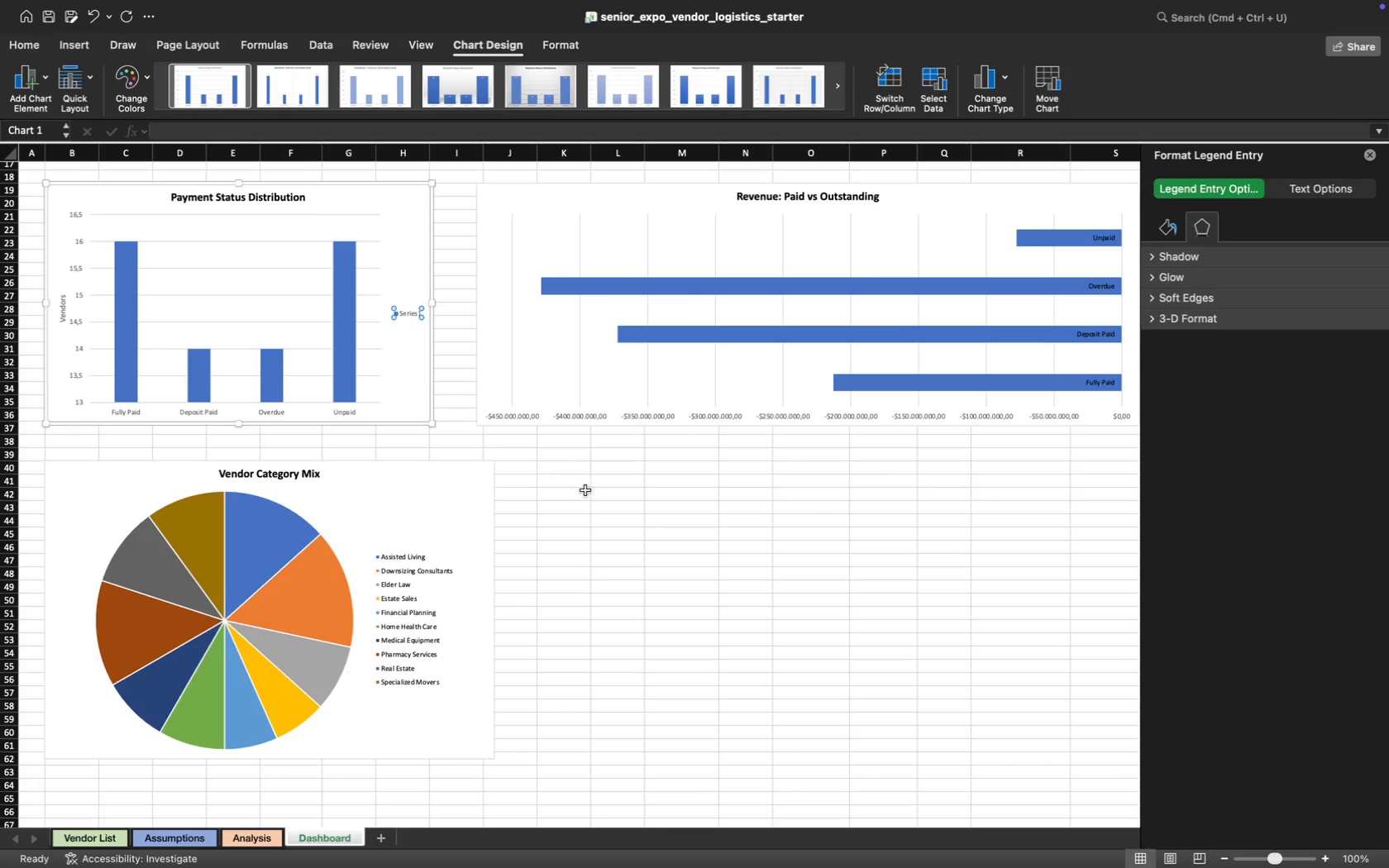 
key(Meta+CommandLeft)
 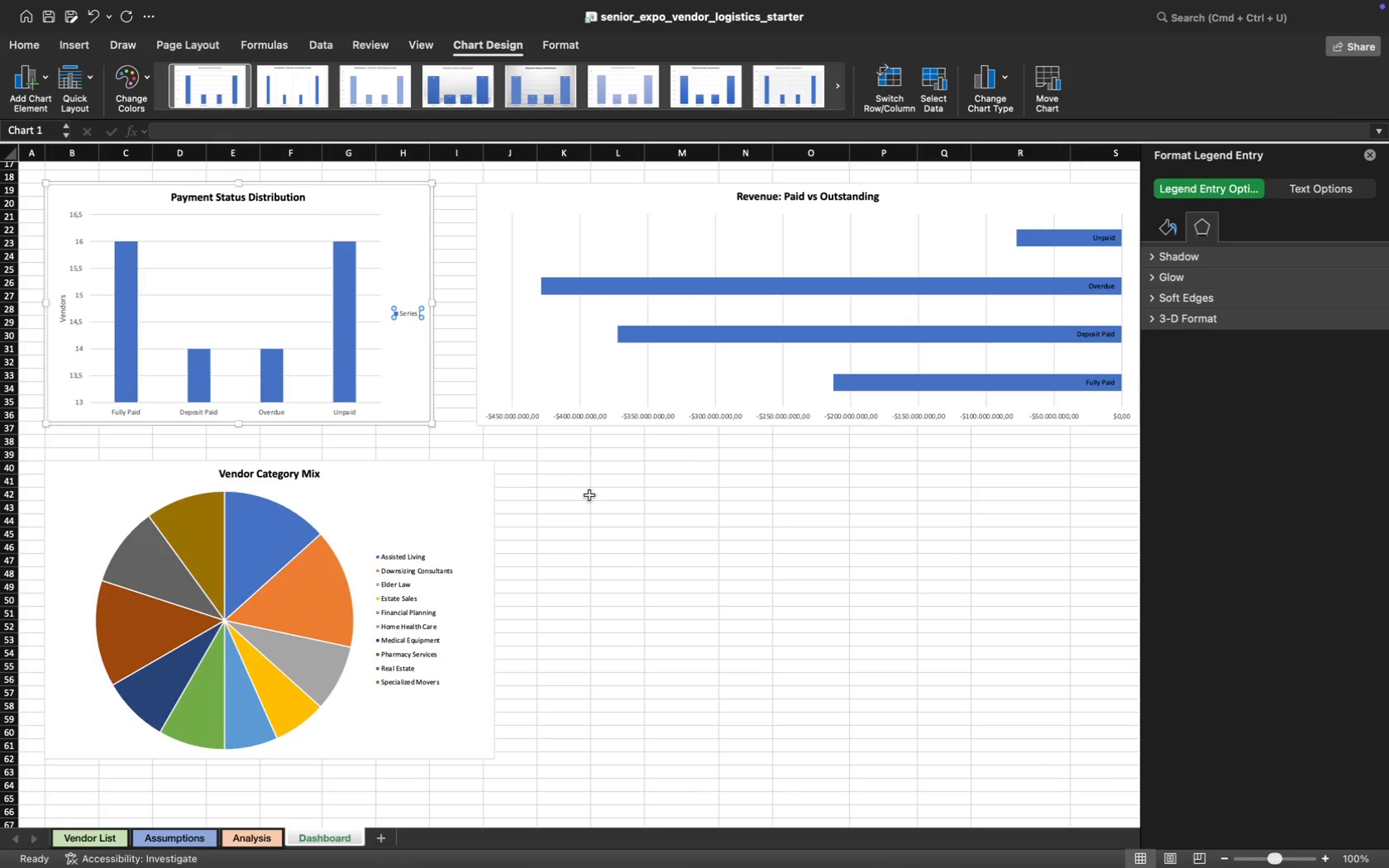 
key(Meta+Z)
 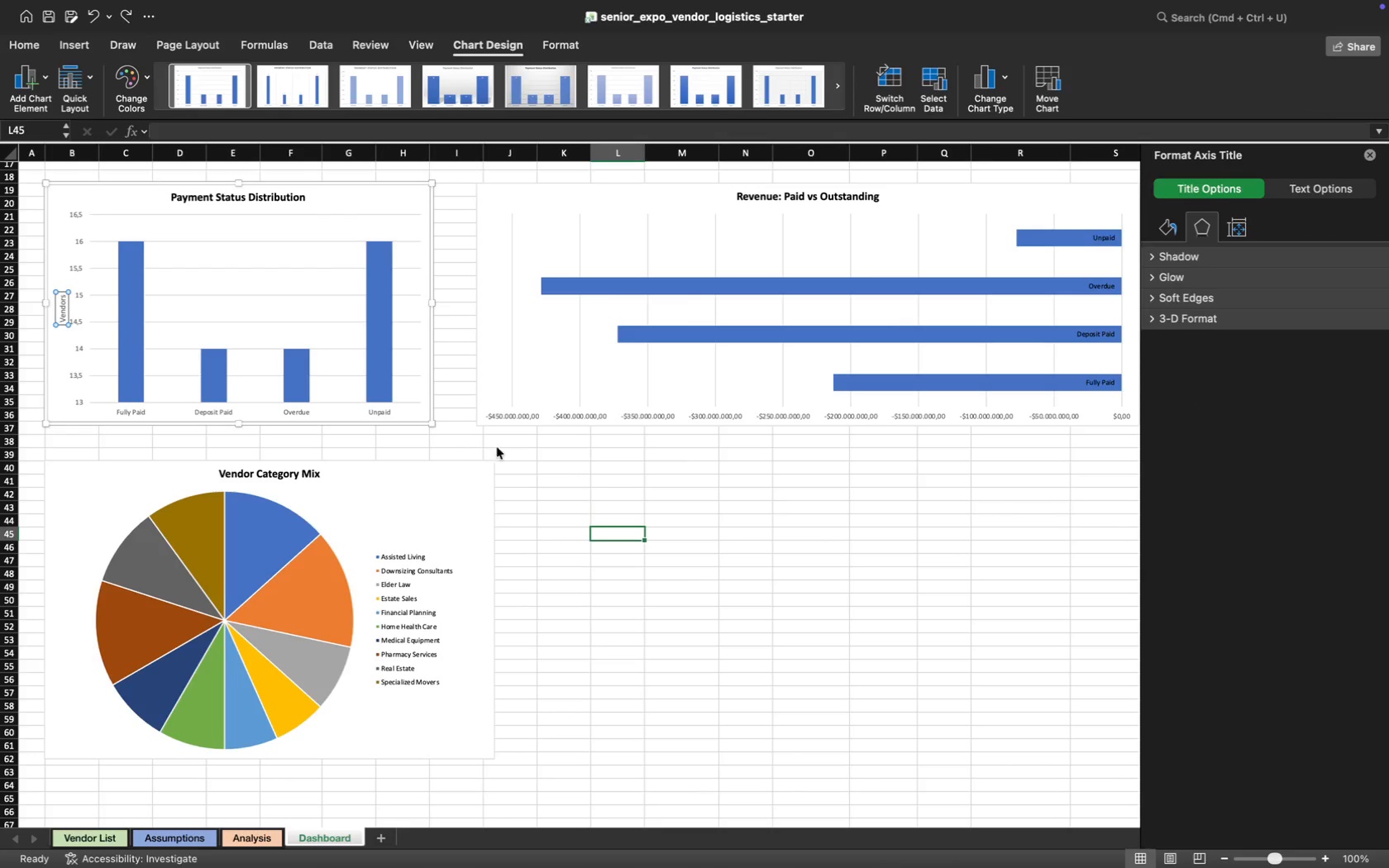 
left_click([805, 566])
 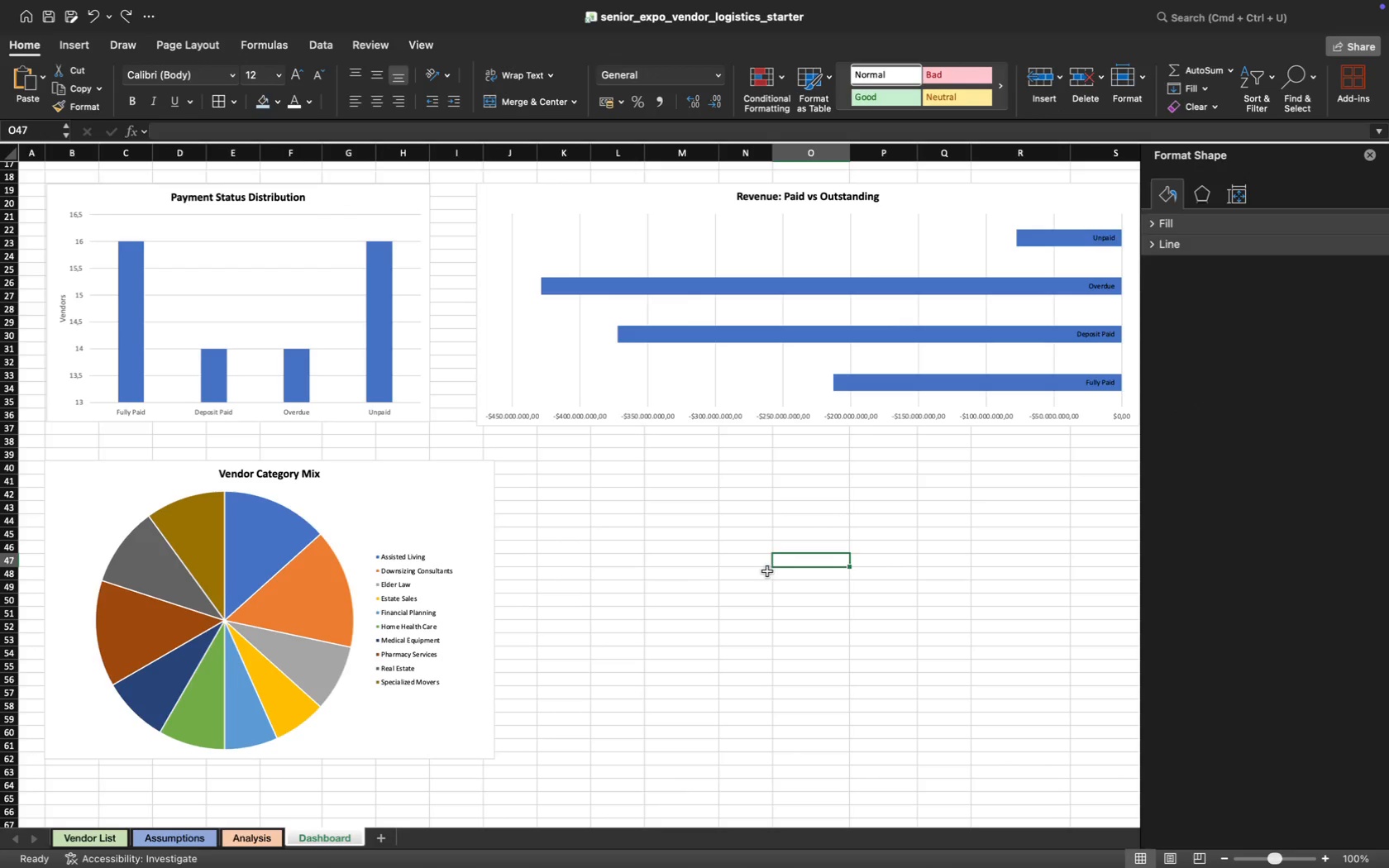 
scroll: coordinate [775, 504], scroll_direction: down, amount: 43.0
 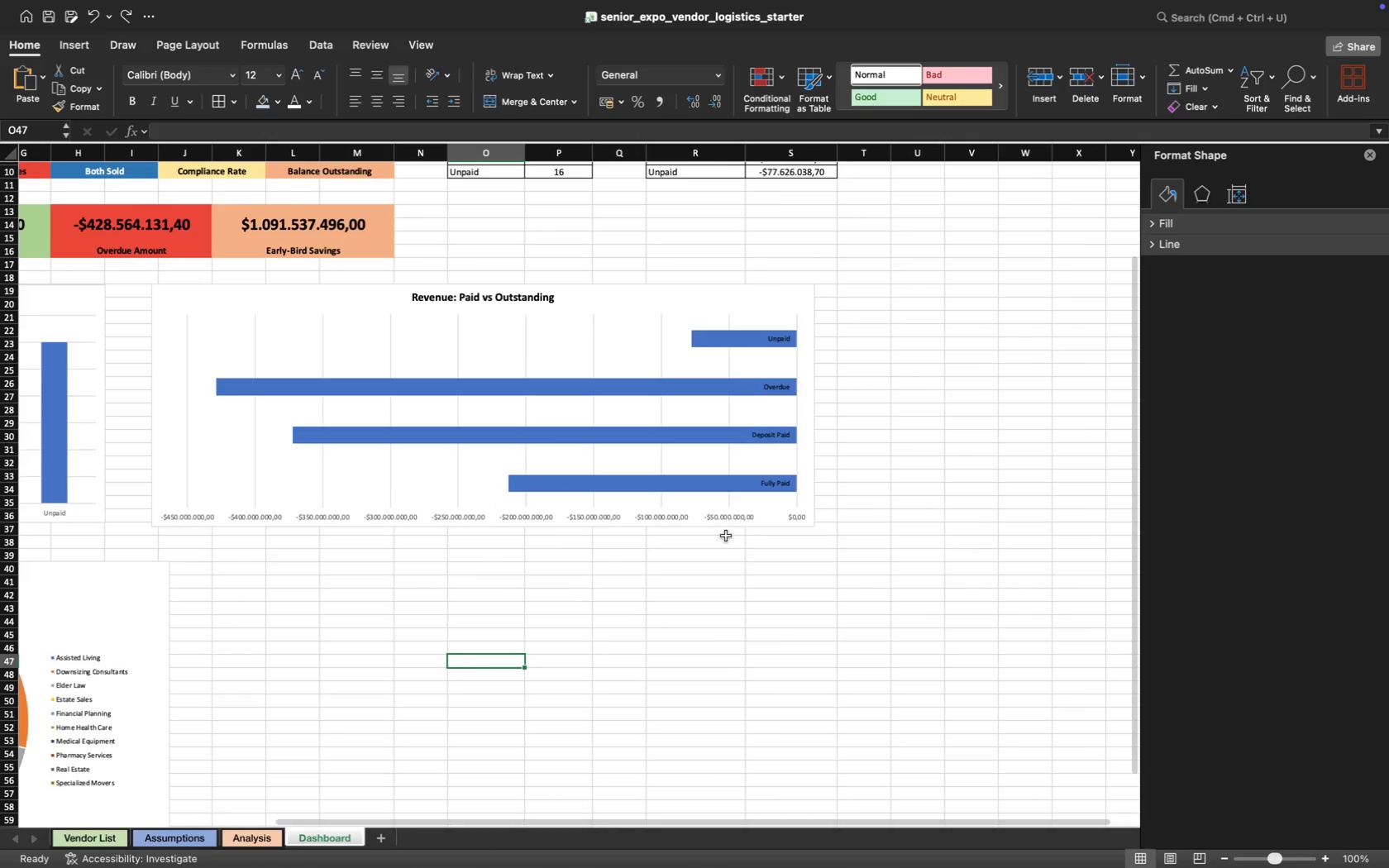 
scroll: coordinate [726, 536], scroll_direction: down, amount: 13.0
 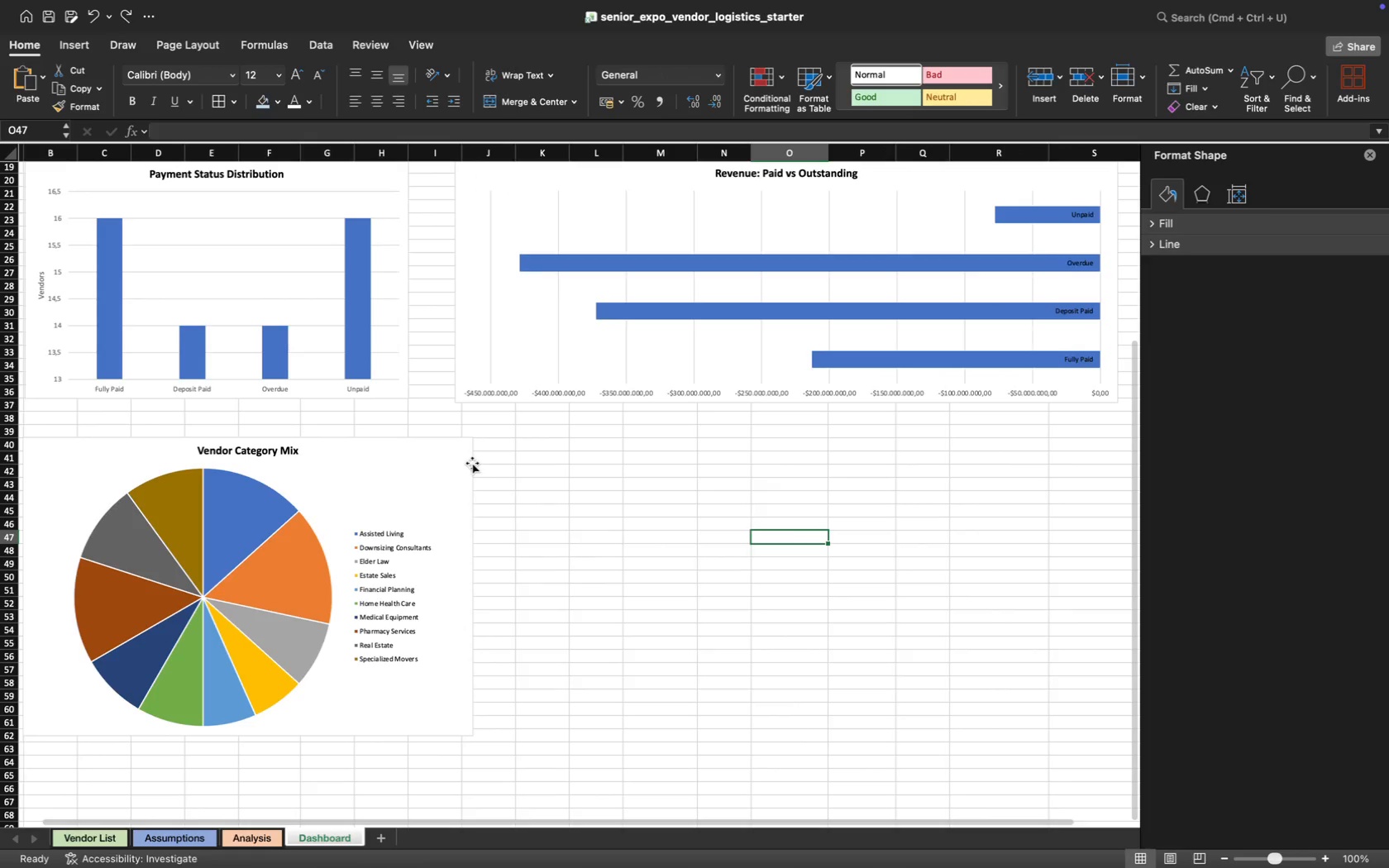 
key(Meta+CommandLeft)
 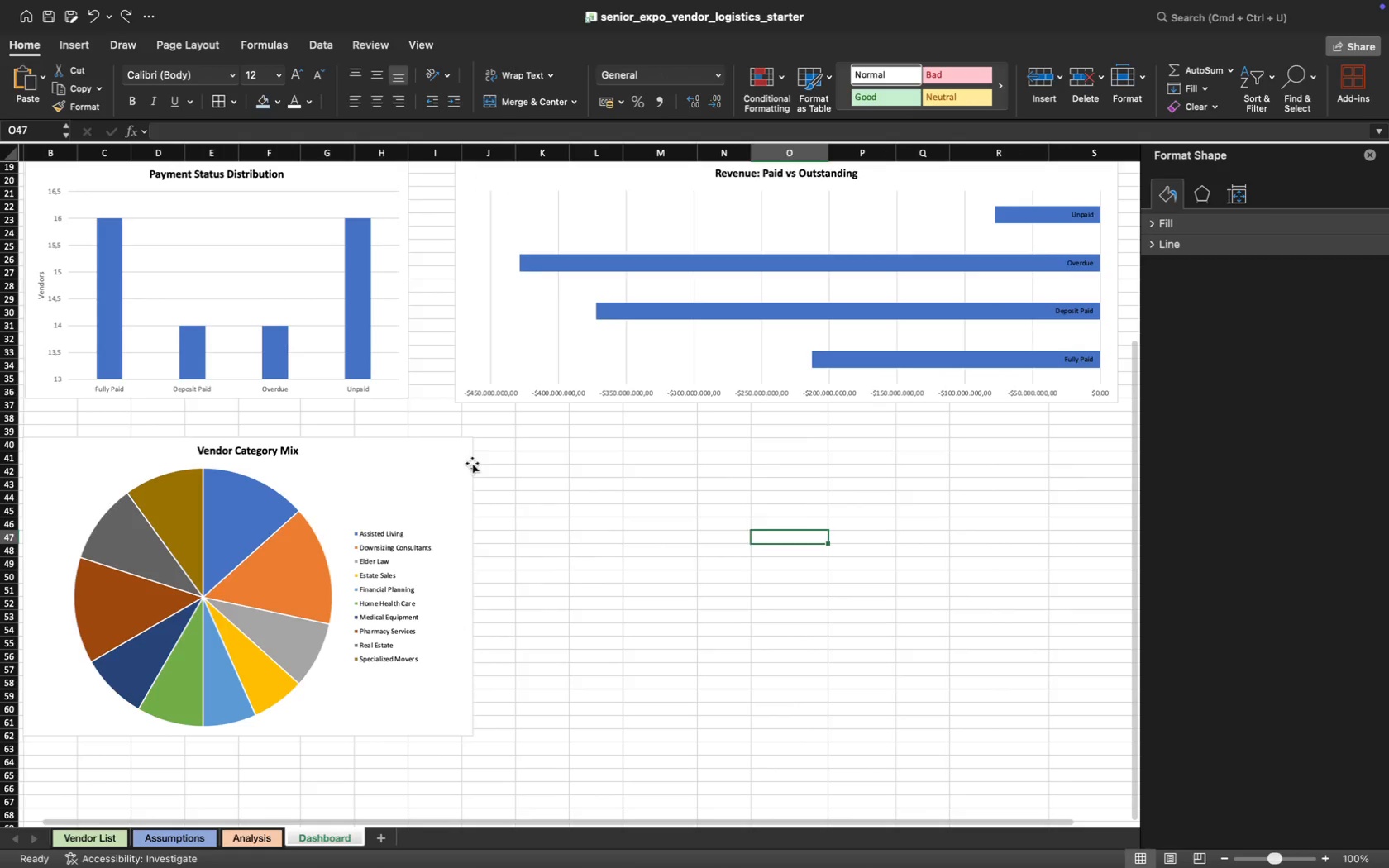 
key(Meta+Z)
 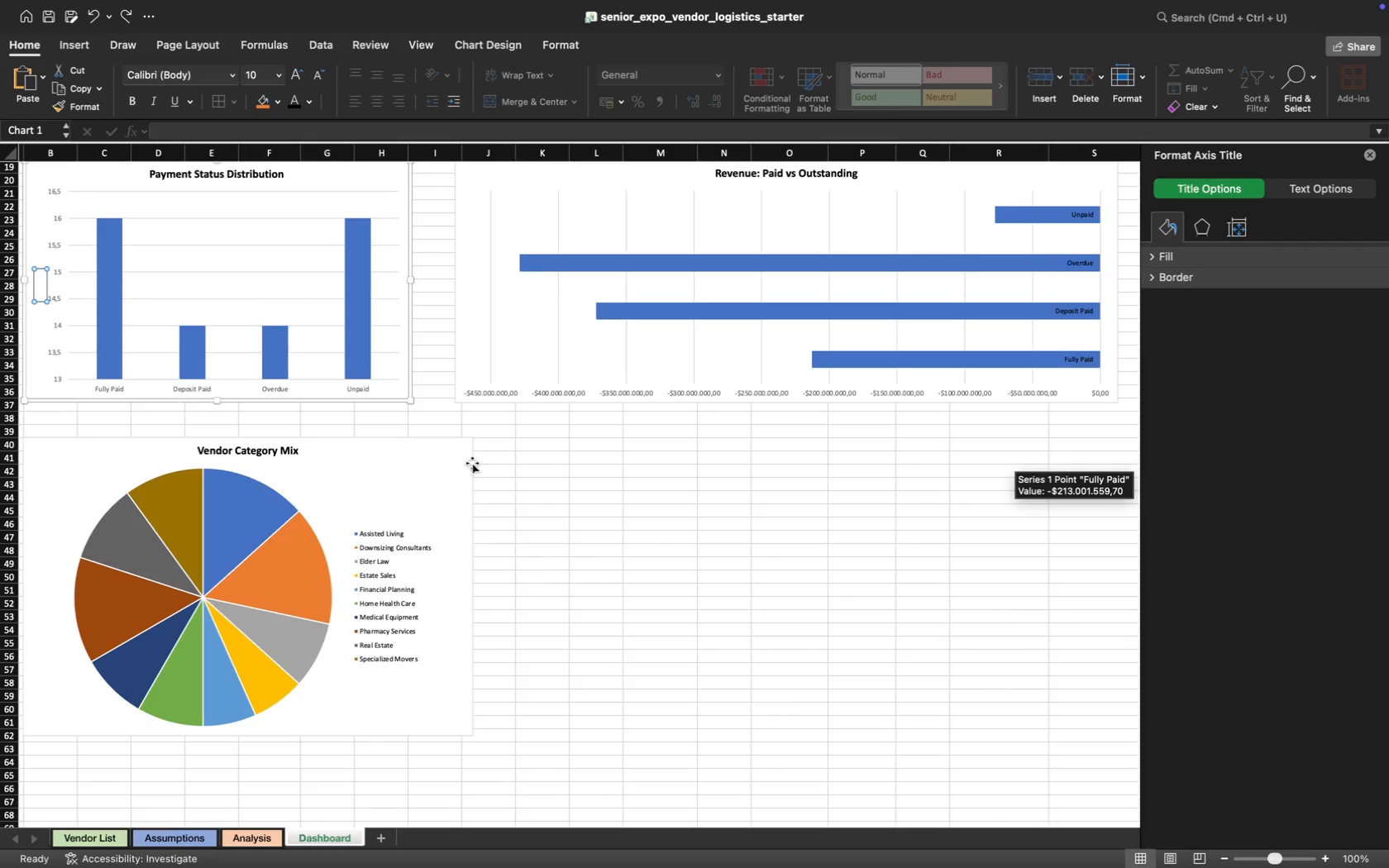 
key(Meta+CommandLeft)
 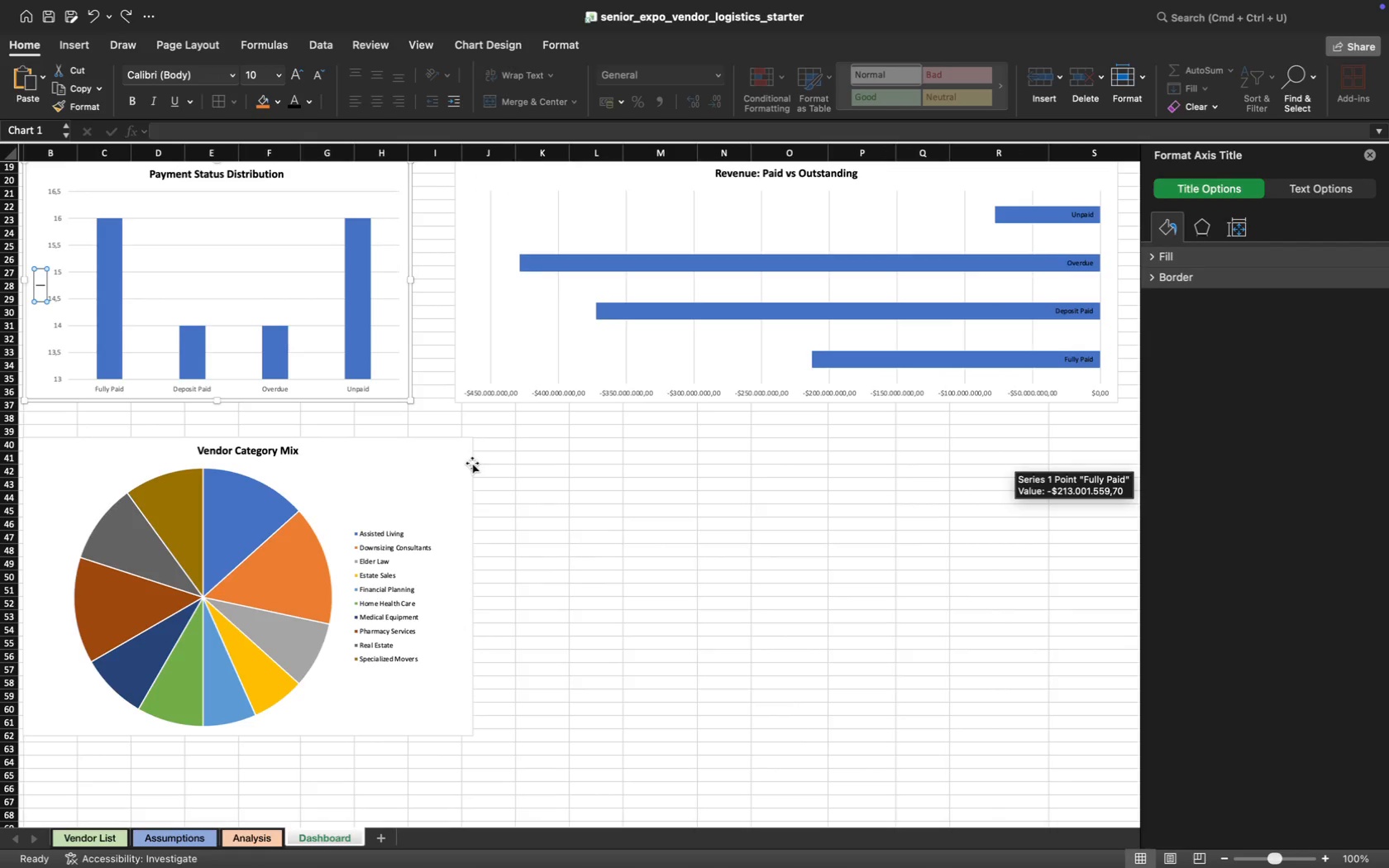 
key(Meta+Z)
 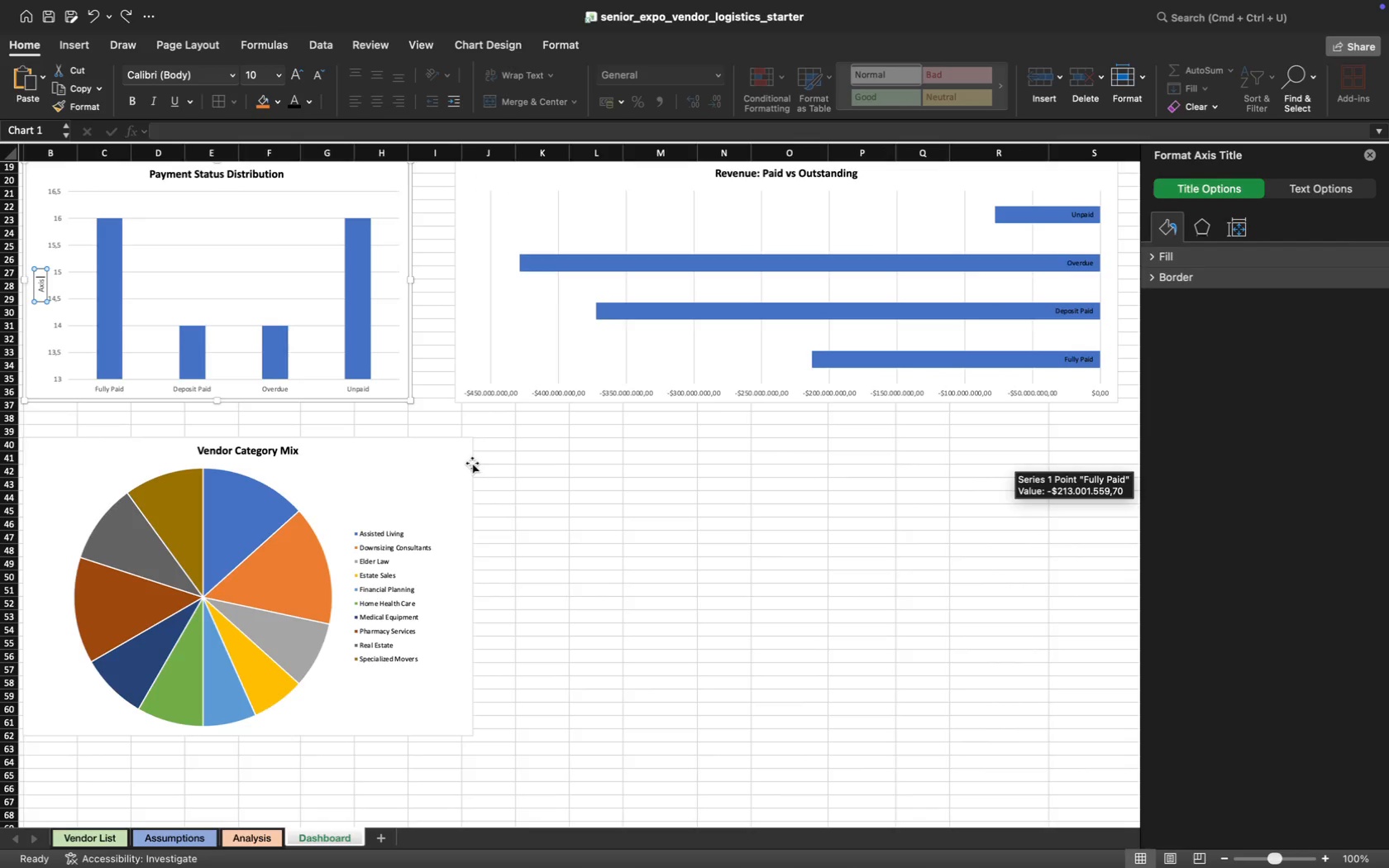 
key(Meta+CommandLeft)
 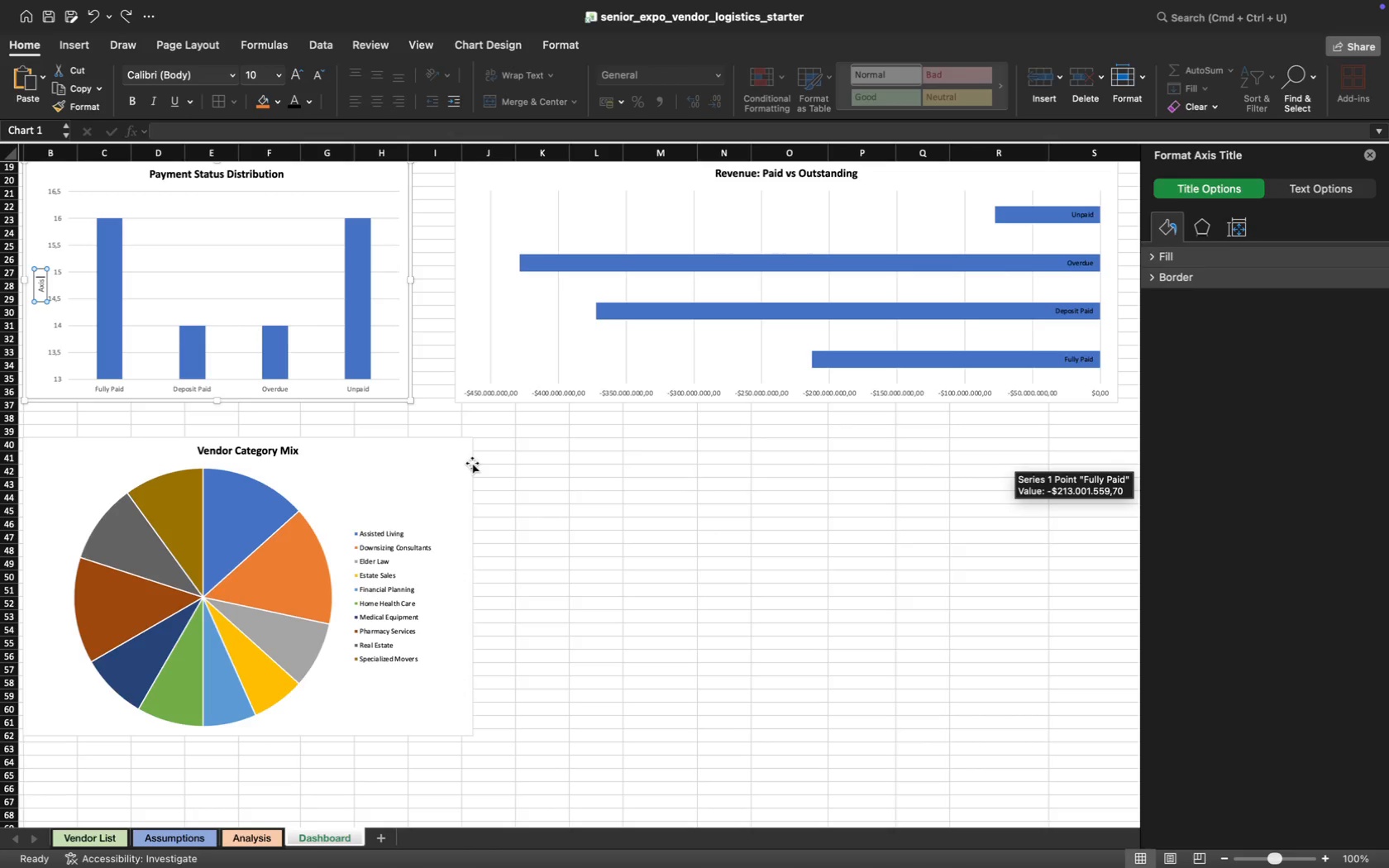 
key(Meta+Z)
 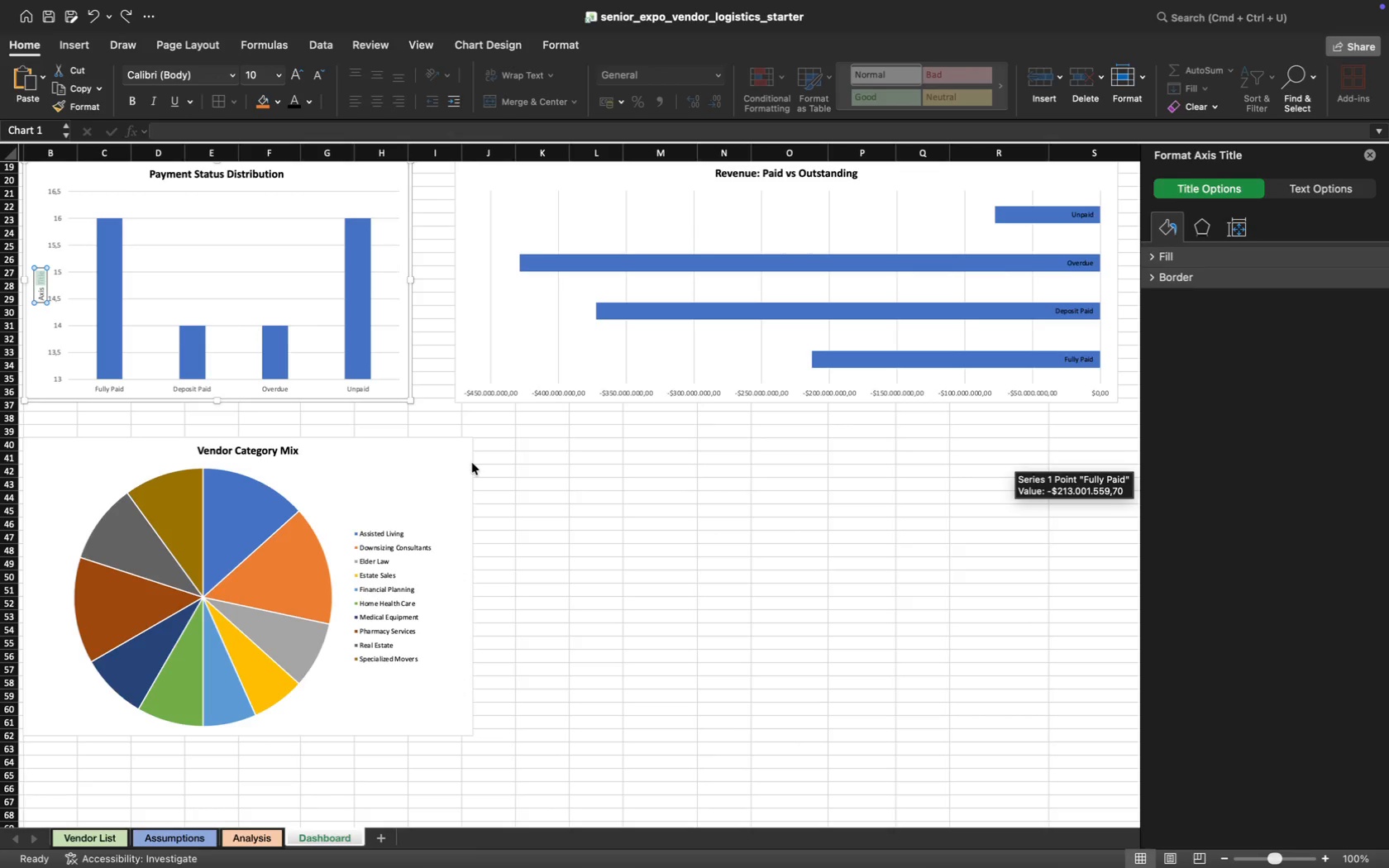 
key(Meta+CommandLeft)
 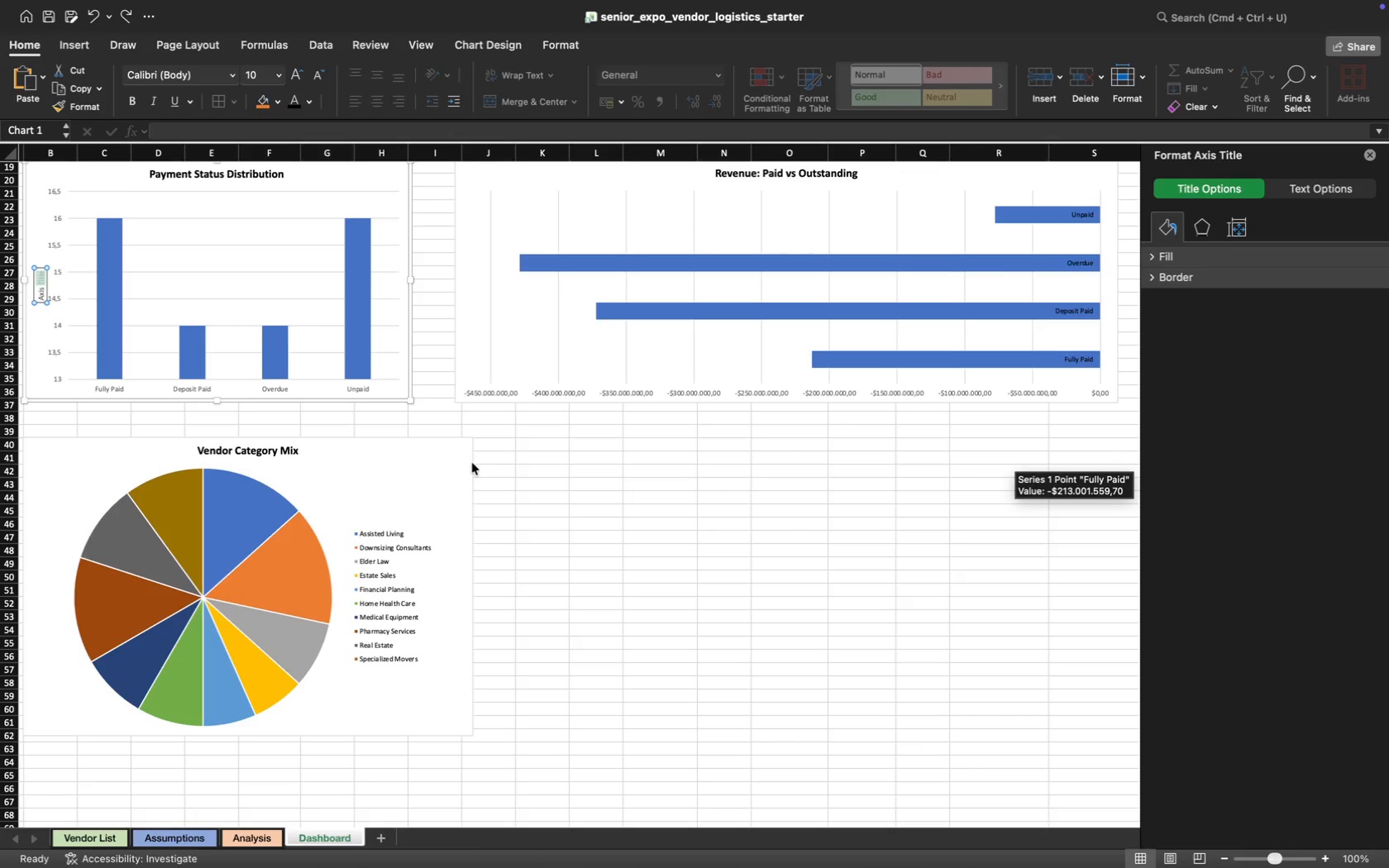 
key(Meta+Z)
 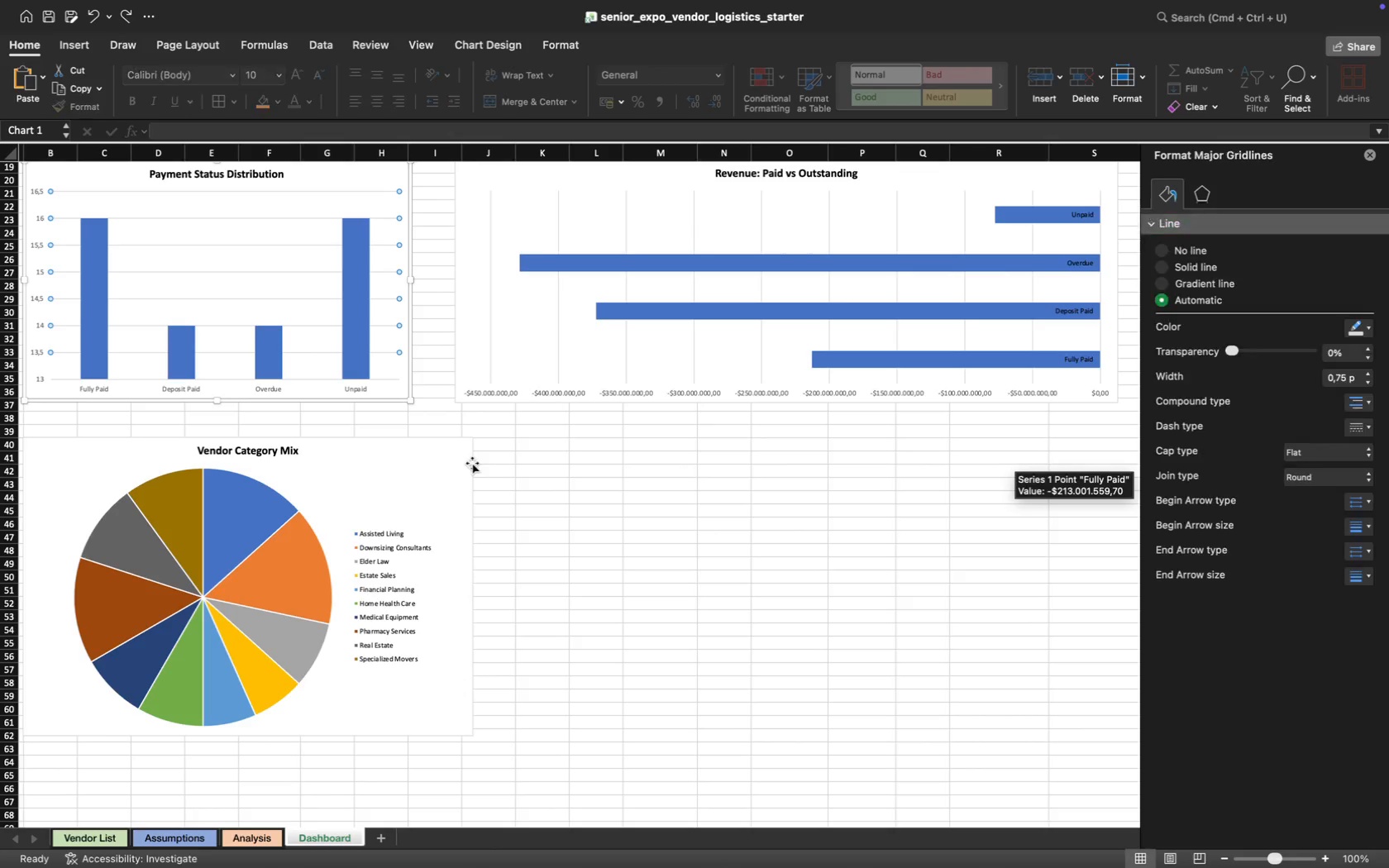 
left_click([586, 523])
 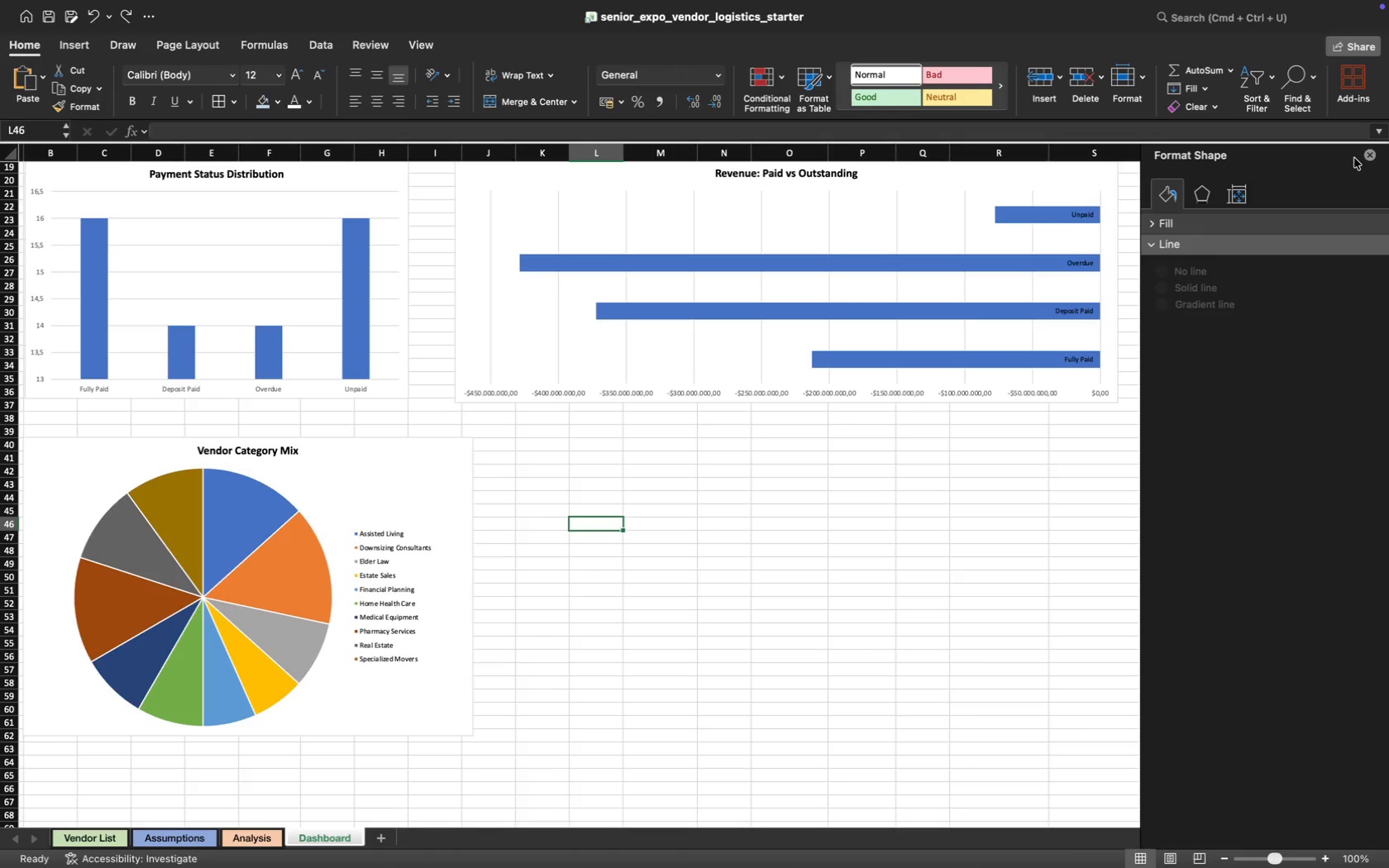 
left_click([1368, 152])
 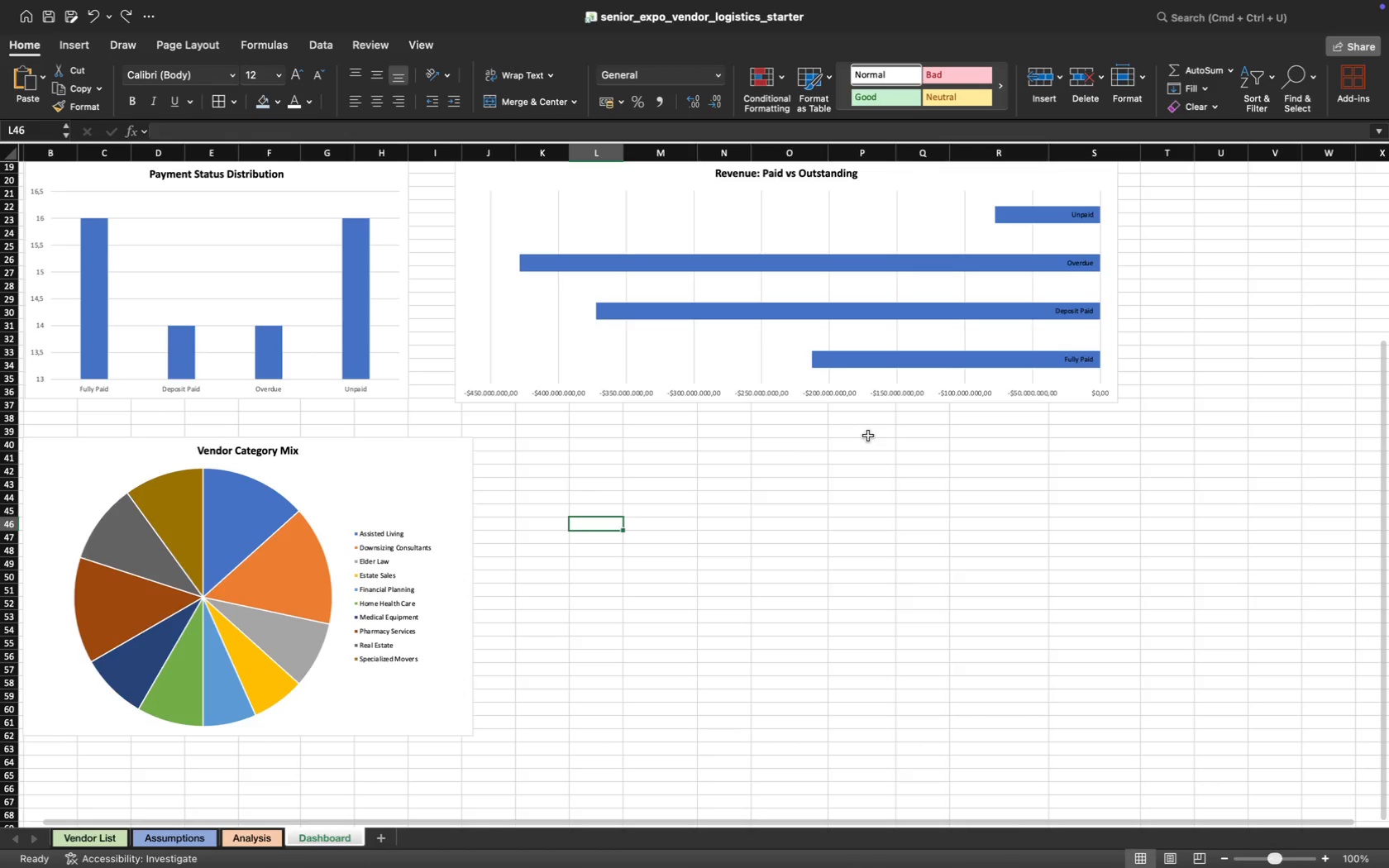 
scroll: coordinate [771, 432], scroll_direction: up, amount: 127.0
 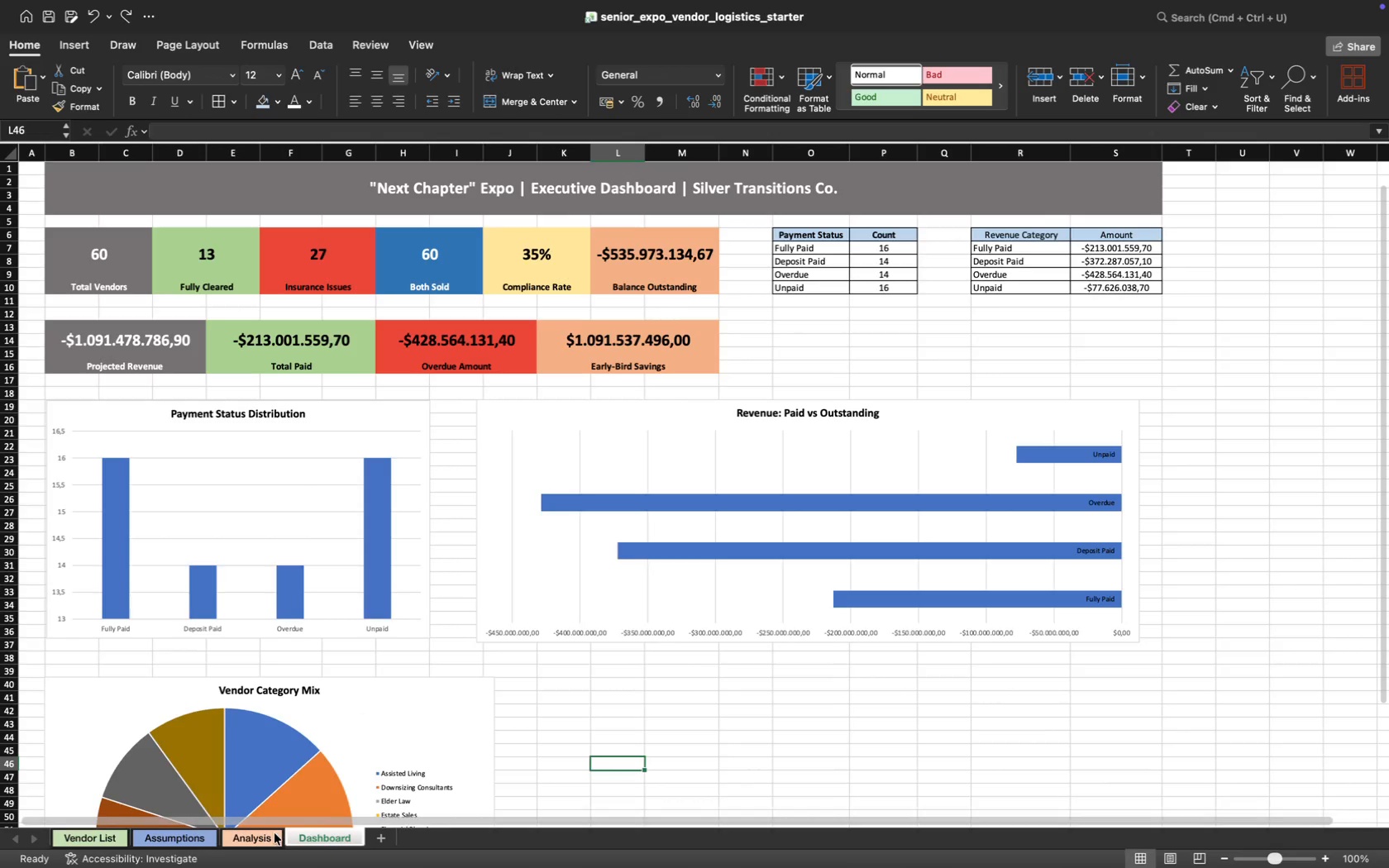 
left_click([310, 837])
 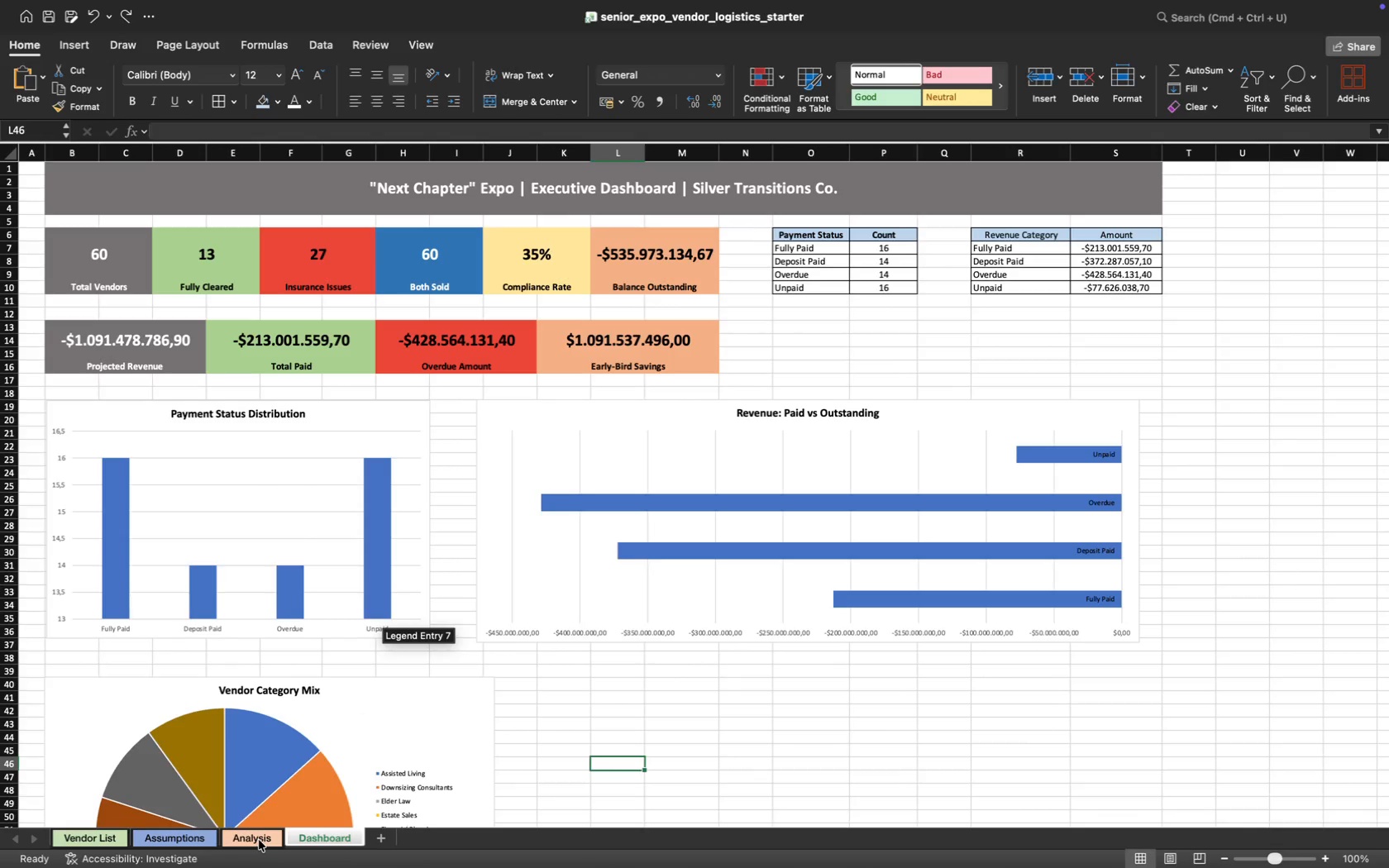 
mouse_move([292, 775])
 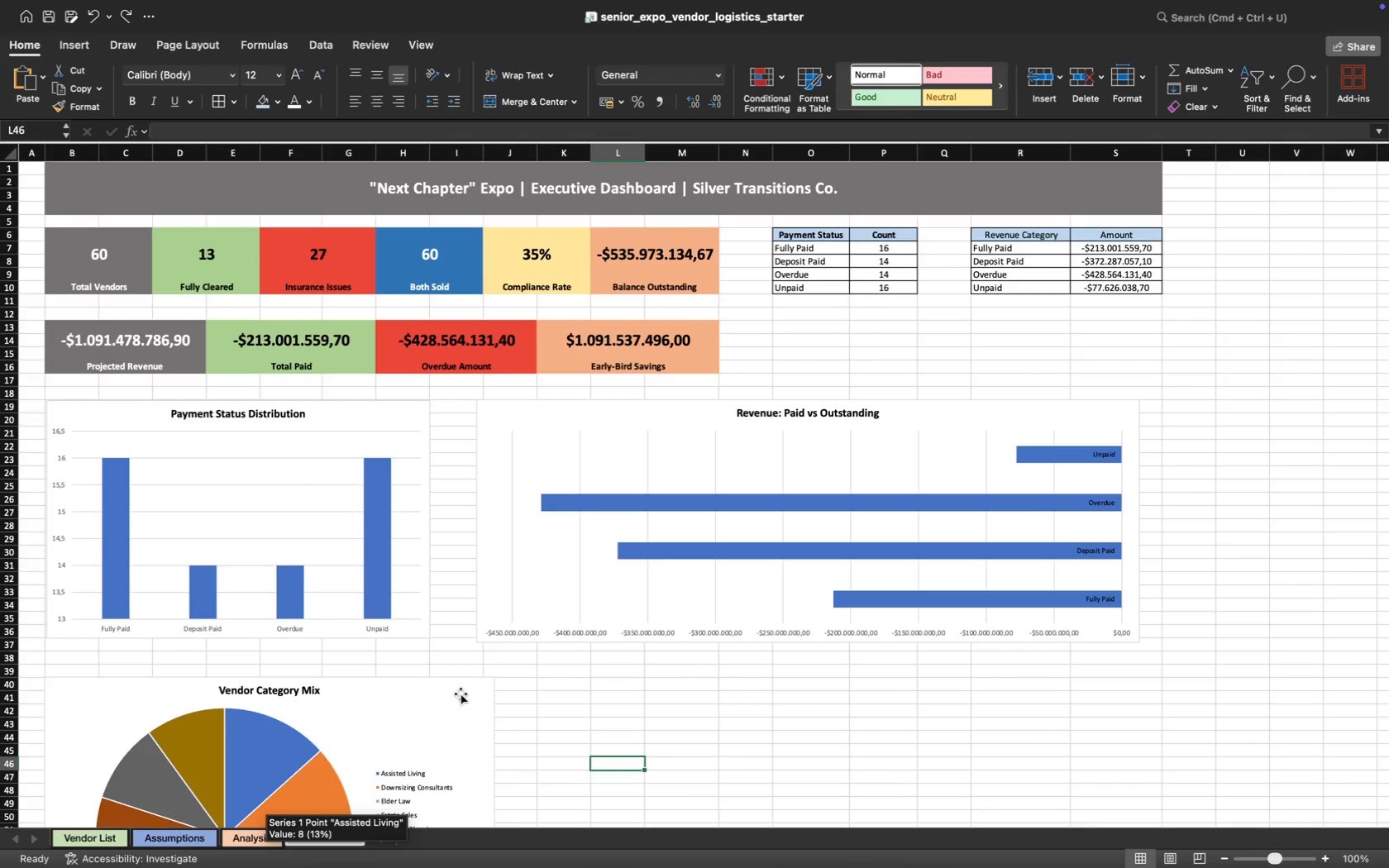 
scroll: coordinate [461, 694], scroll_direction: down, amount: 7.0
 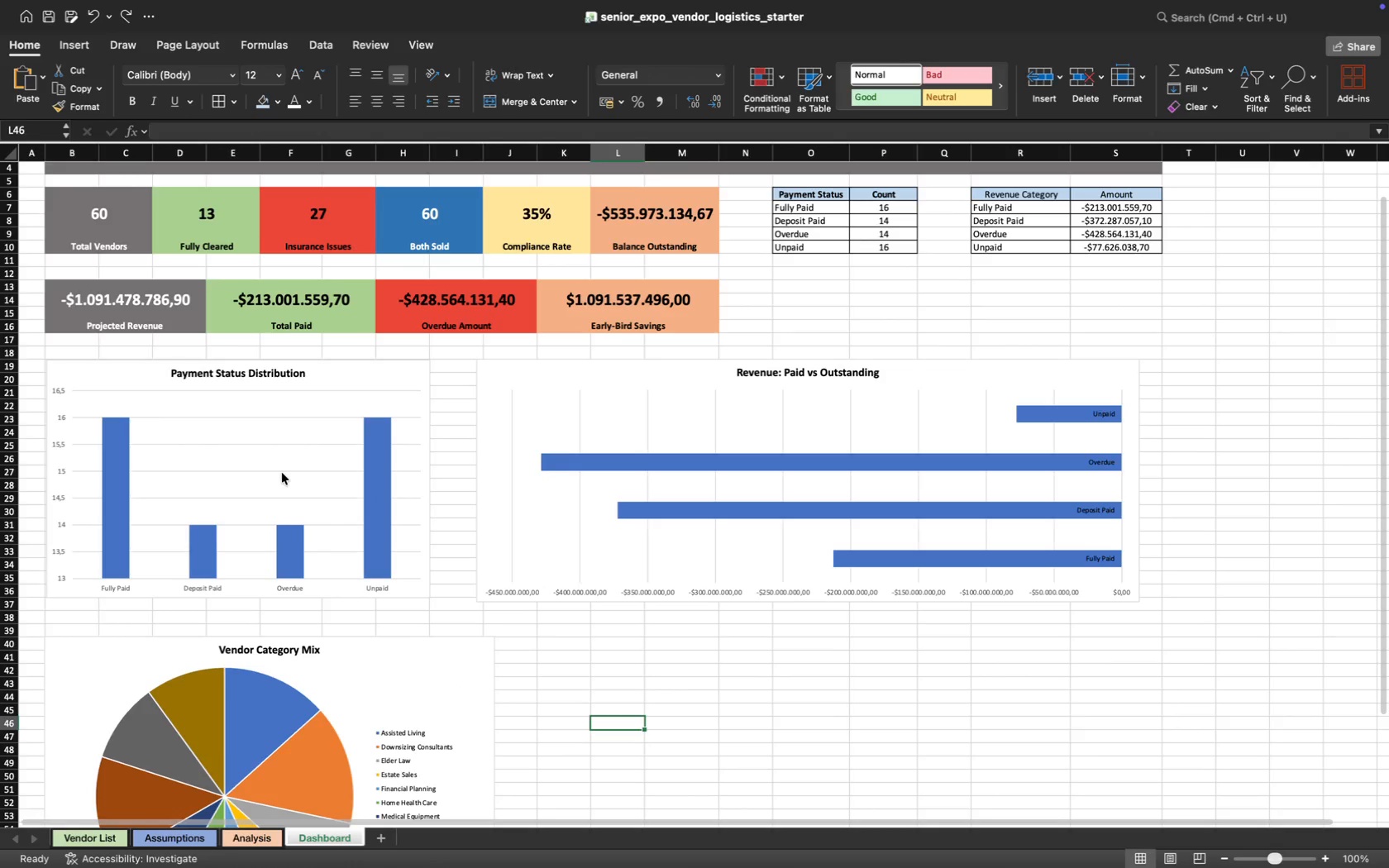 
left_click([283, 473])
 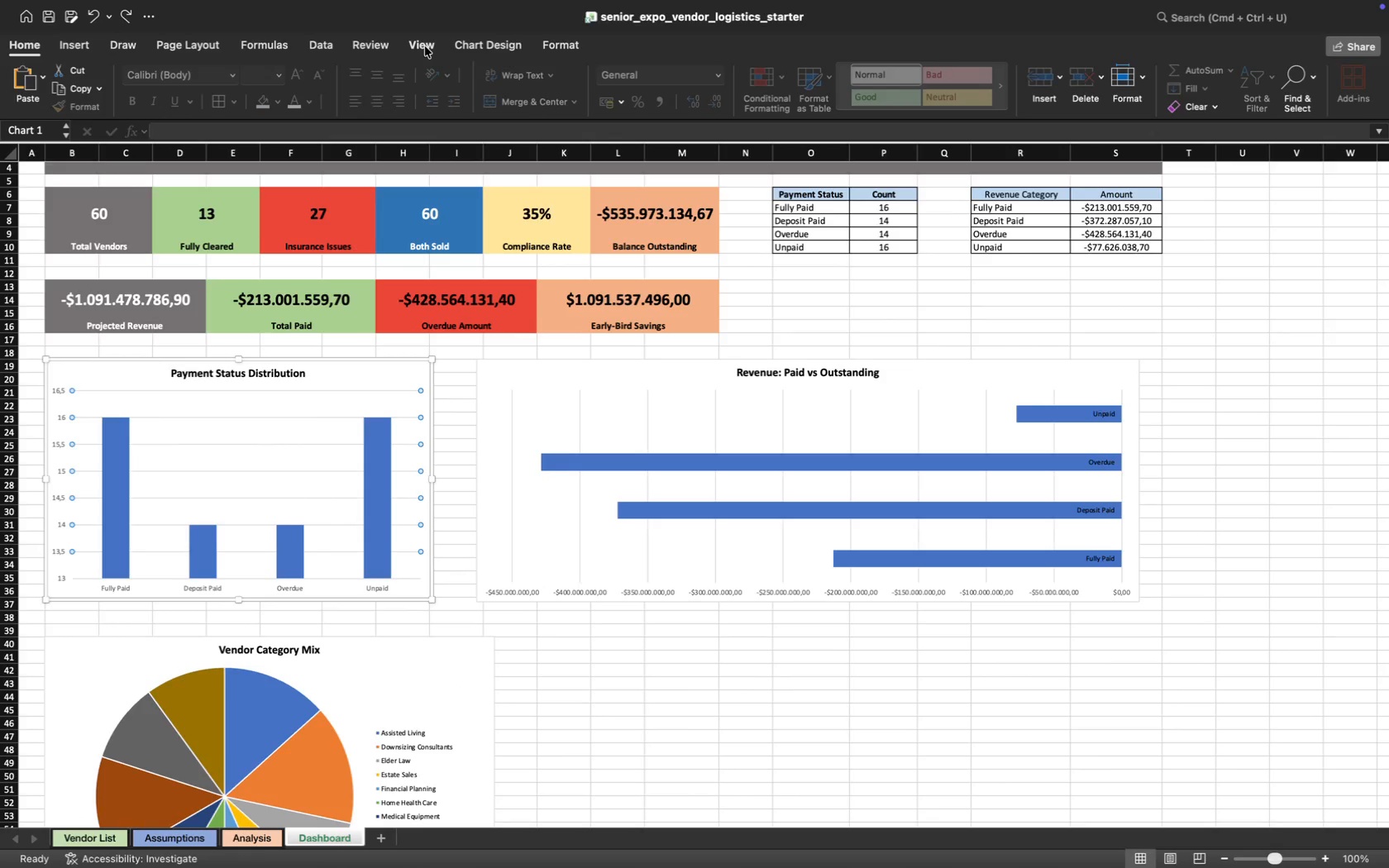 
left_click([472, 41])
 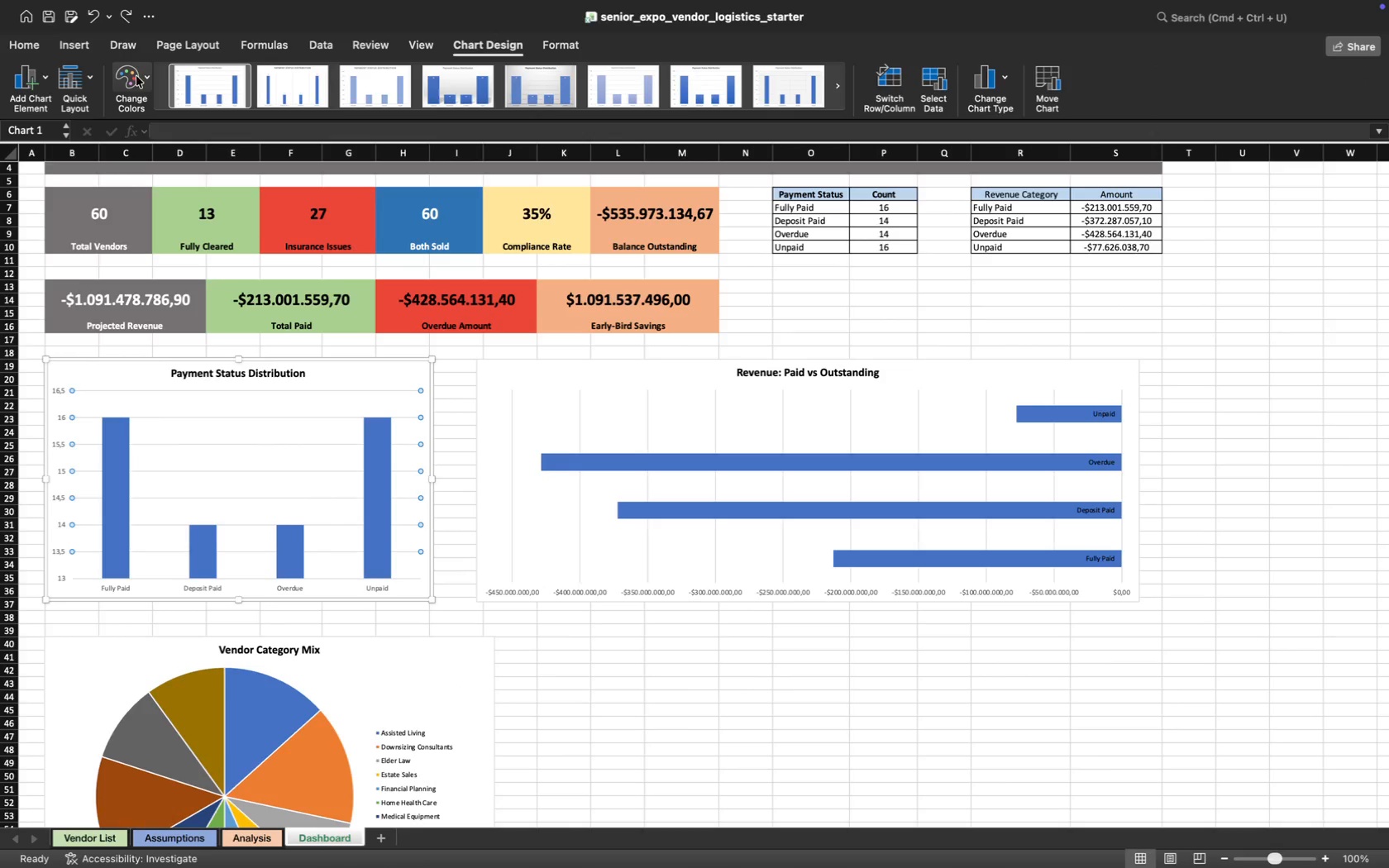 
left_click([141, 78])
 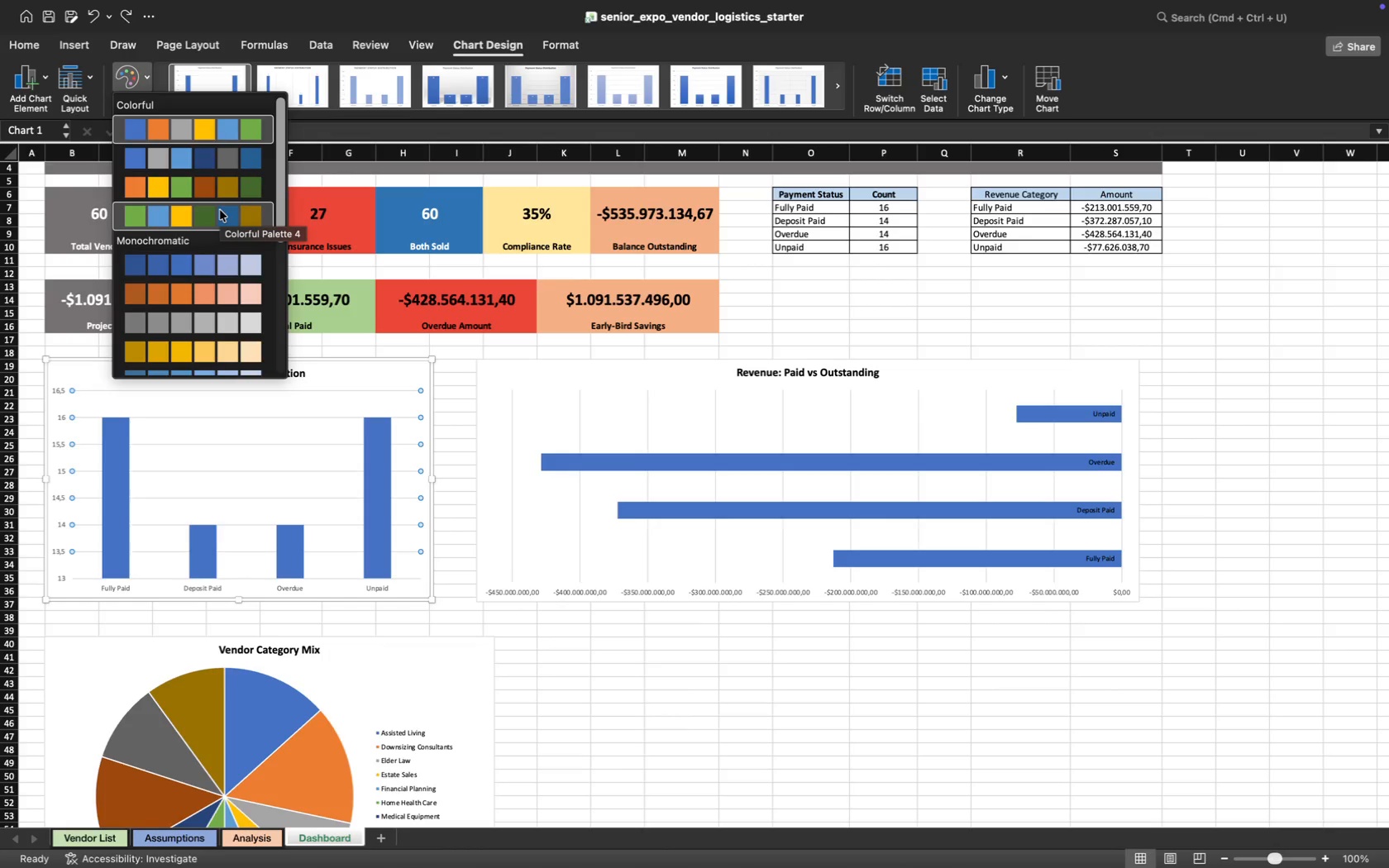 
wait(8.07)
 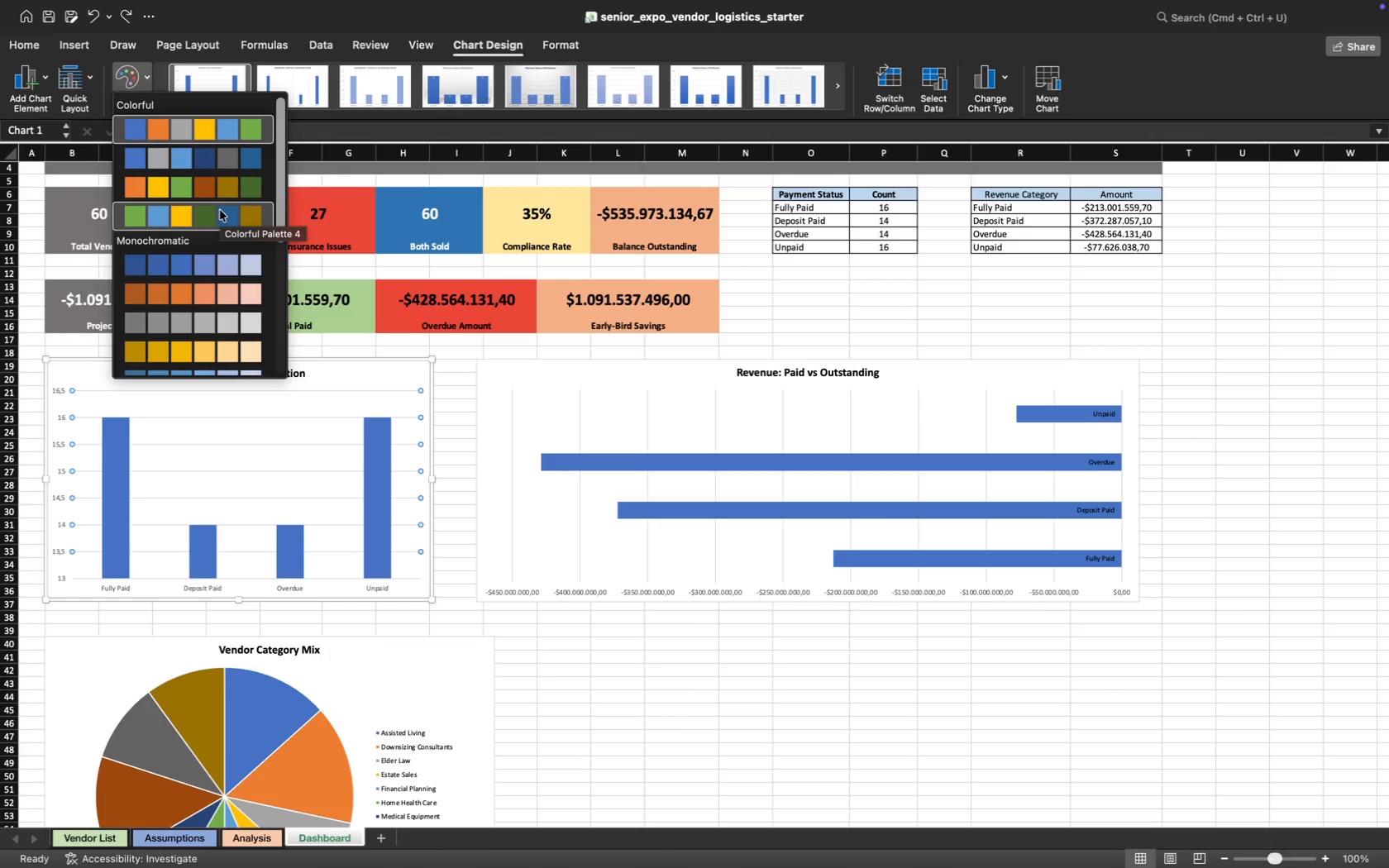 
left_click([220, 329])
 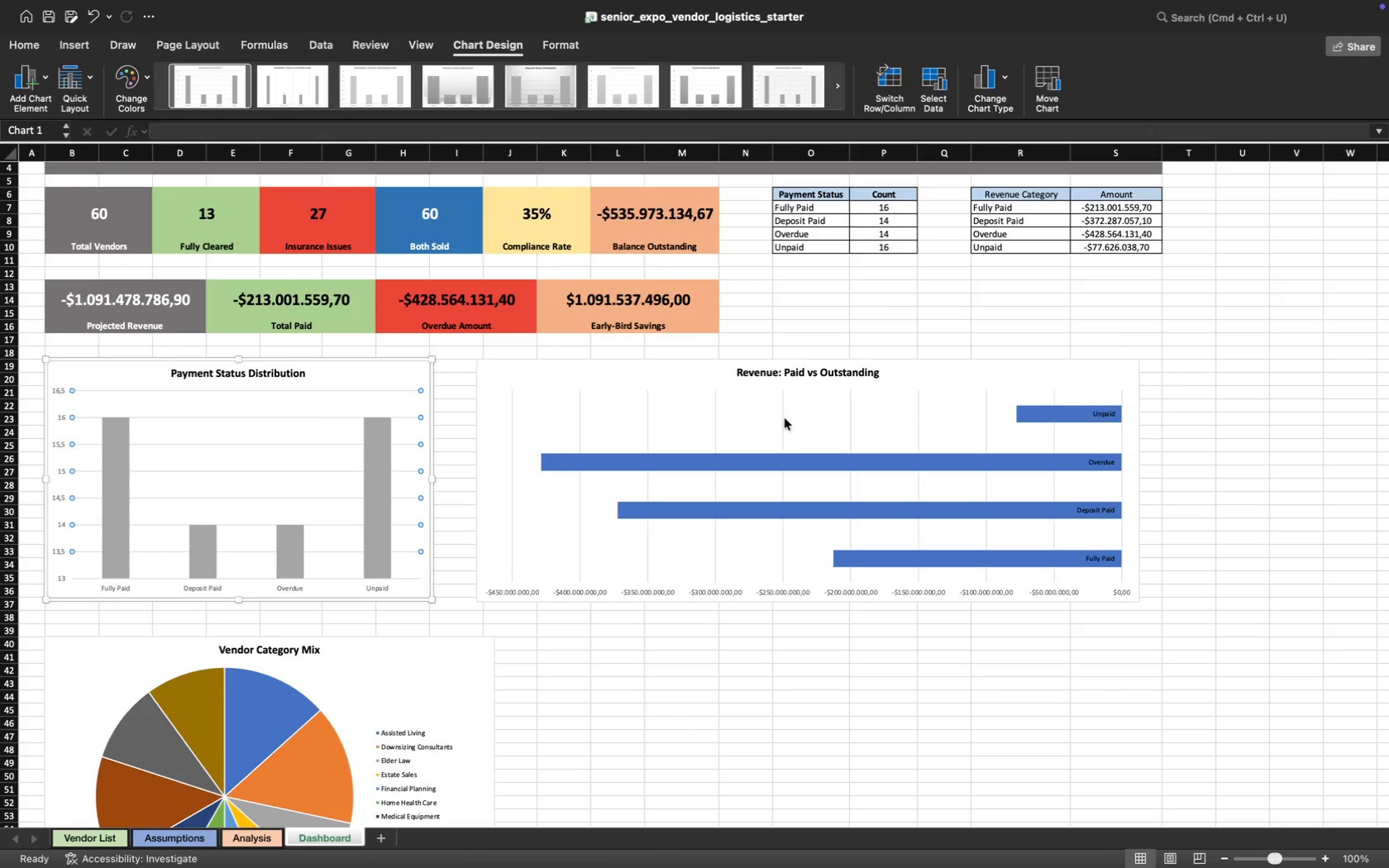 
left_click([785, 413])
 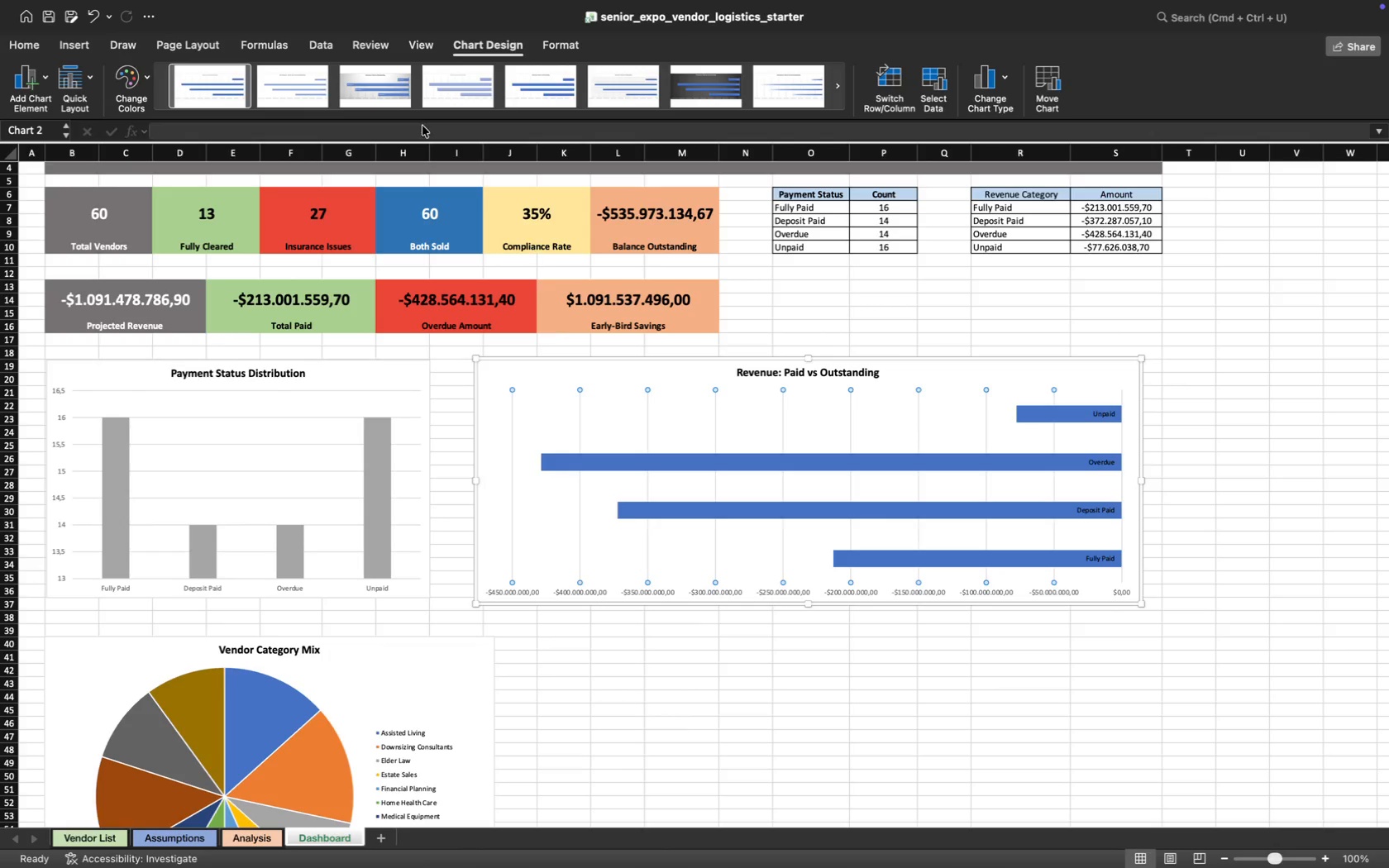 
mouse_move([391, 97])
 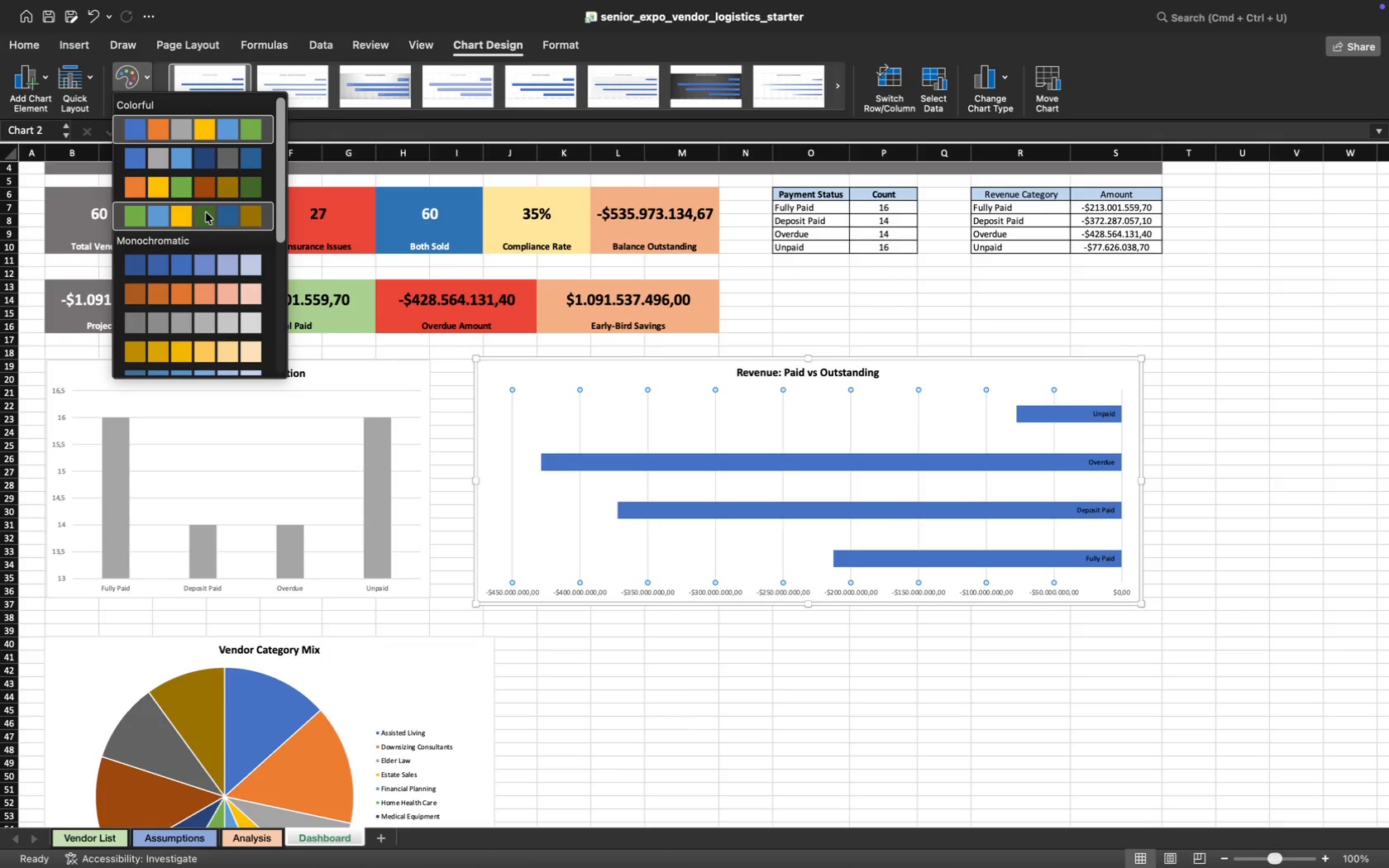 
scroll: coordinate [193, 317], scroll_direction: down, amount: 34.0
 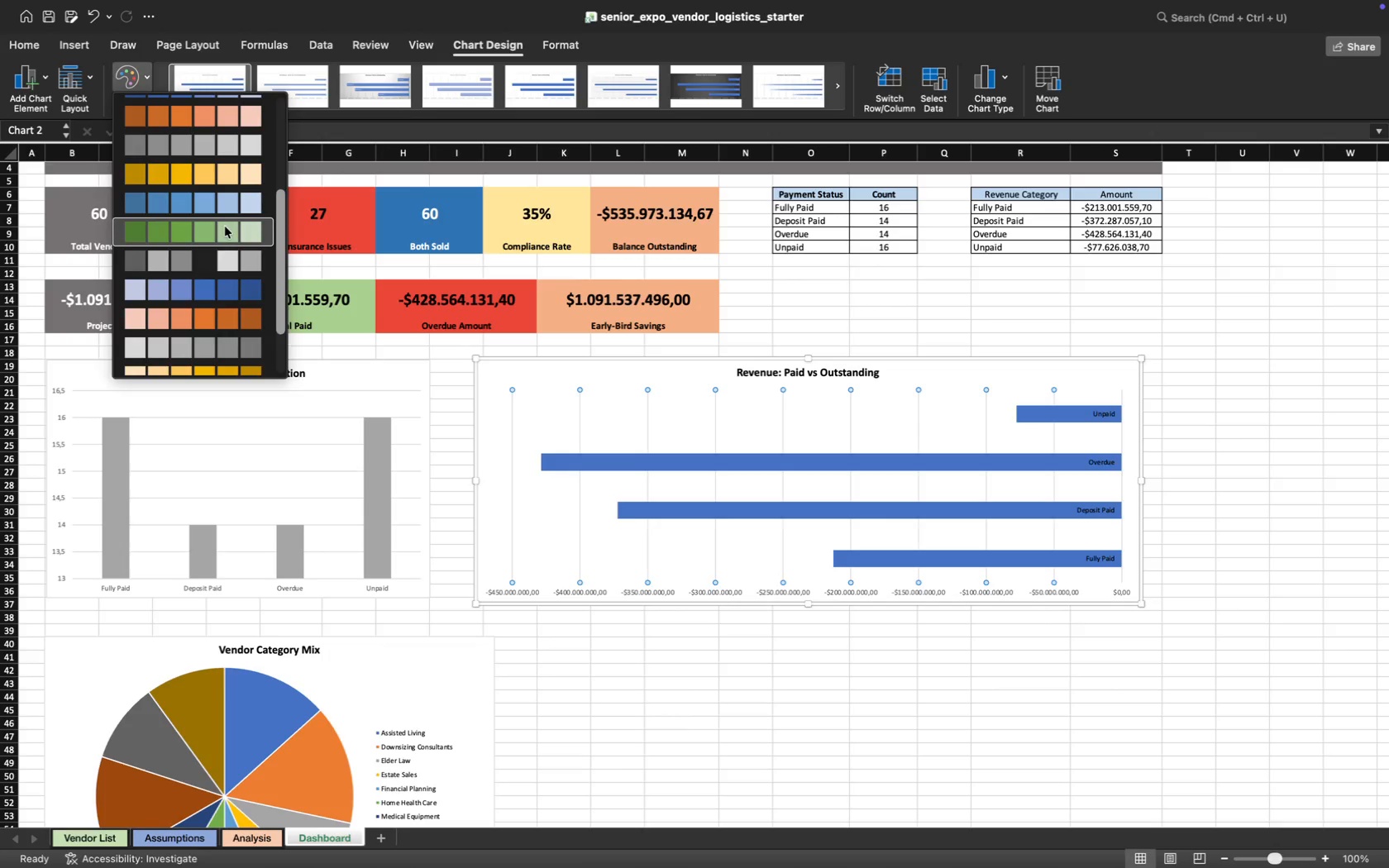 
left_click([225, 227])
 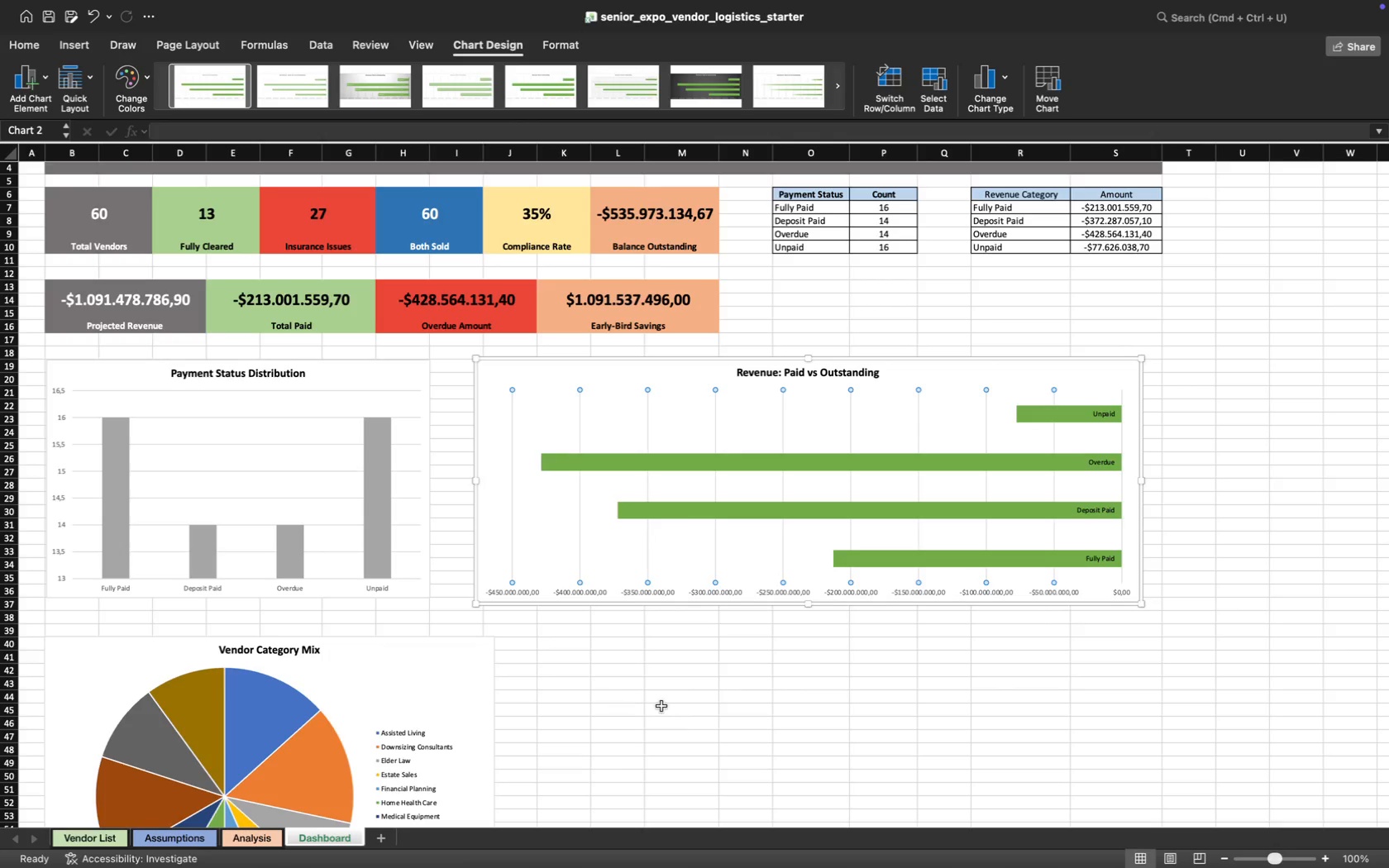 
left_click([667, 708])
 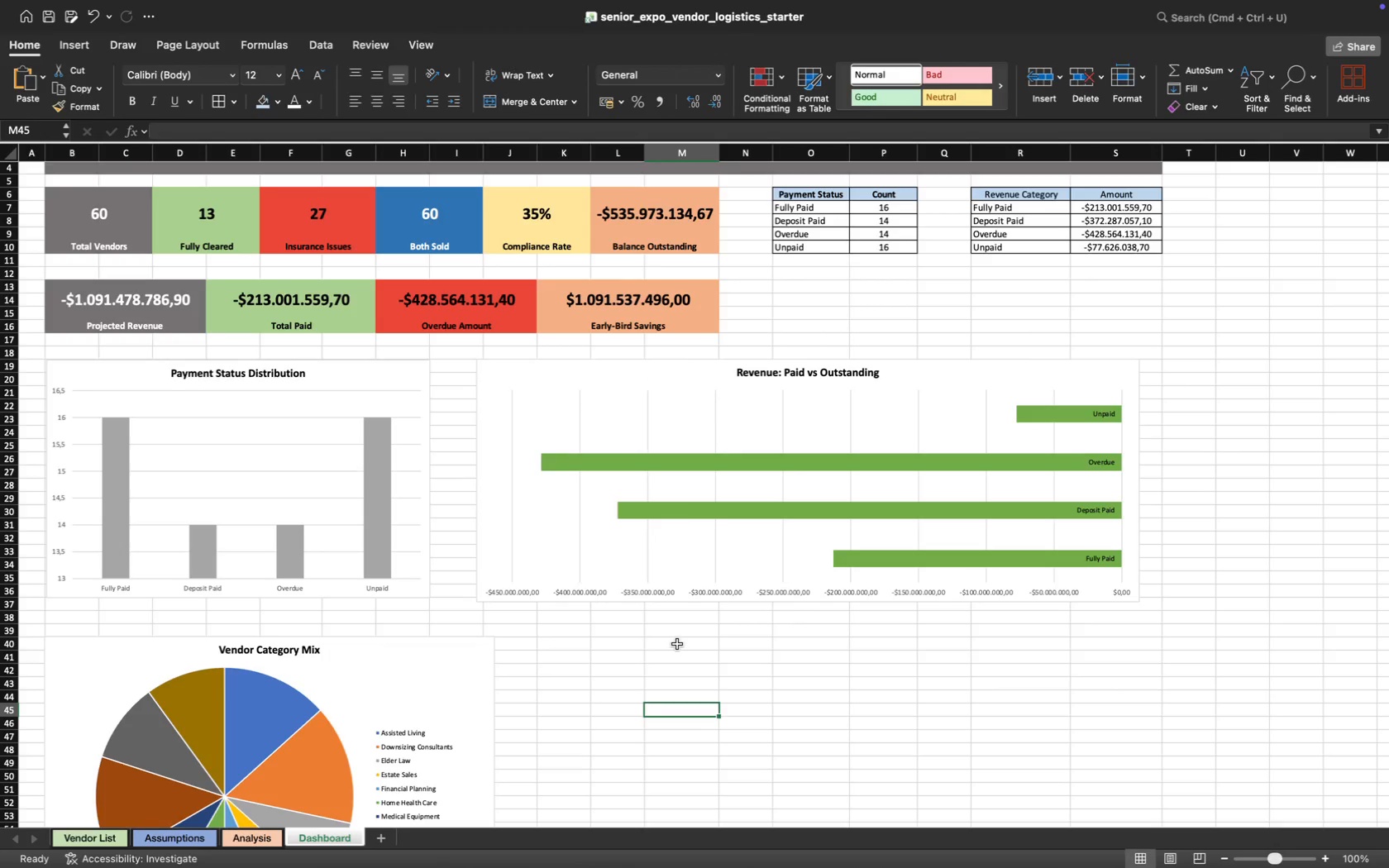 
scroll: coordinate [753, 597], scroll_direction: up, amount: 71.0
 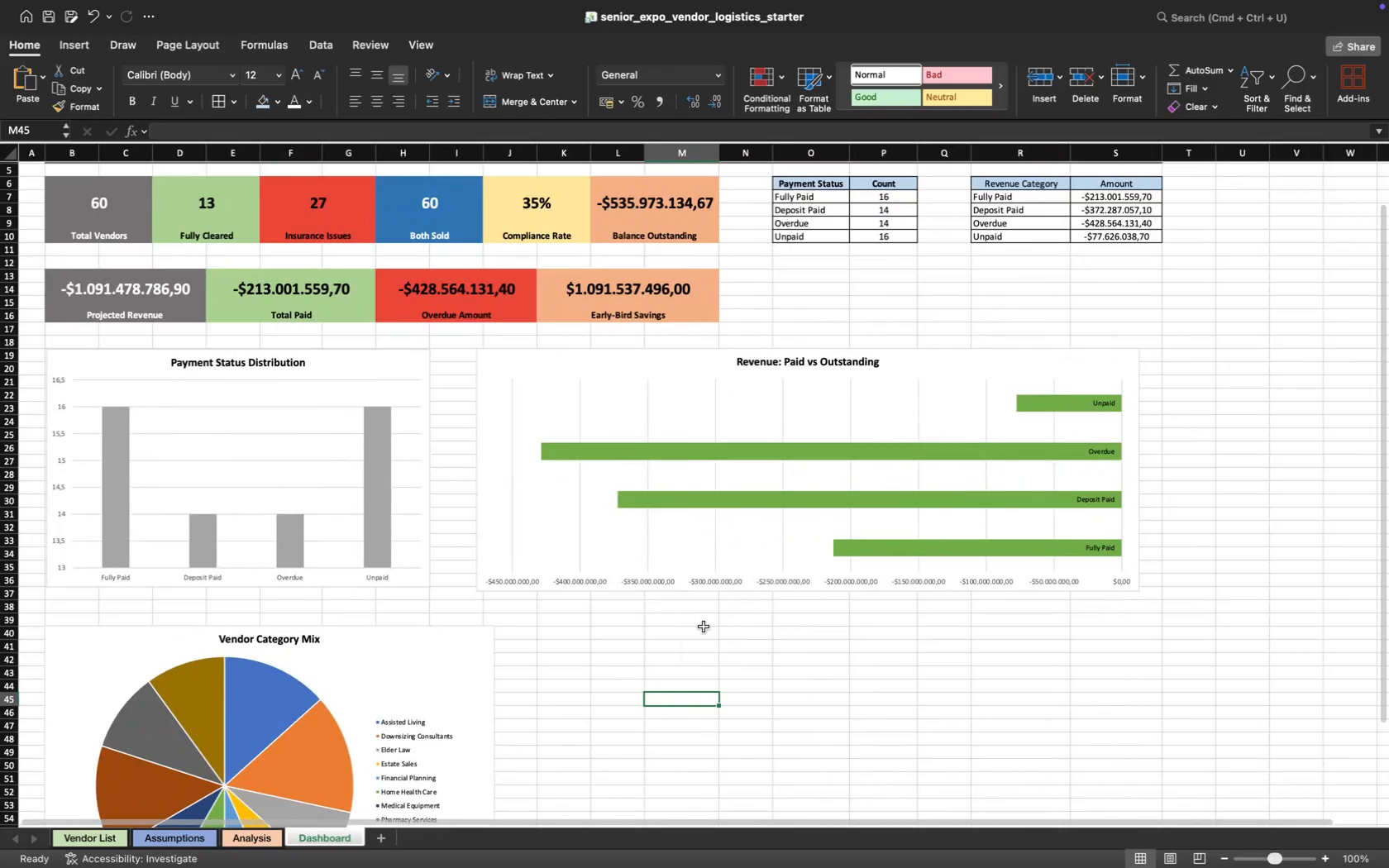 
scroll: coordinate [704, 627], scroll_direction: down, amount: 3.0
 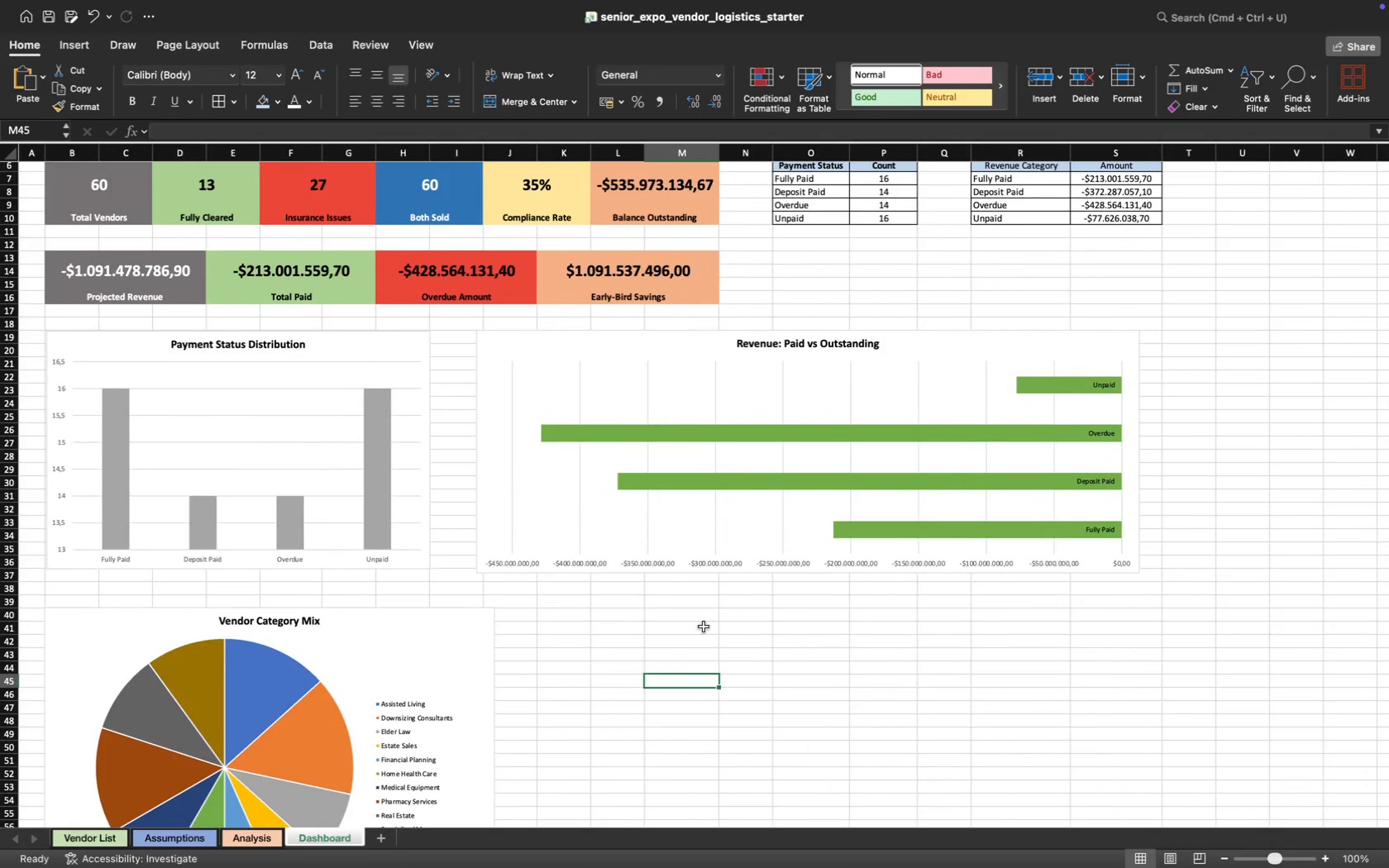 
scroll: coordinate [608, 558], scroll_direction: up, amount: 10.0
 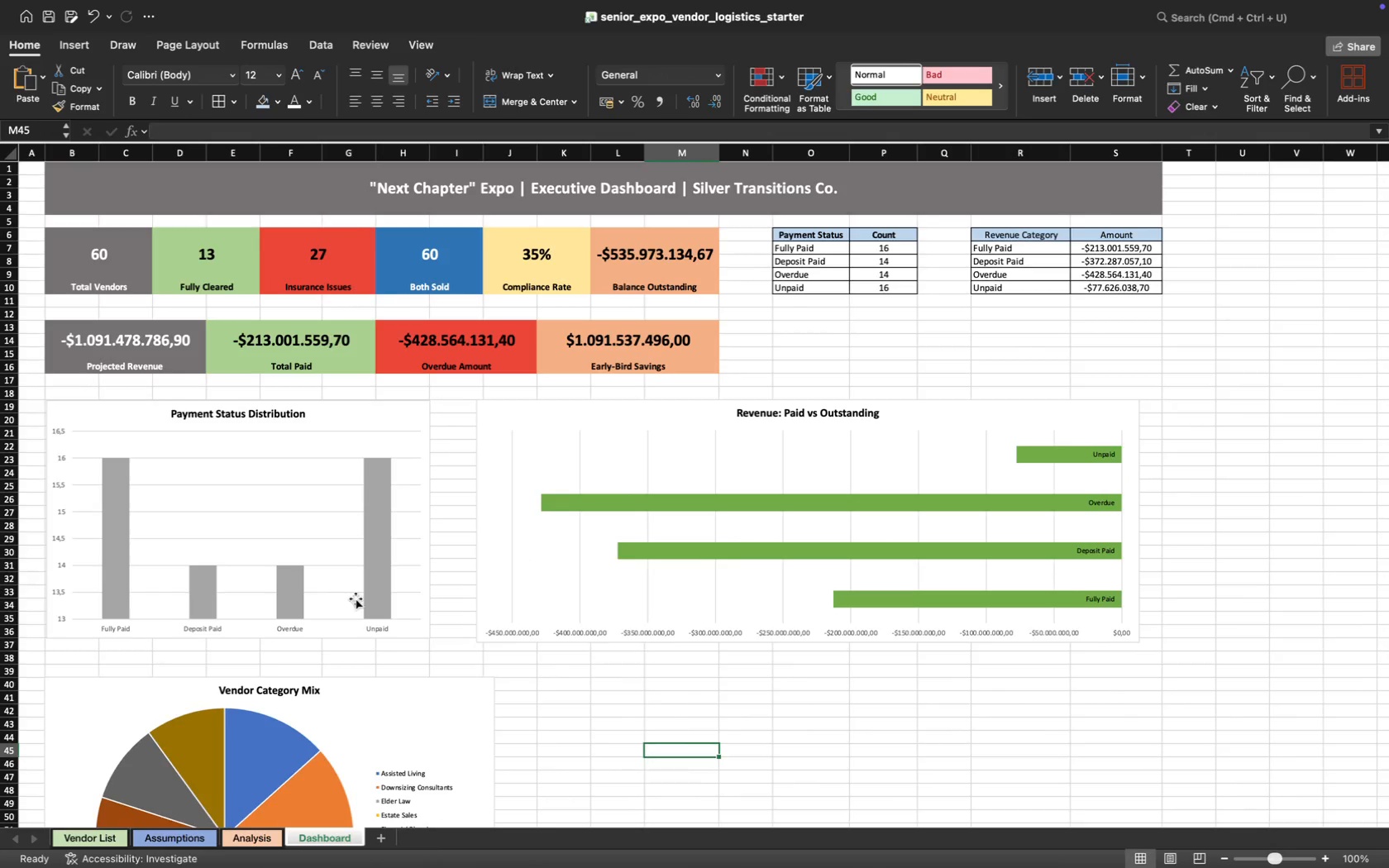 
left_click([104, 837])
 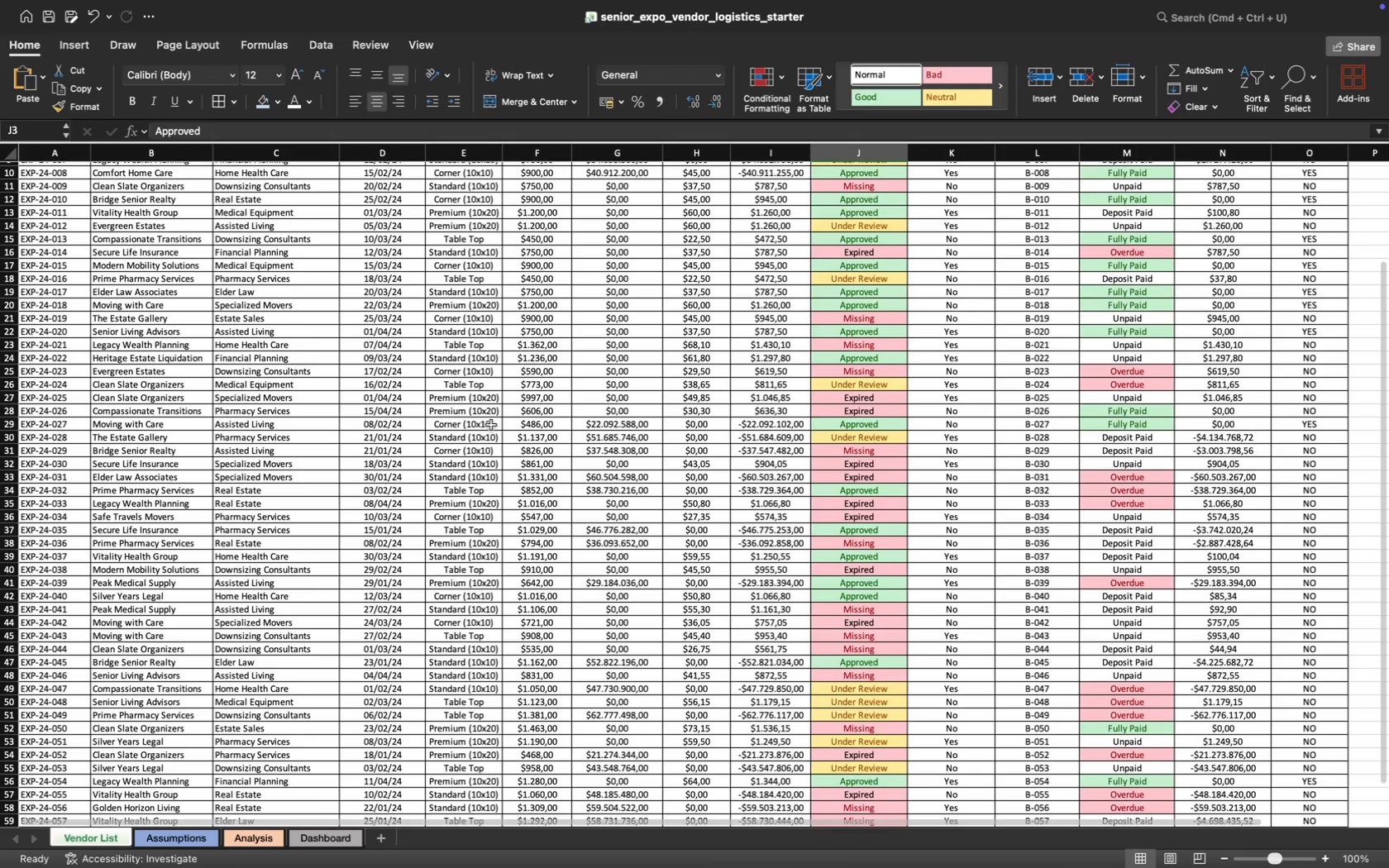 
scroll: coordinate [629, 329], scroll_direction: up, amount: 172.0
 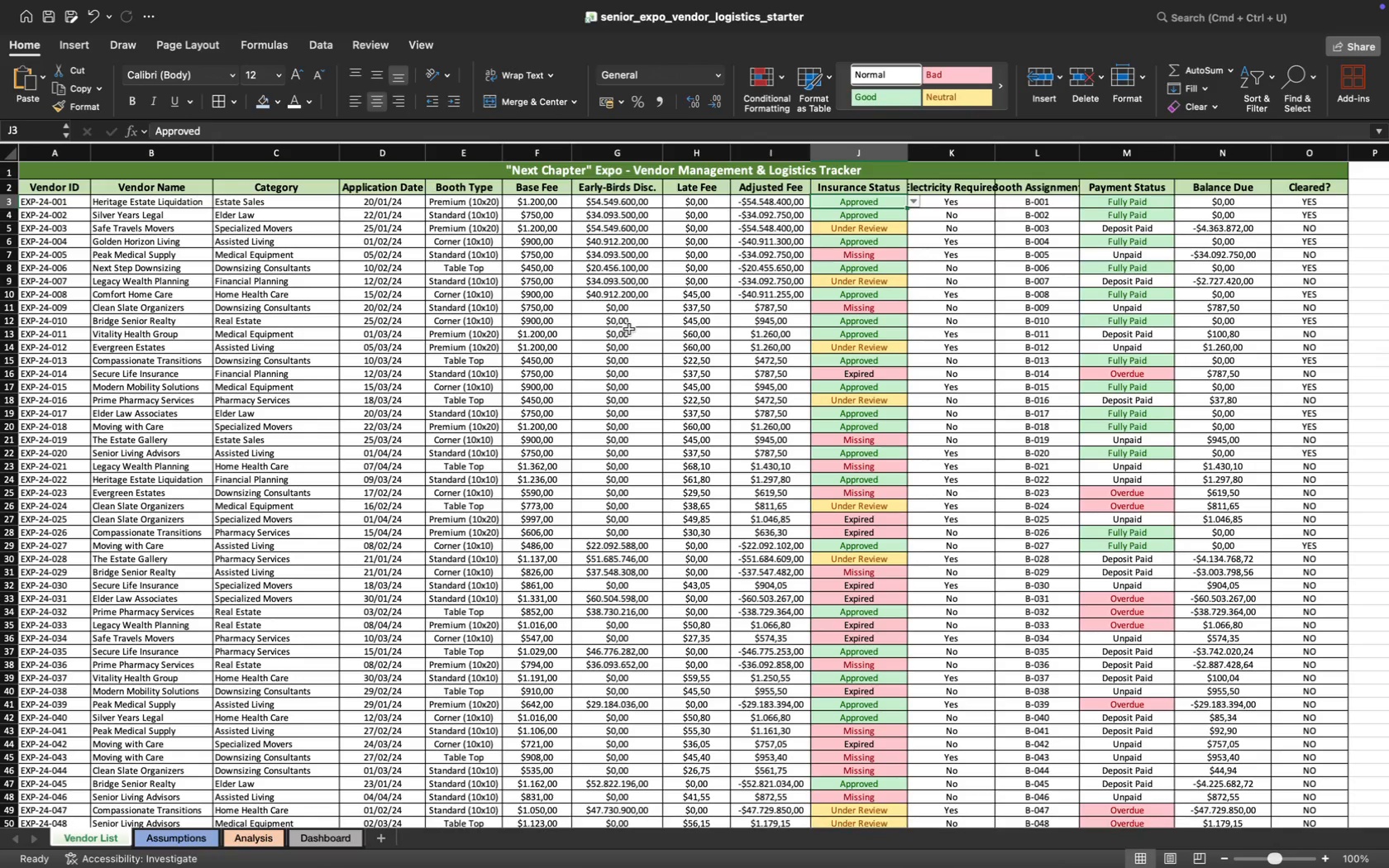 
wait(6.45)
 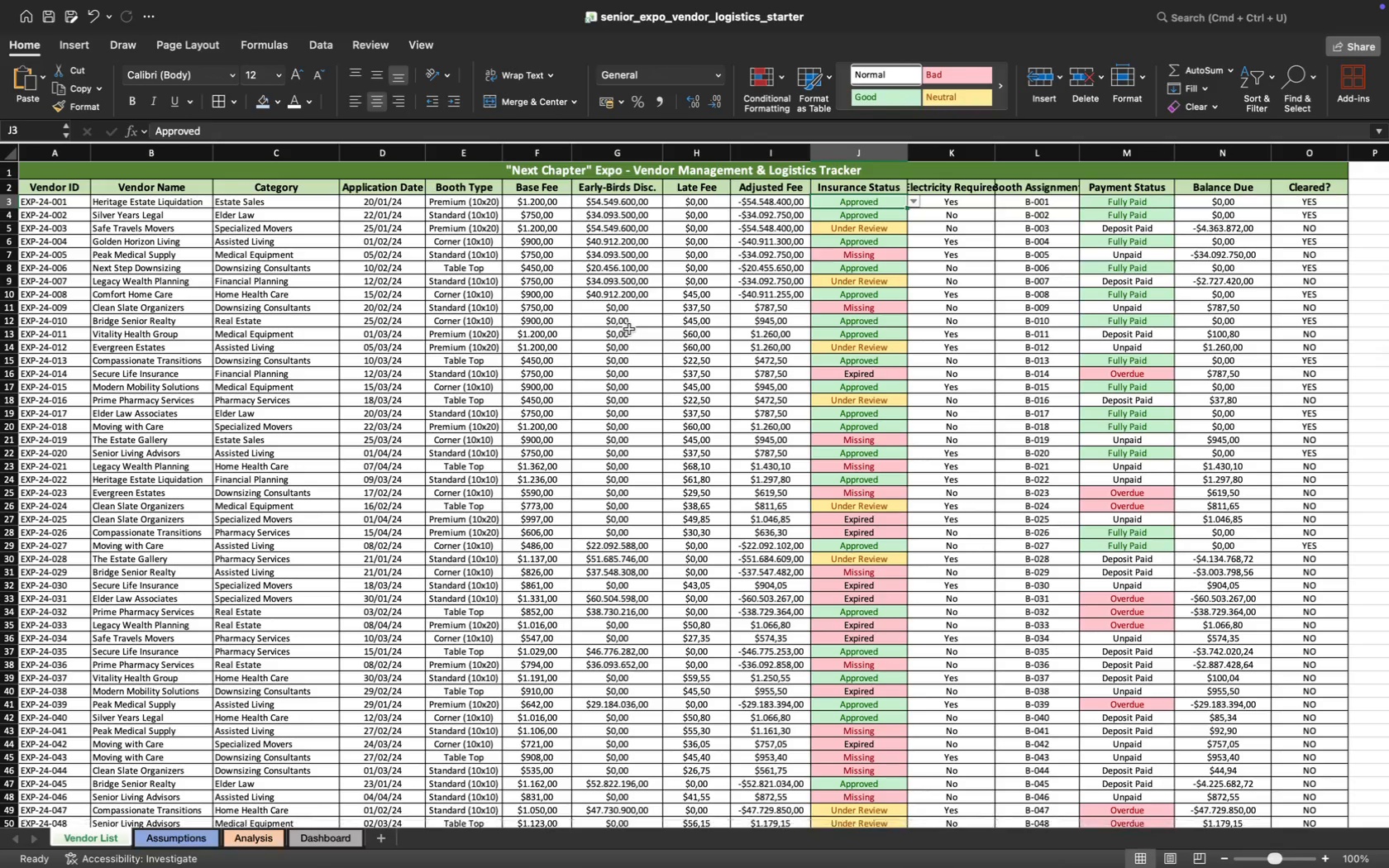 
left_click([76, 204])
 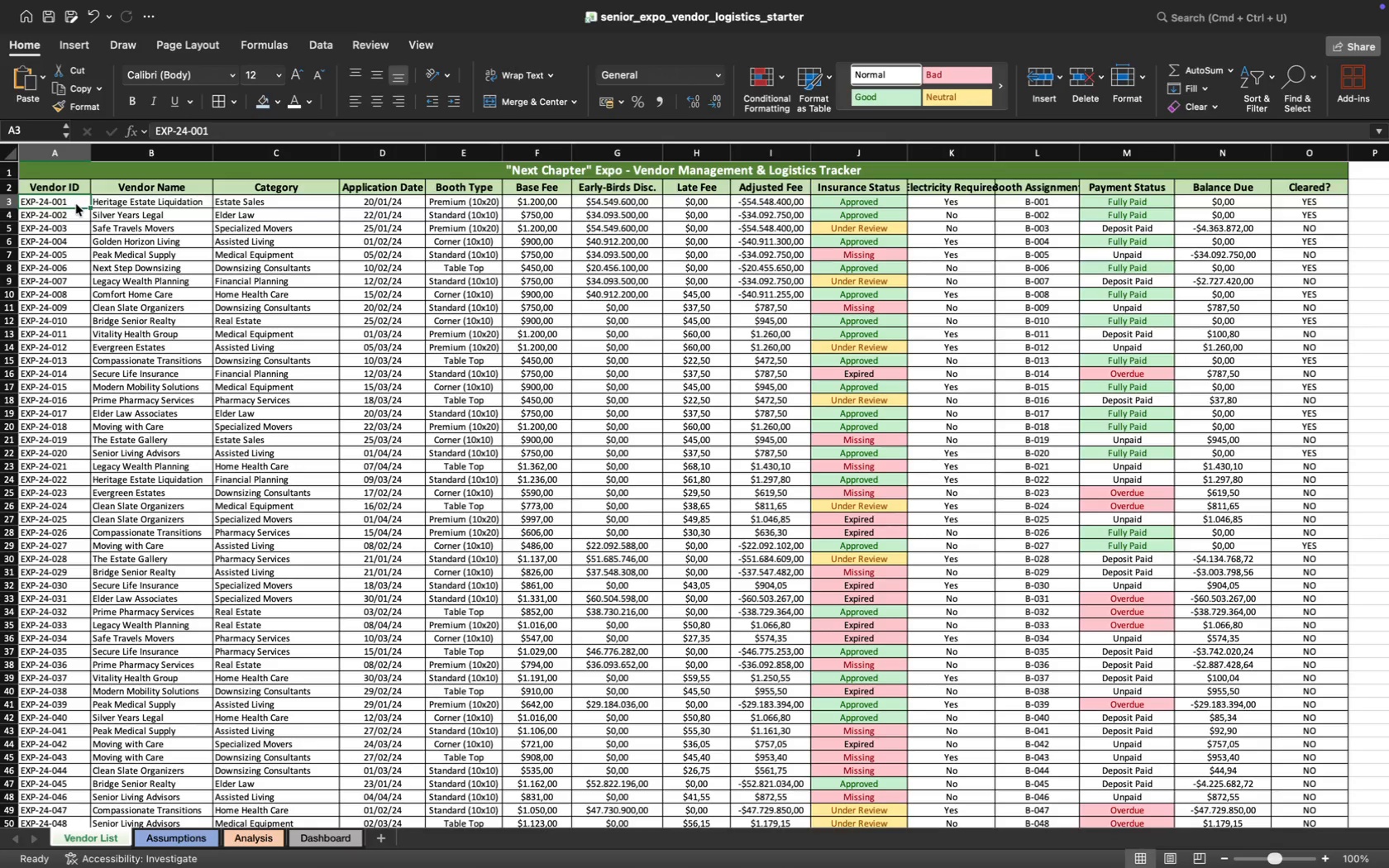 
key(Meta+Shift+ArrowDown)
 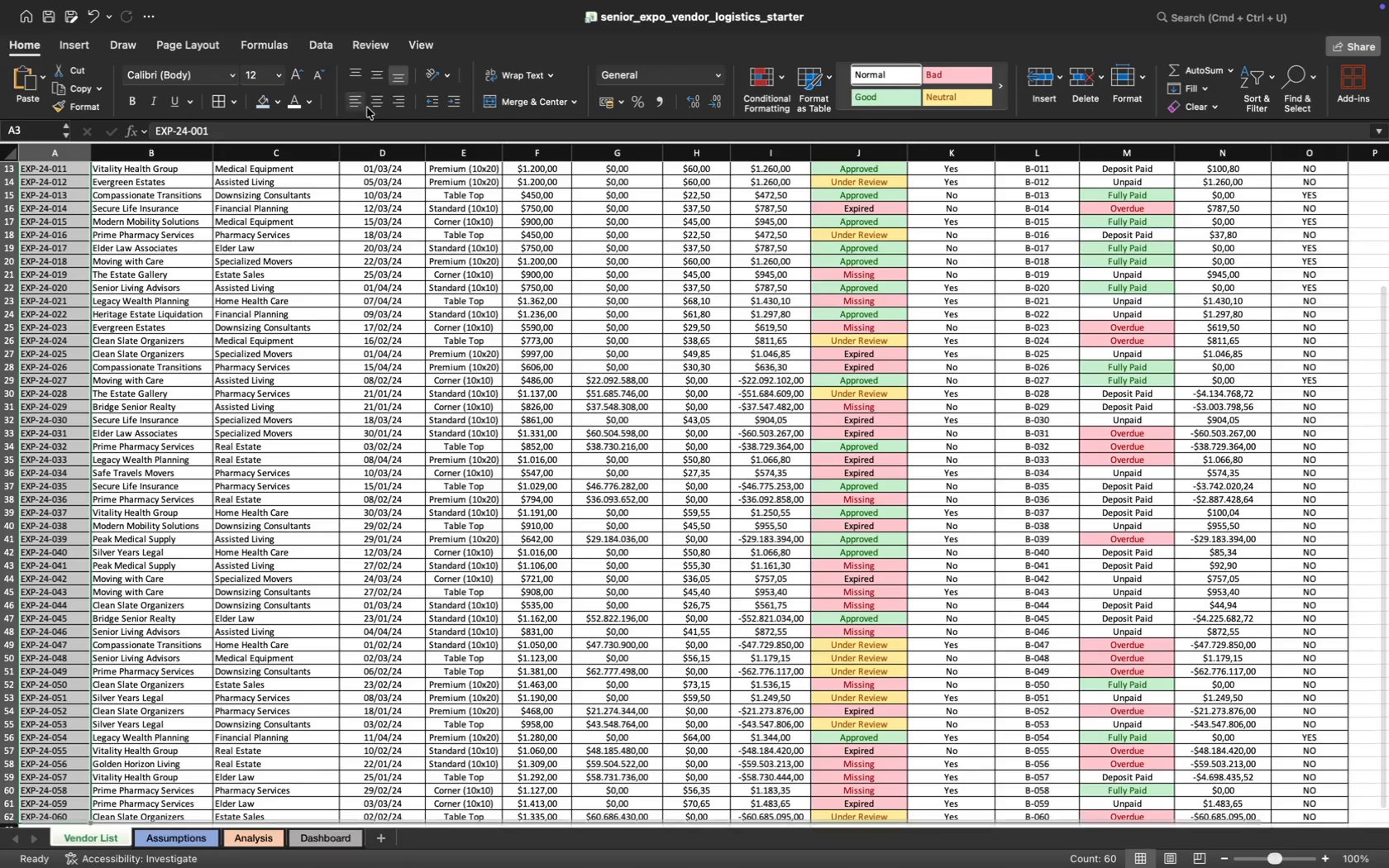 
left_click([372, 107])
 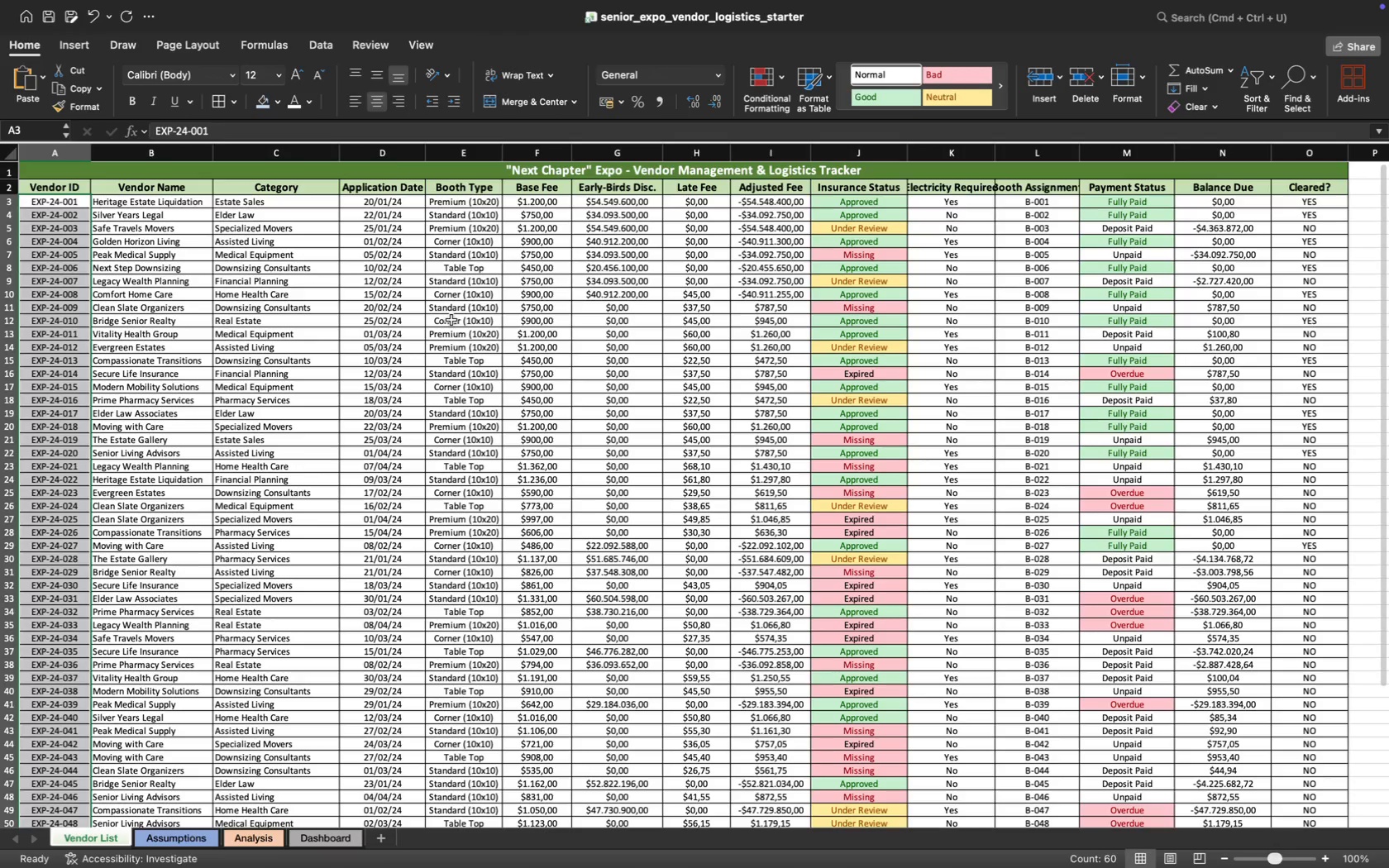 
left_click([461, 322])
 